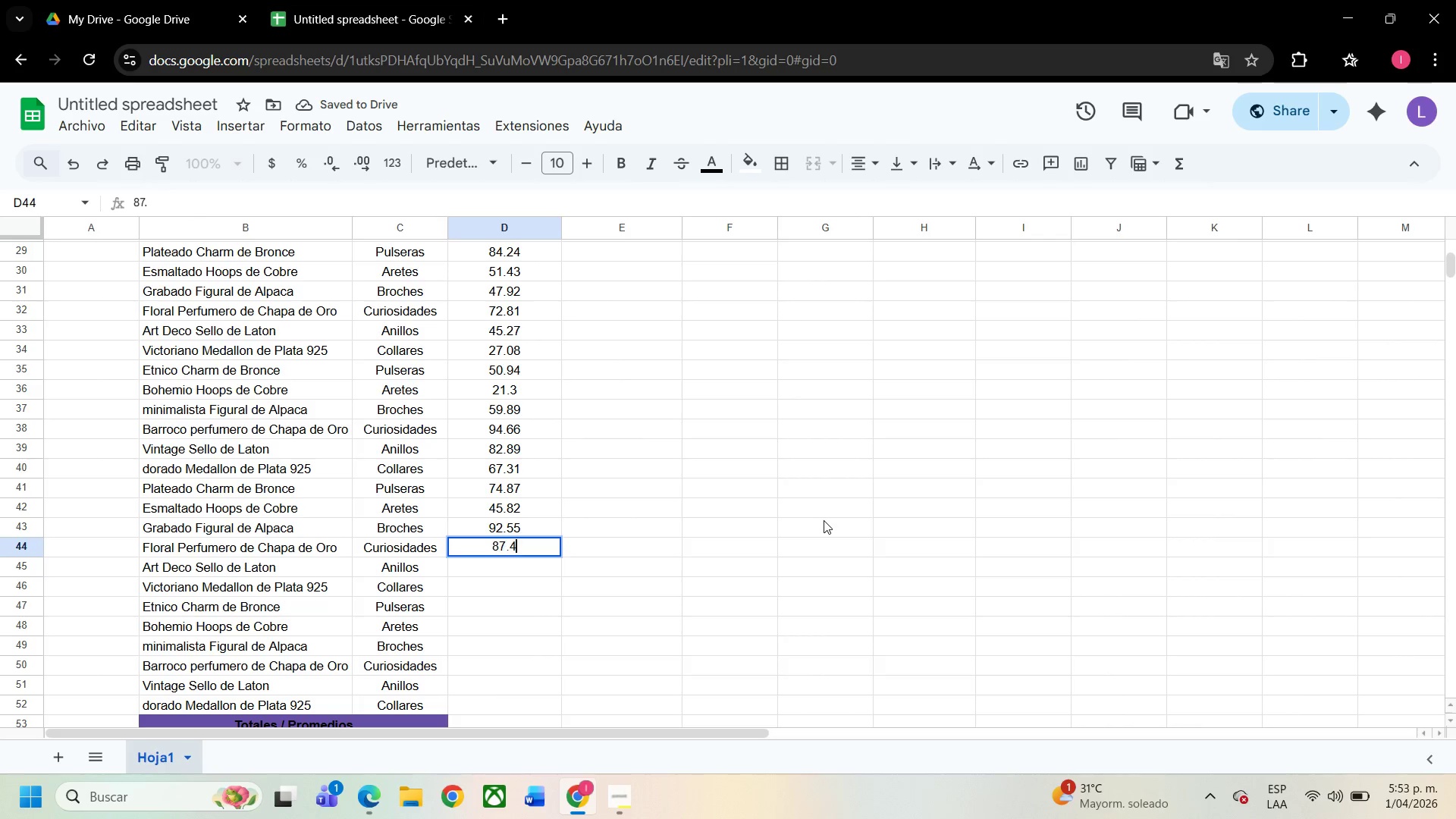 
key(Numpad4)
 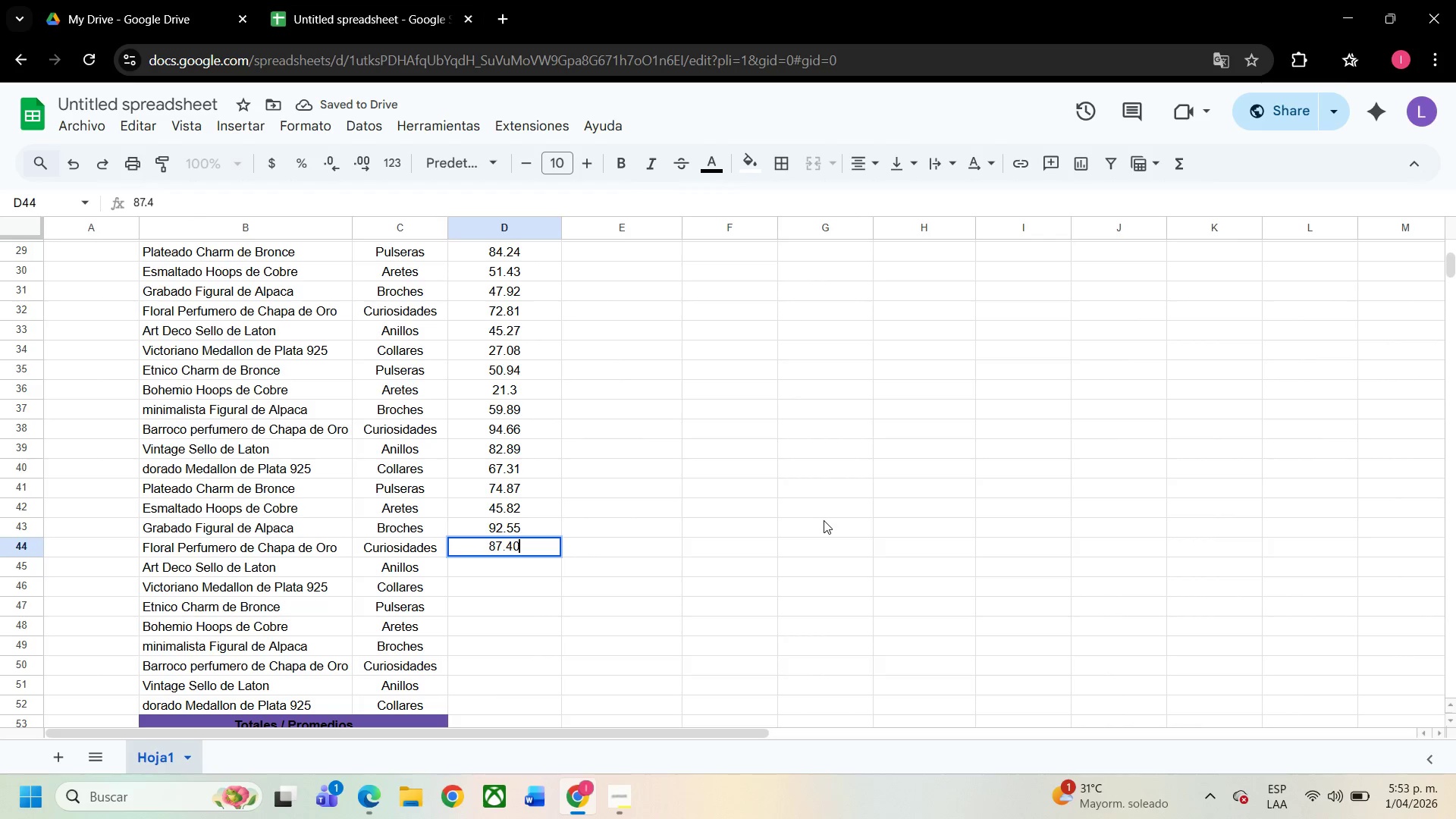 
key(Numpad0)
 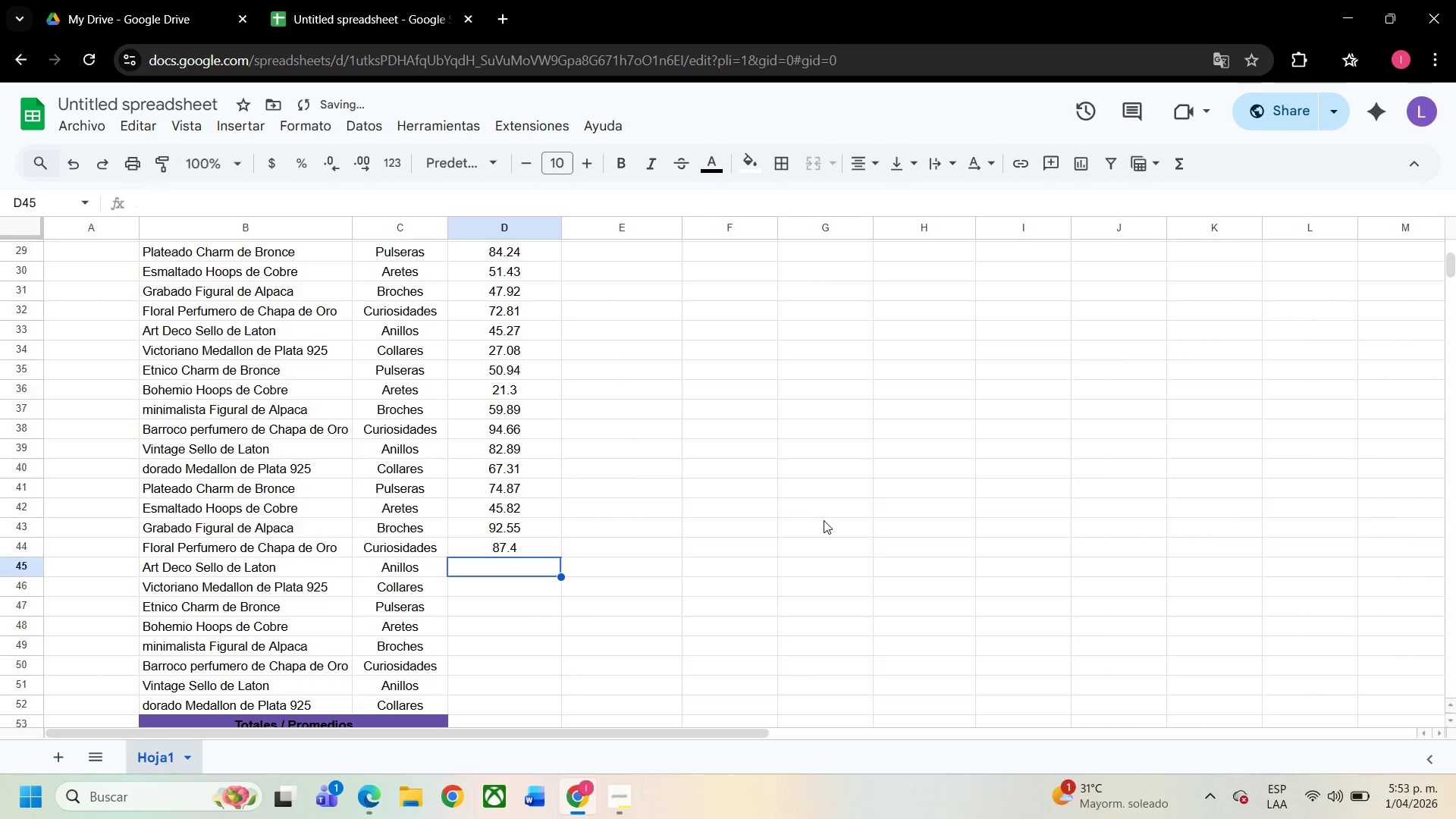 
key(NumpadEnter)
 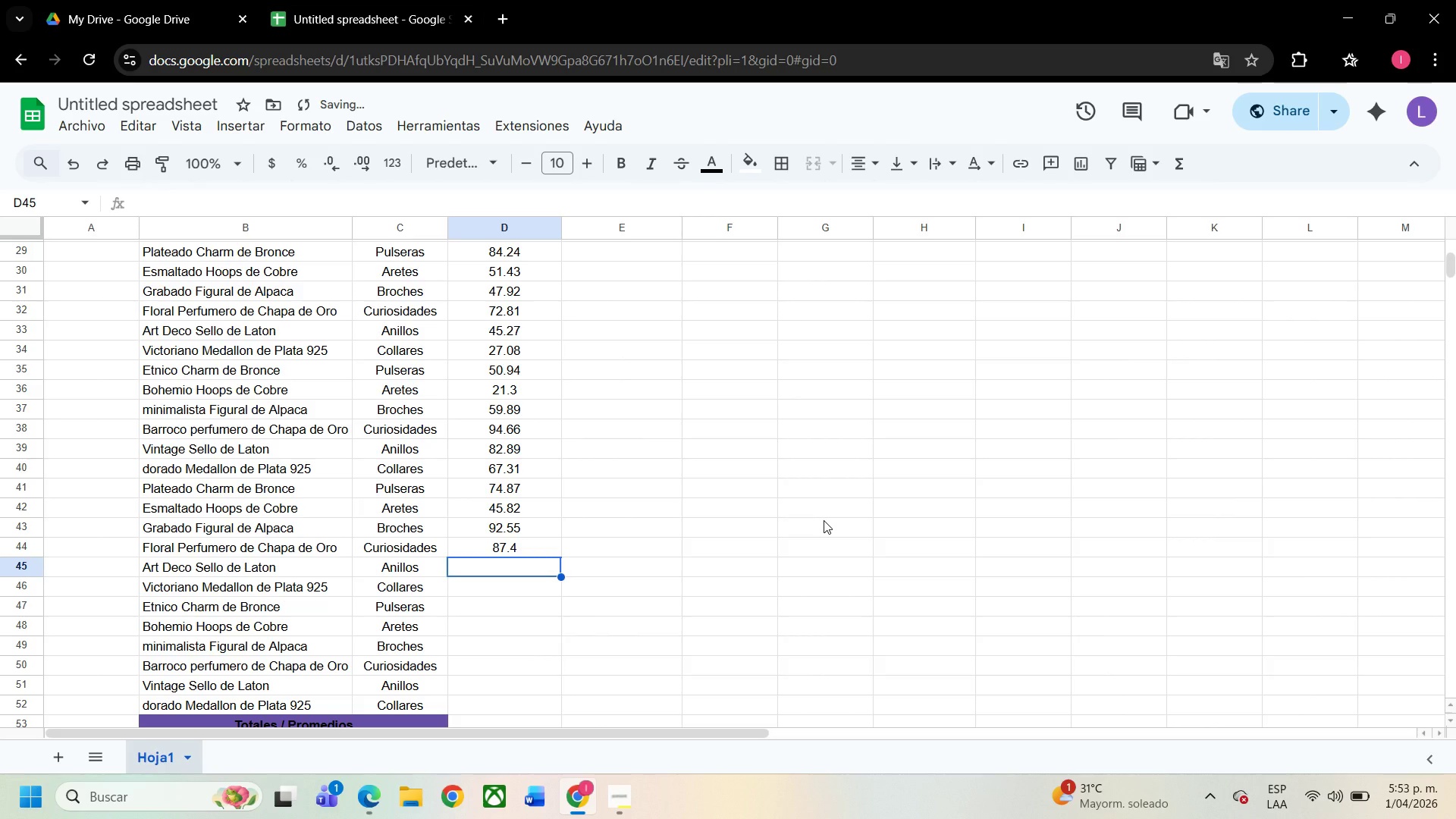 
key(Numpad8)
 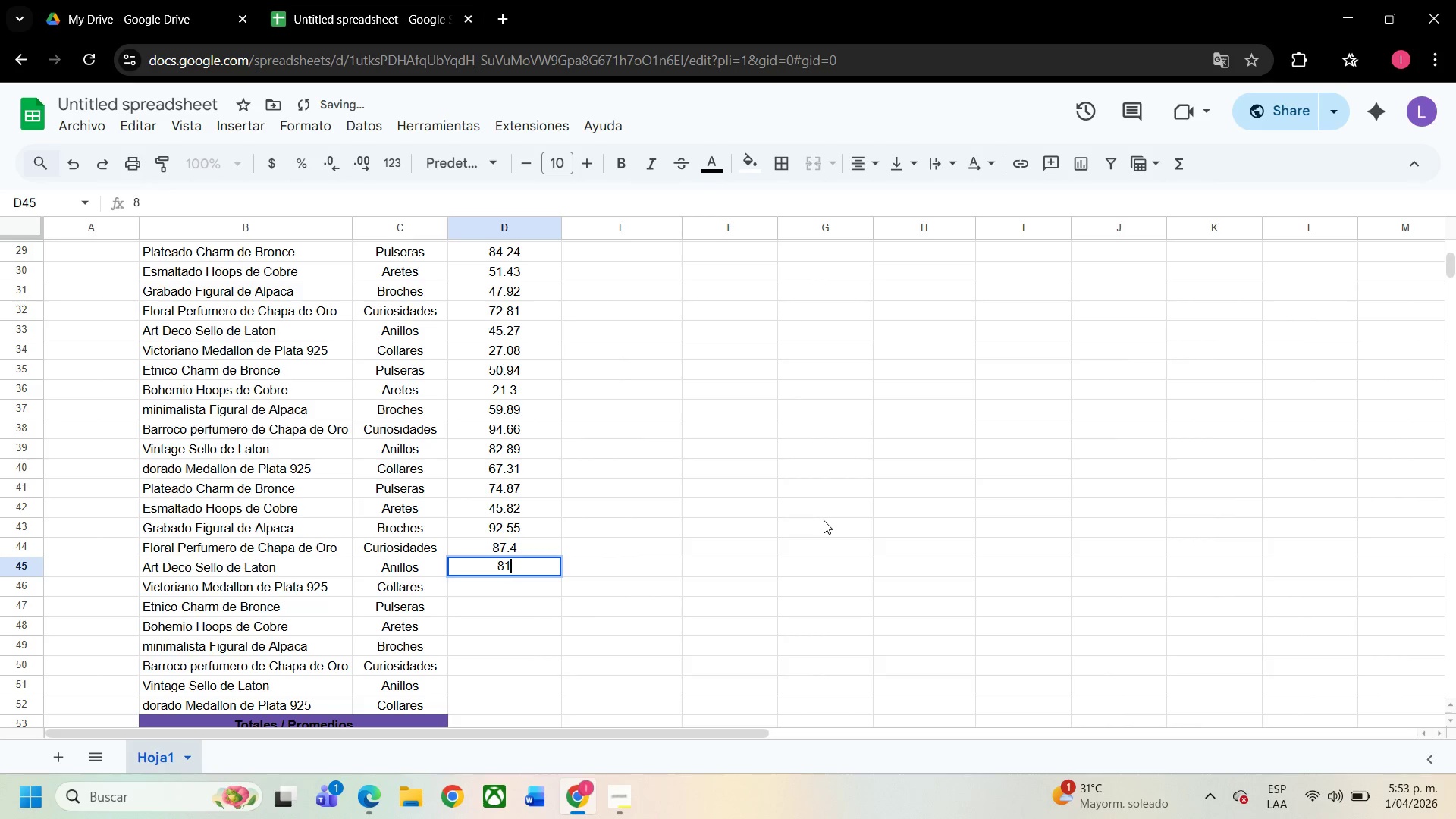 
key(Numpad1)
 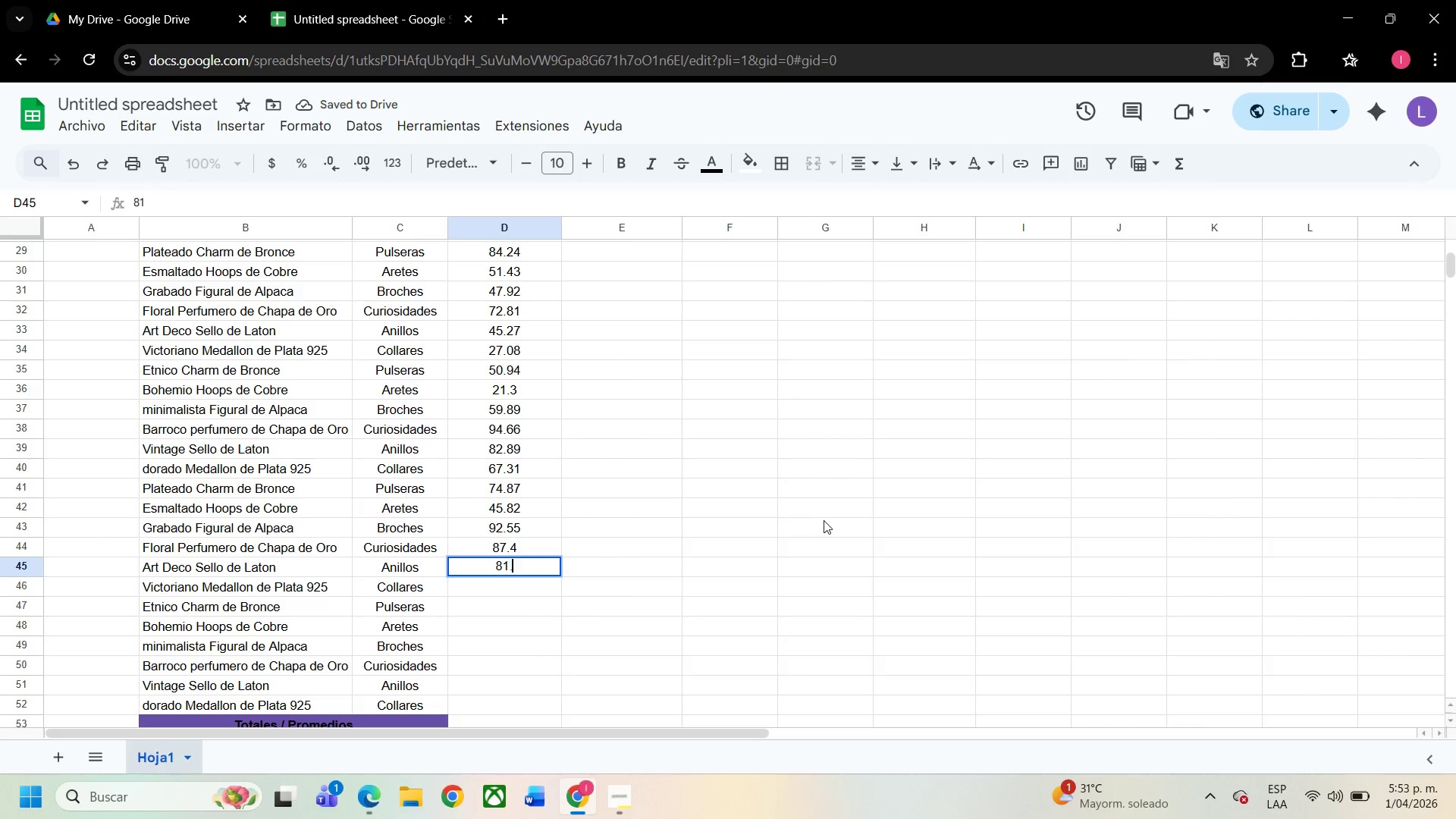 
key(NumpadDecimal)
 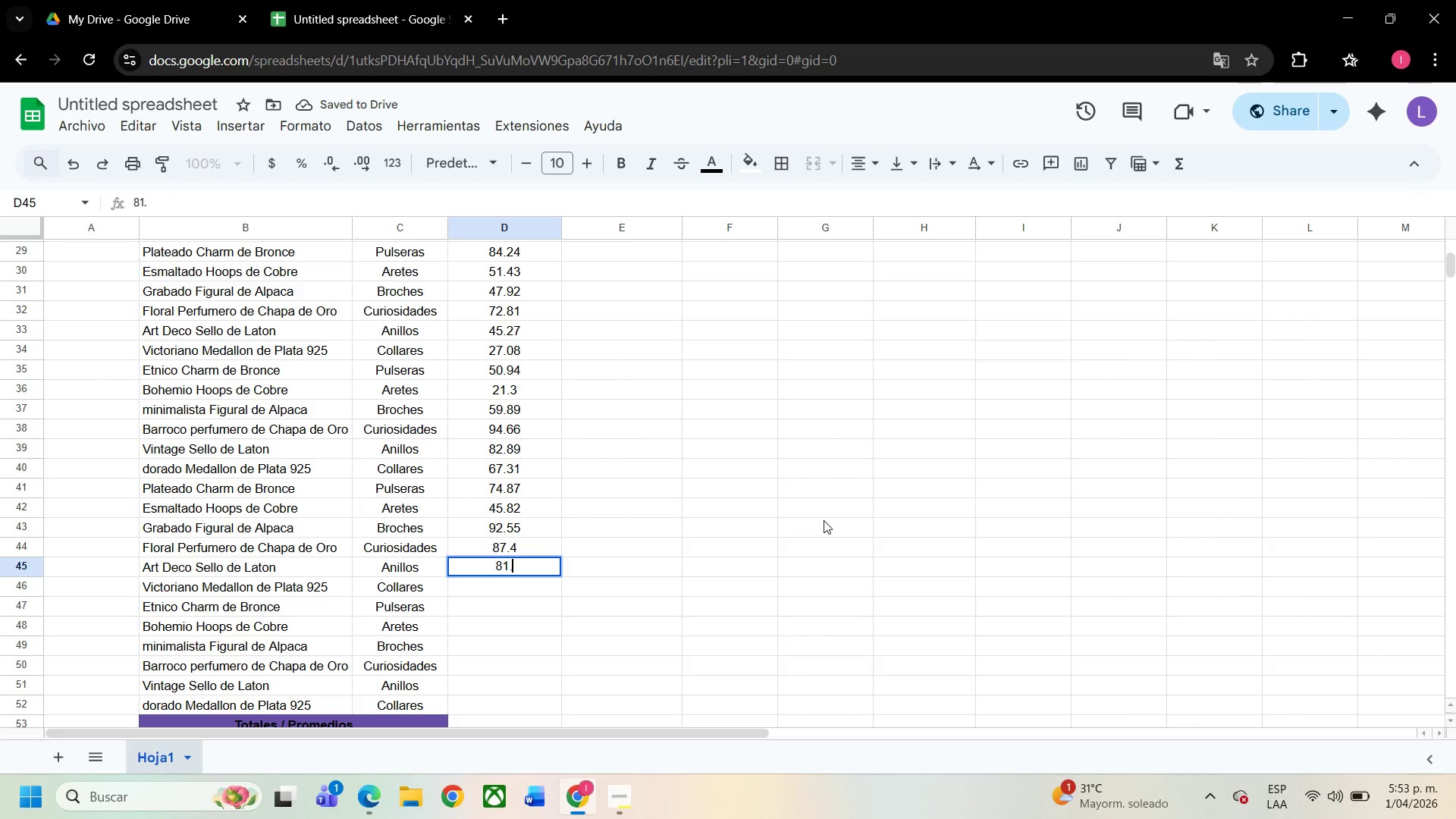 
key(Numpad2)
 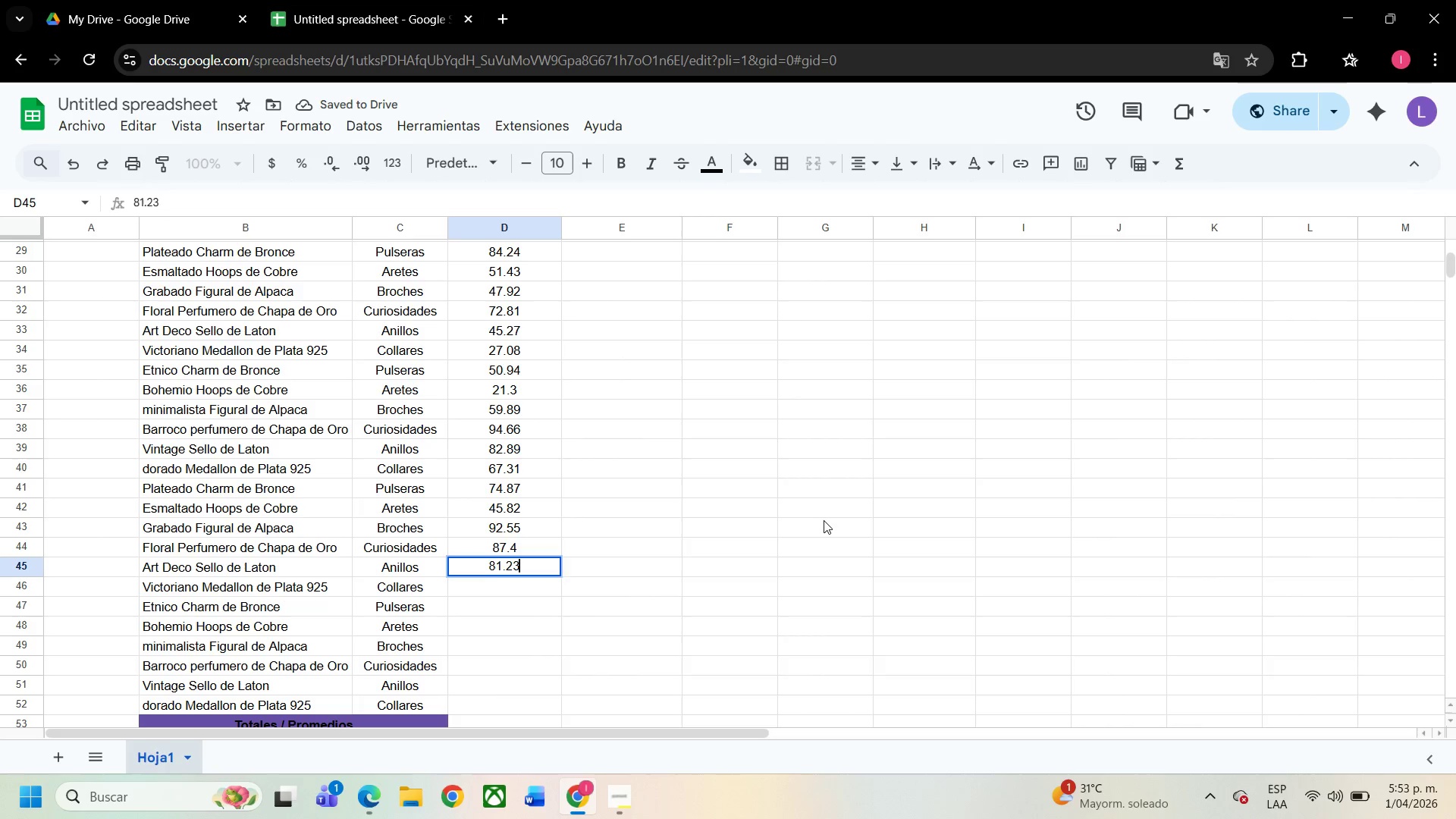 
key(Numpad3)
 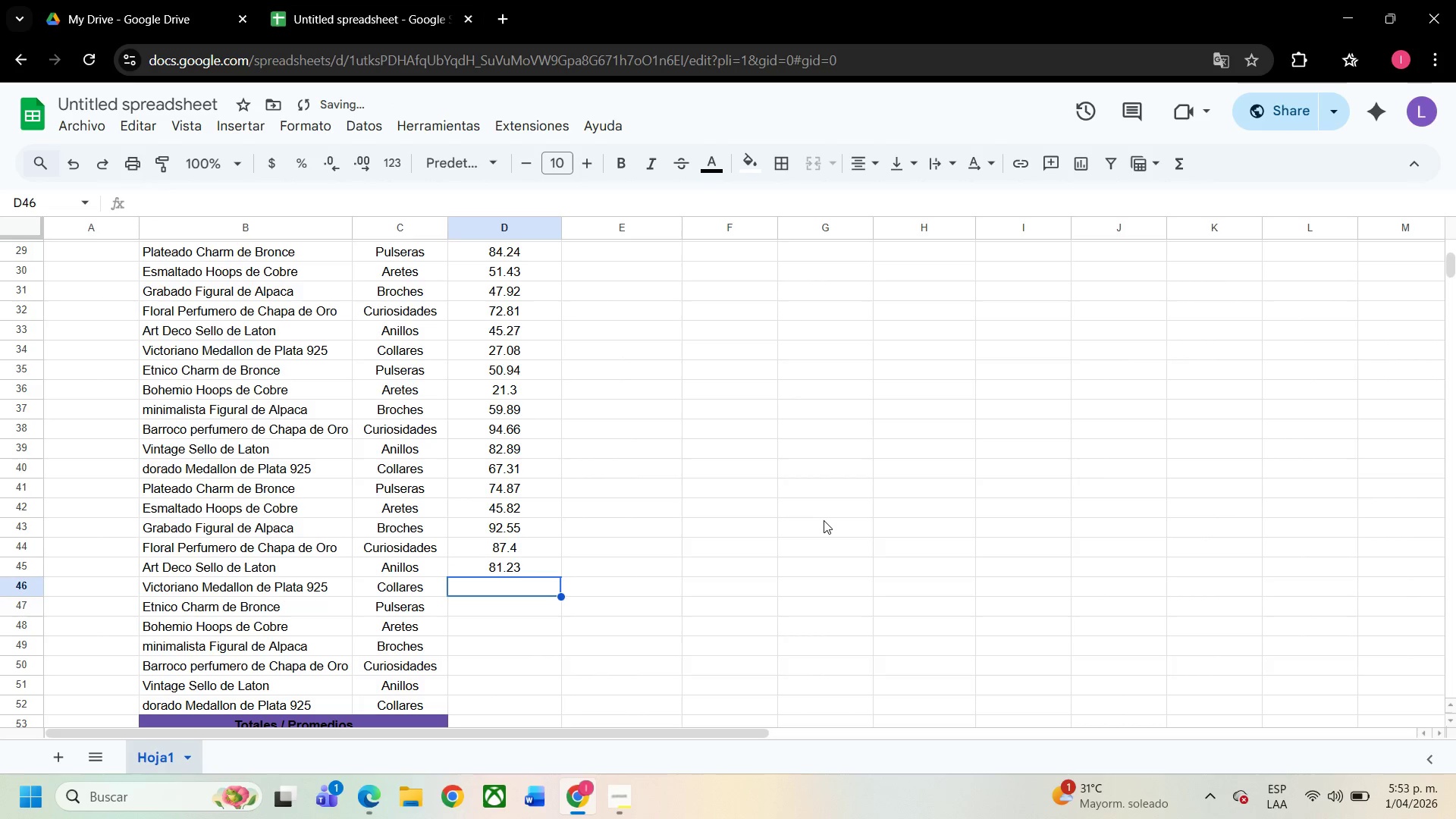 
key(NumpadEnter)
 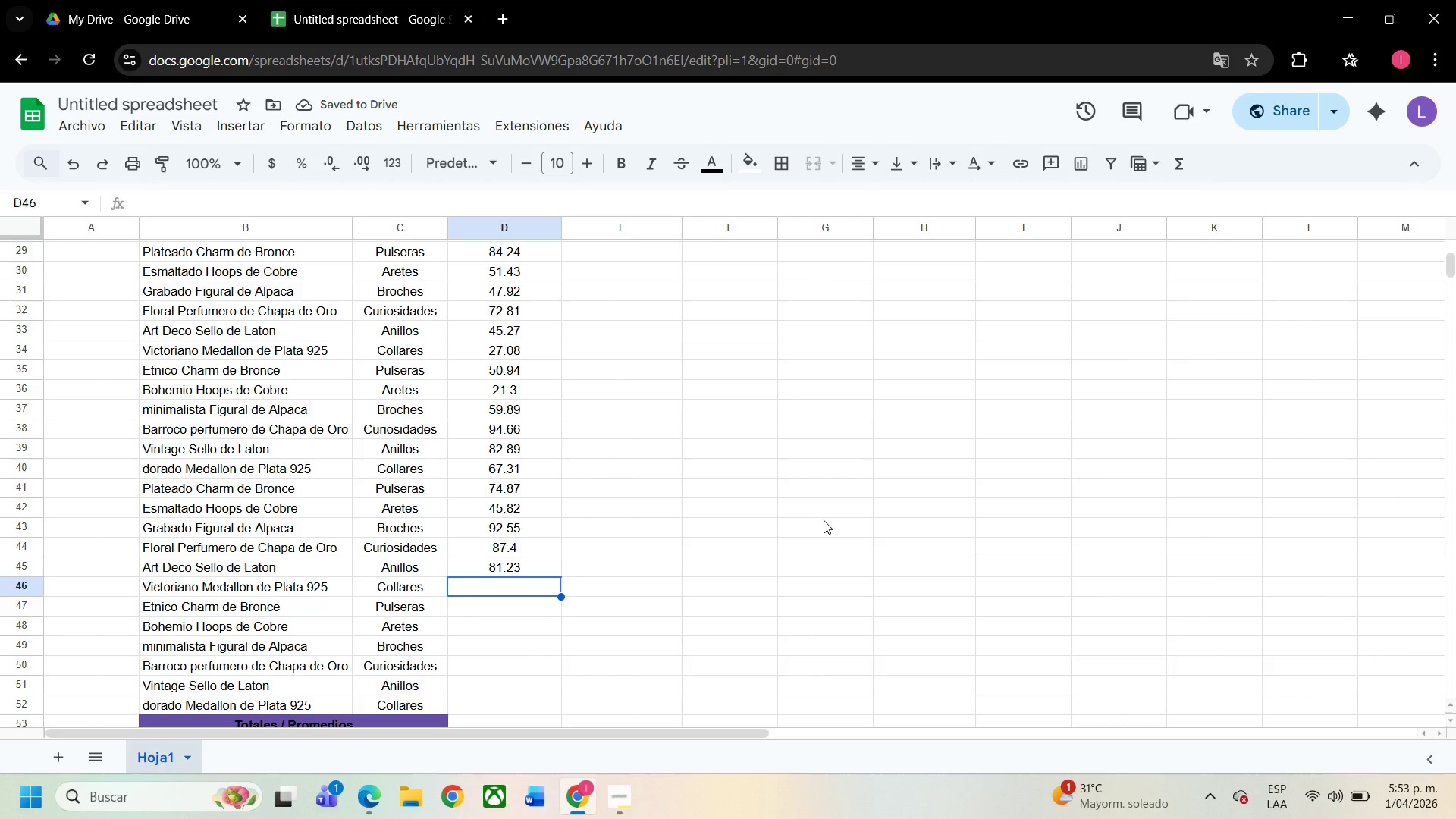 
key(Numpad2)
 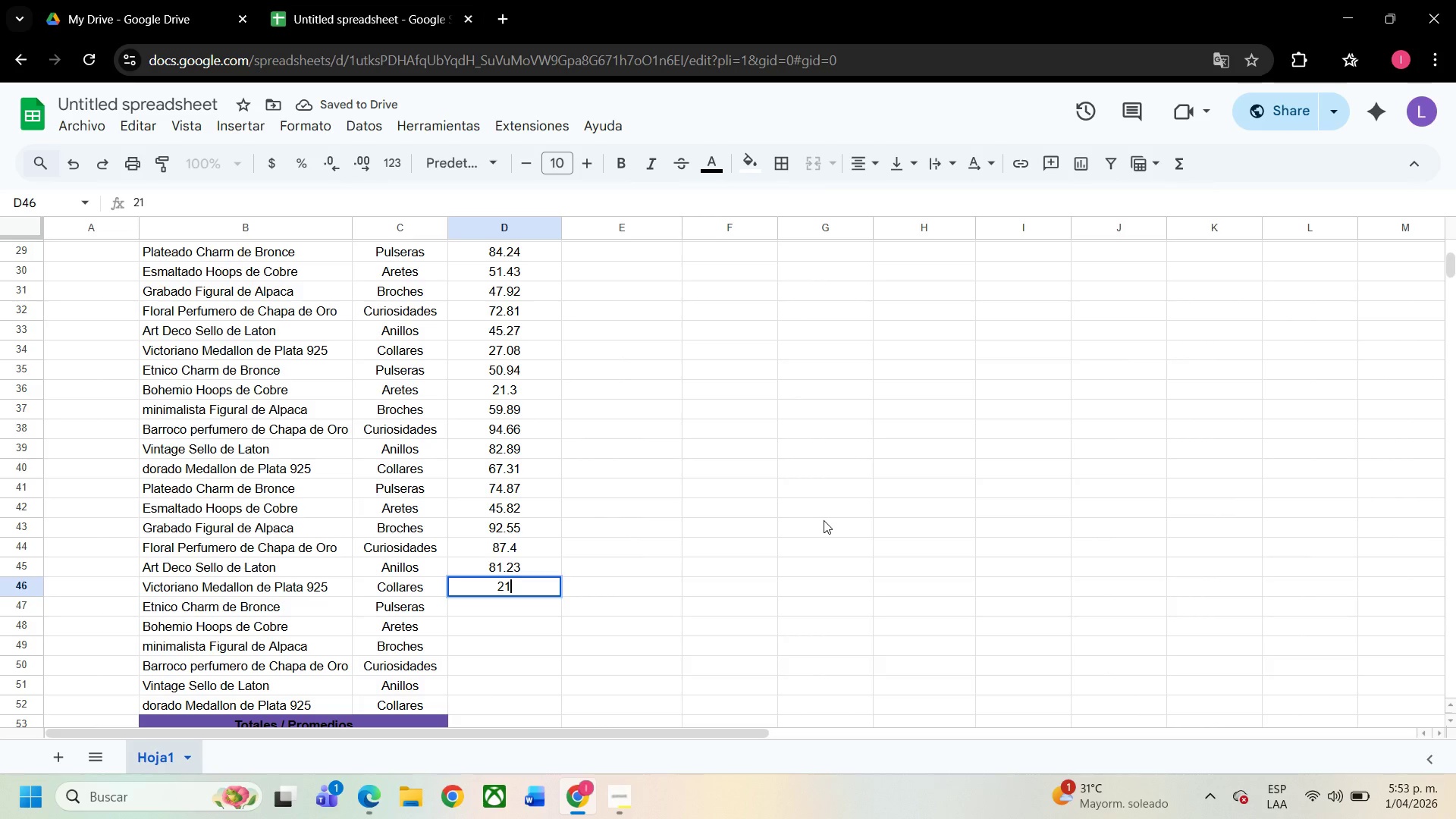 
key(Numpad1)
 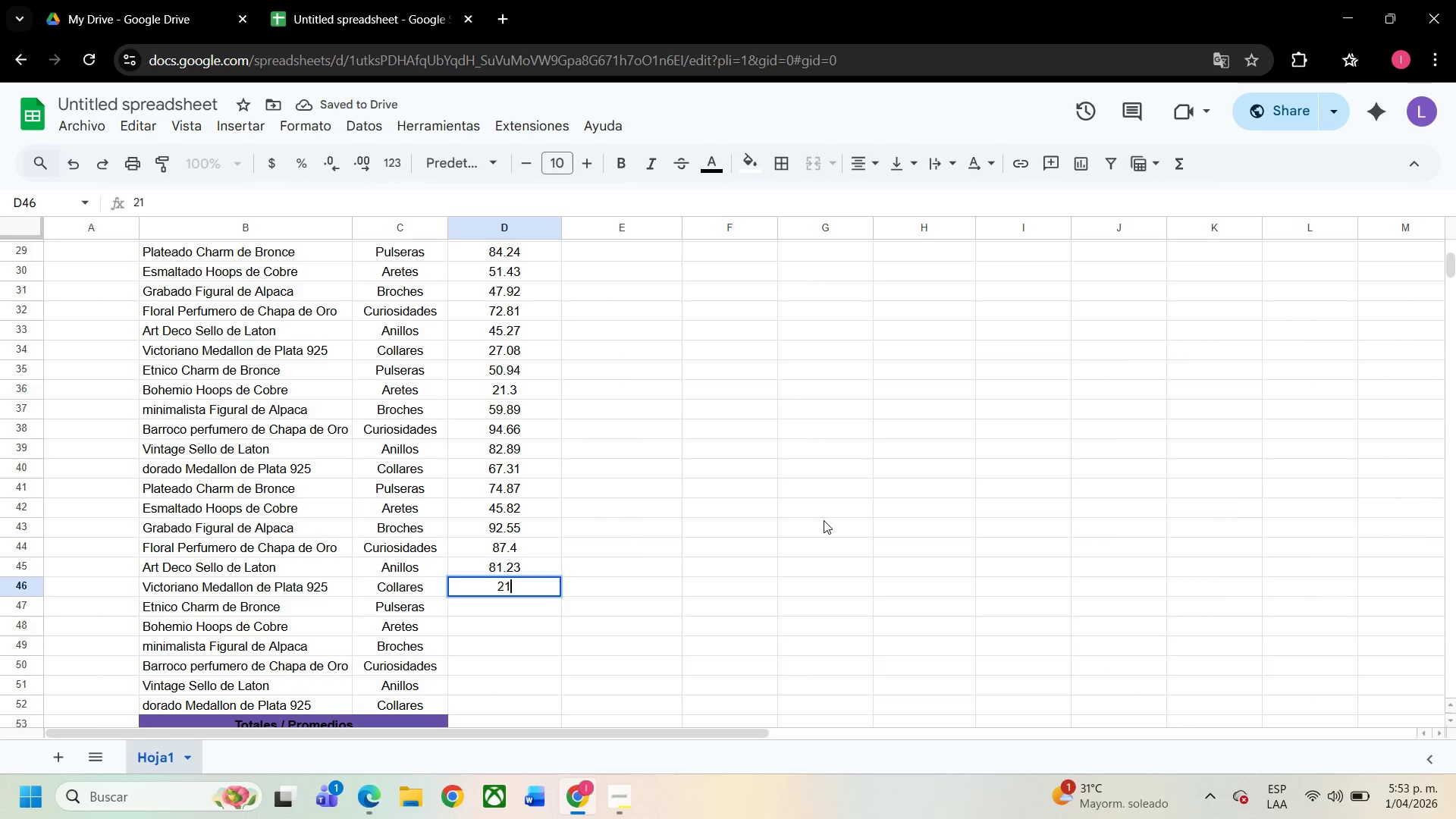 
key(NumpadDecimal)
 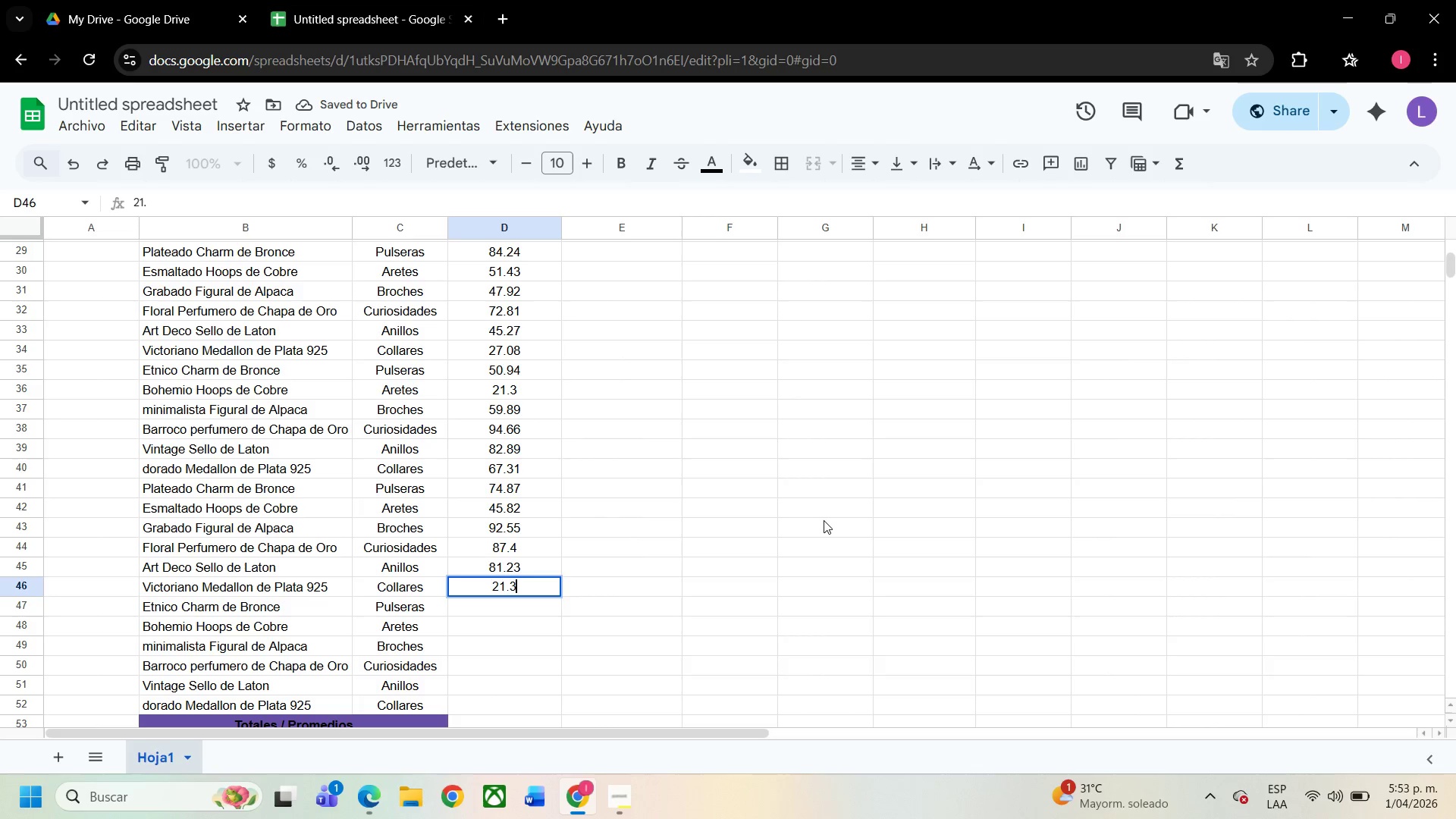 
key(Numpad3)
 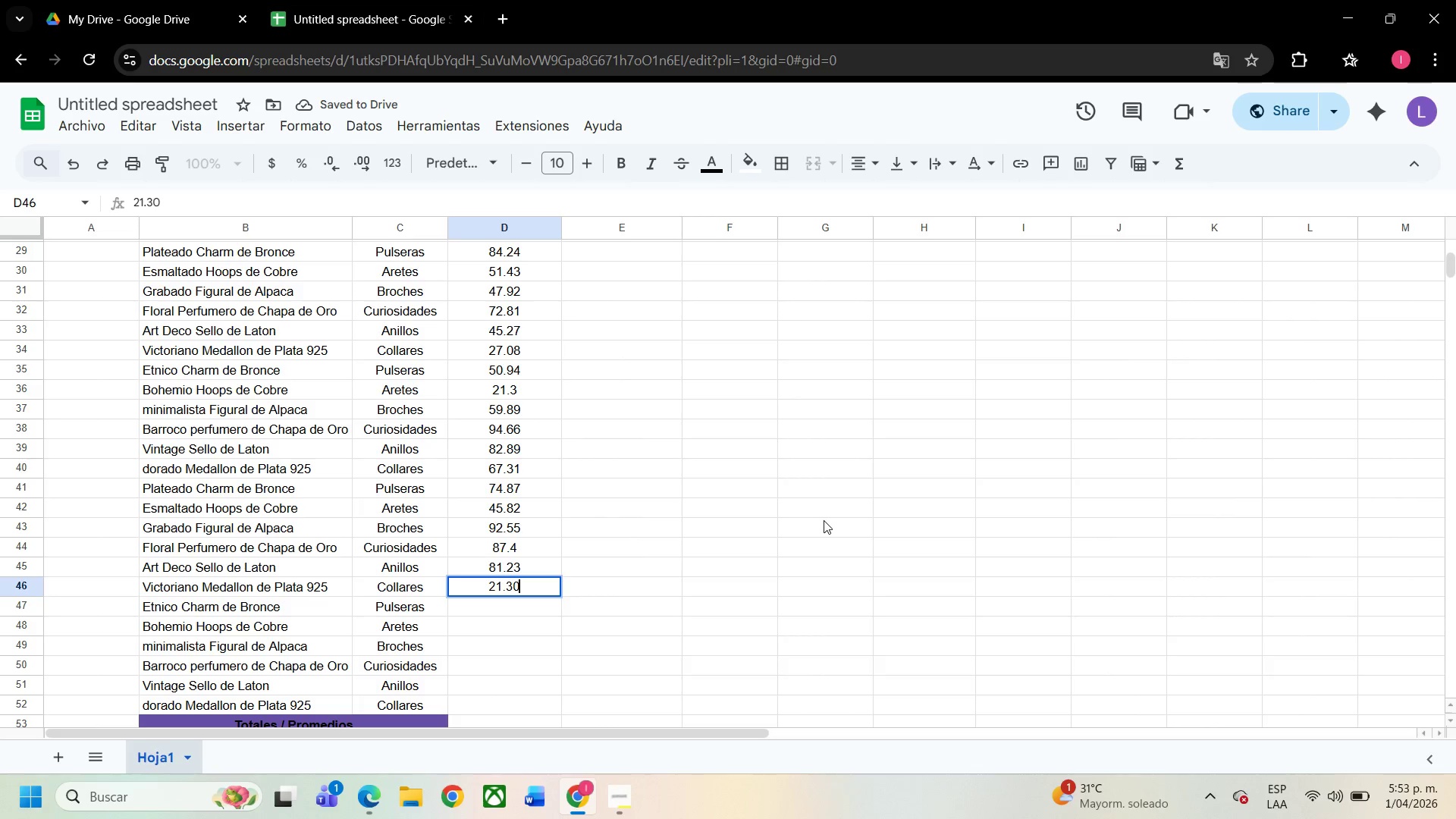 
key(Numpad0)
 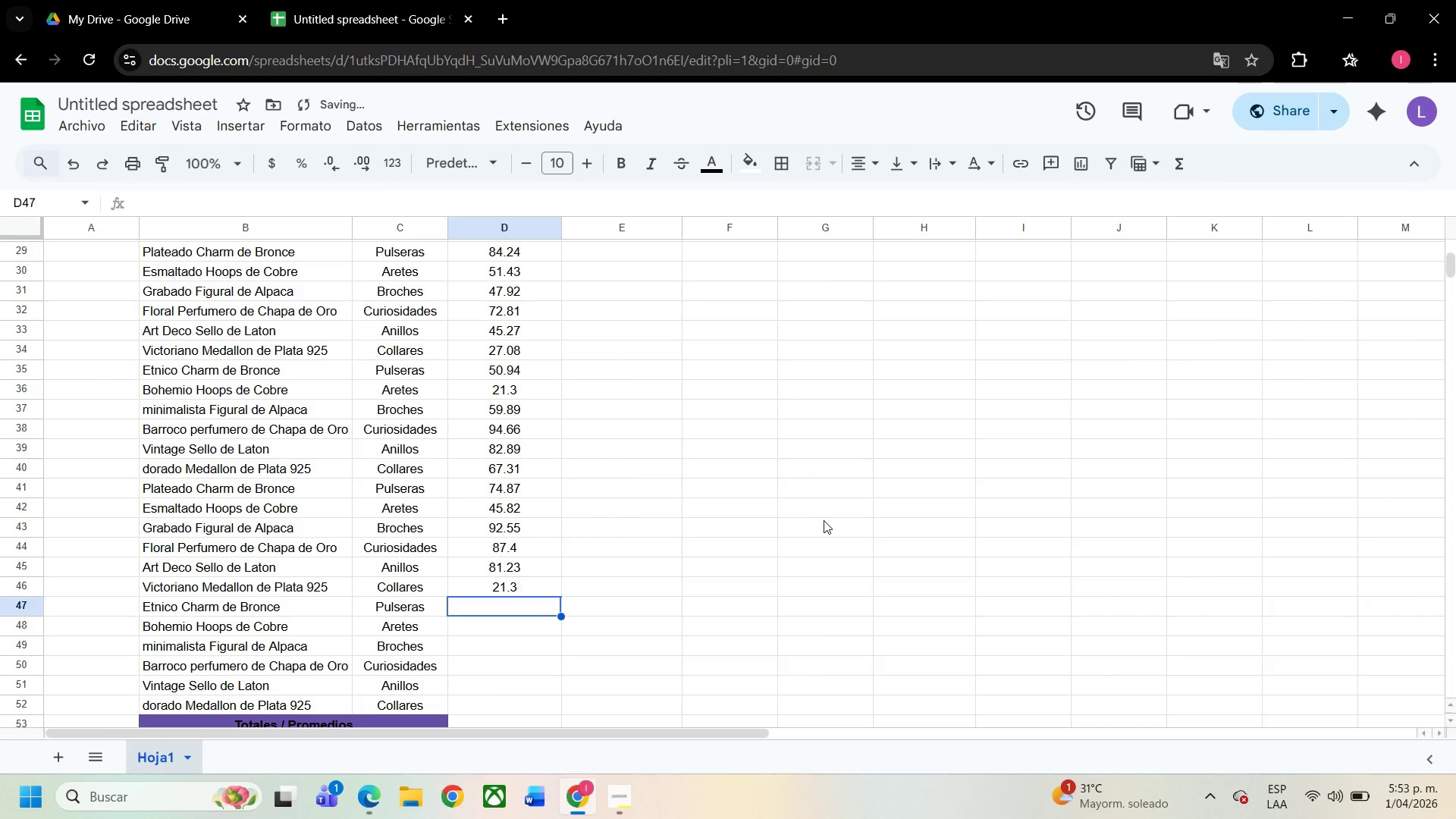 
key(NumpadEnter)
 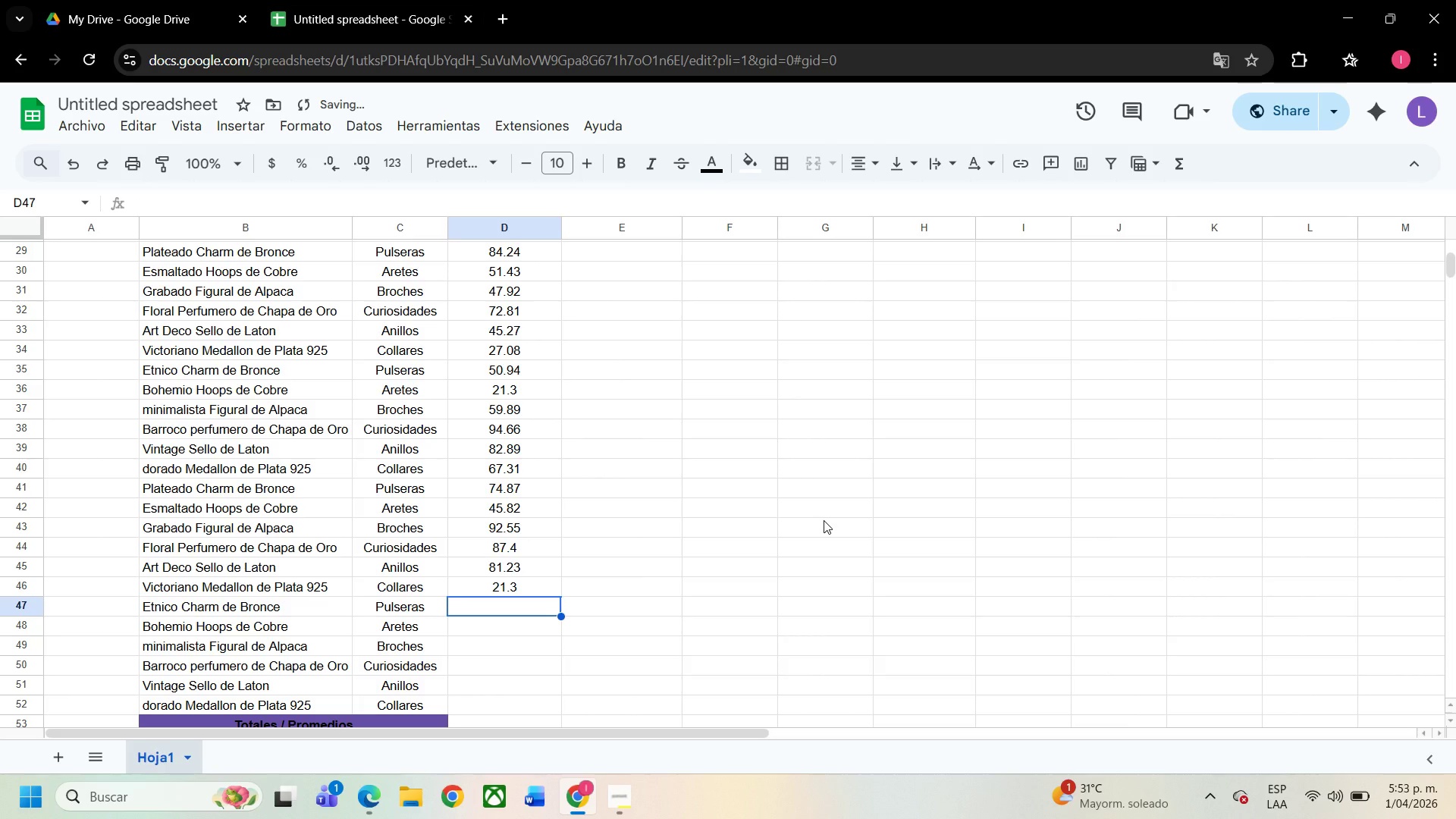 
key(Numpad9)
 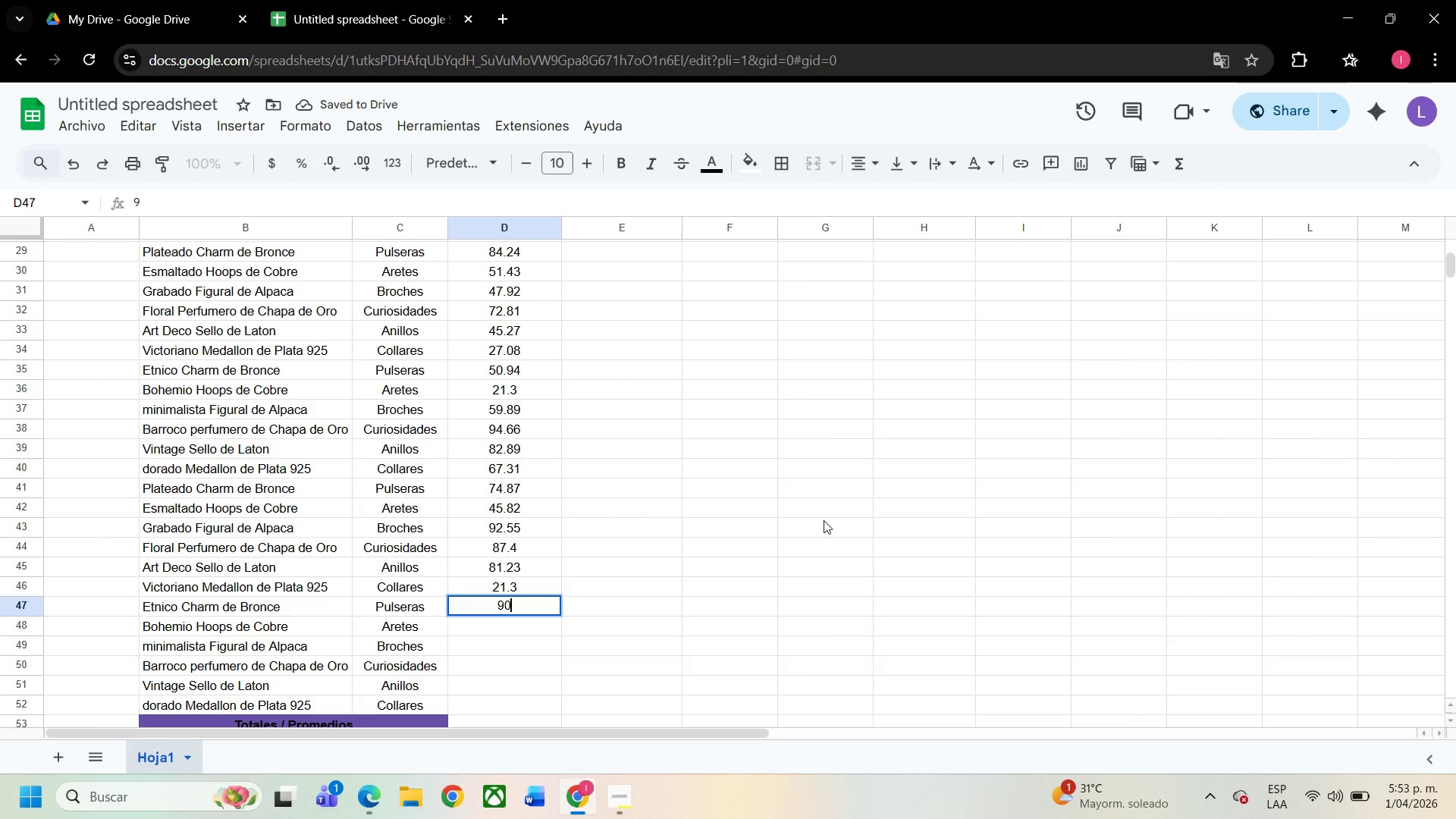 
key(Numpad0)
 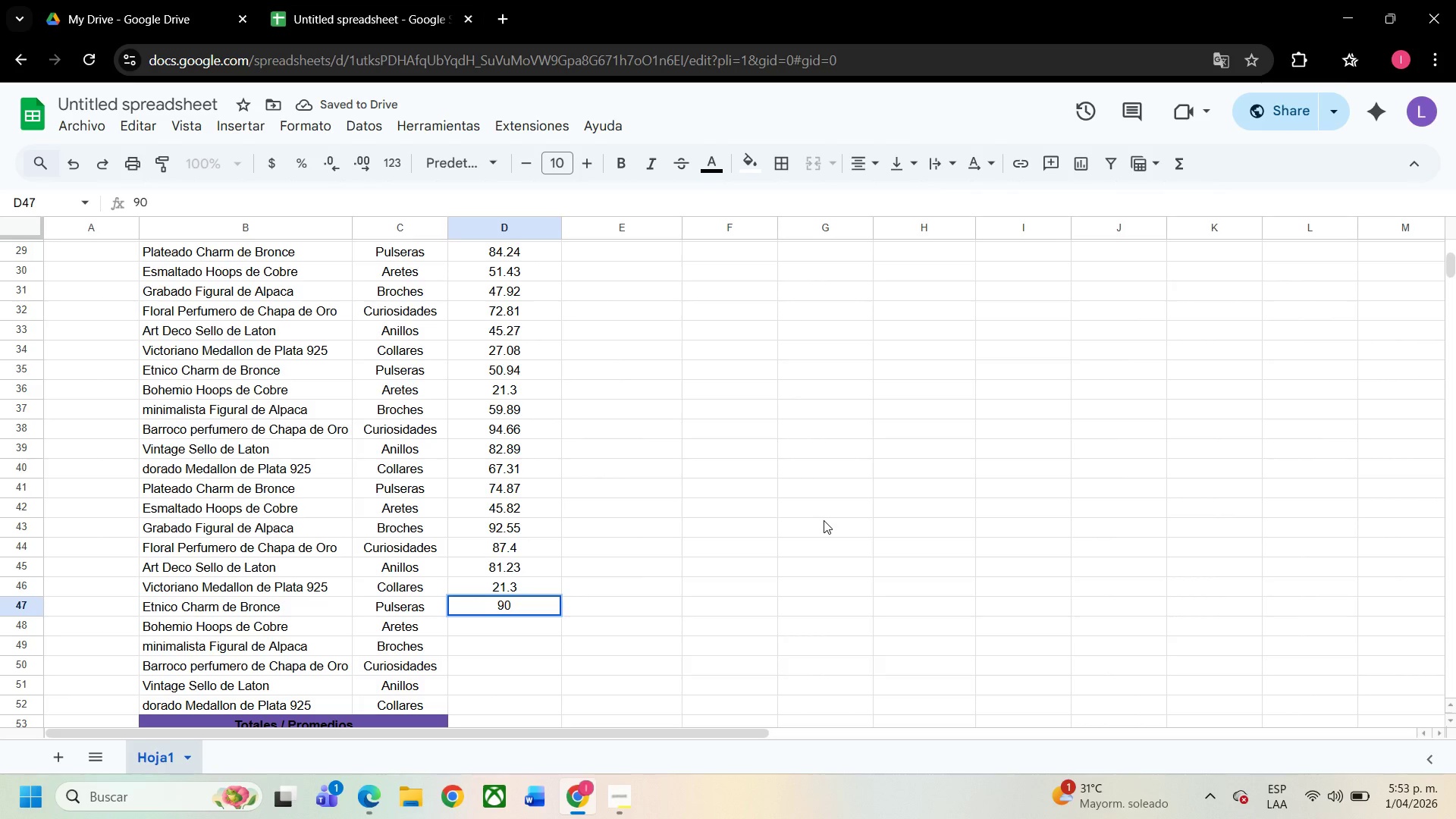 
key(NumpadDecimal)
 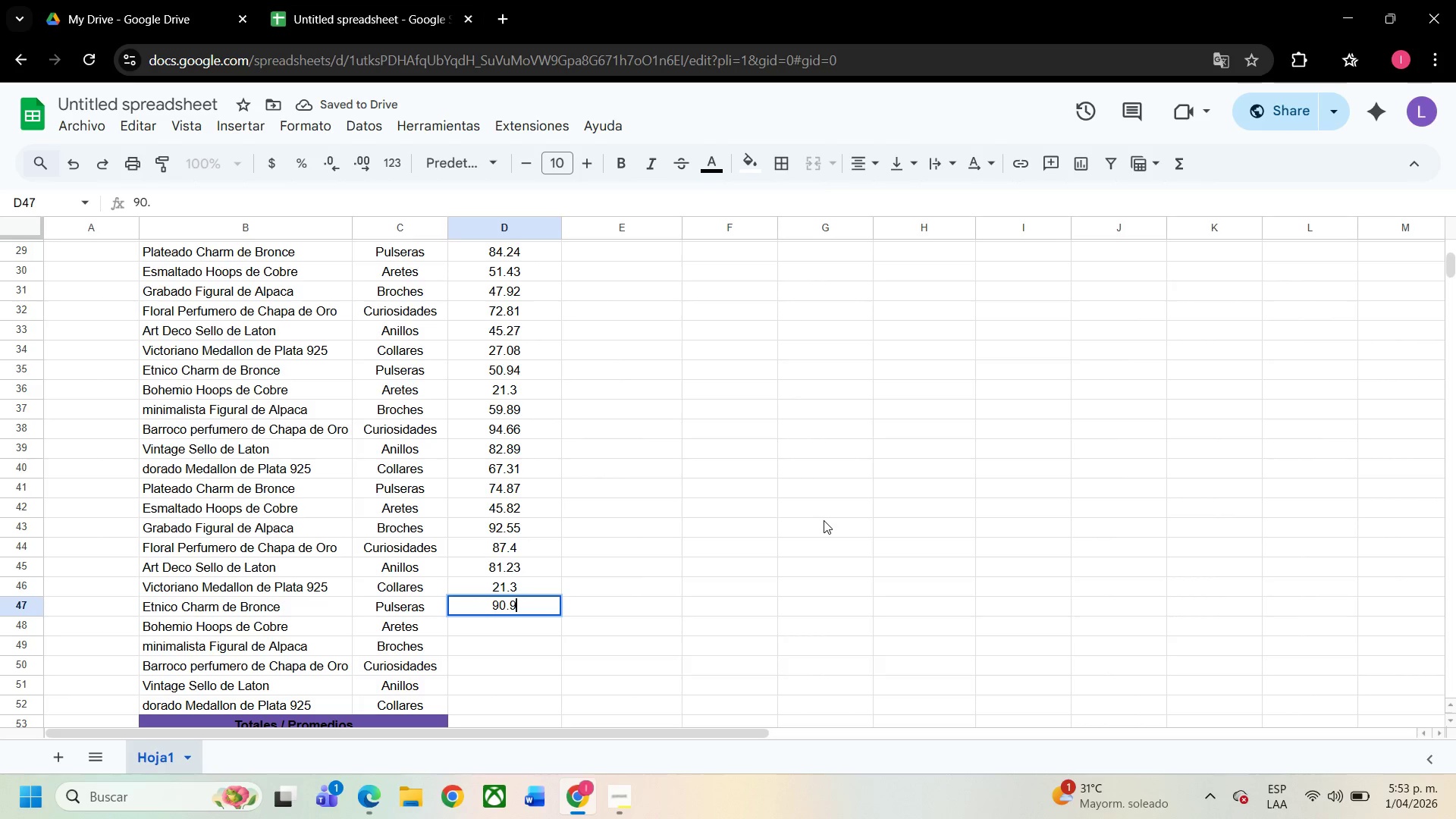 
key(Numpad9)
 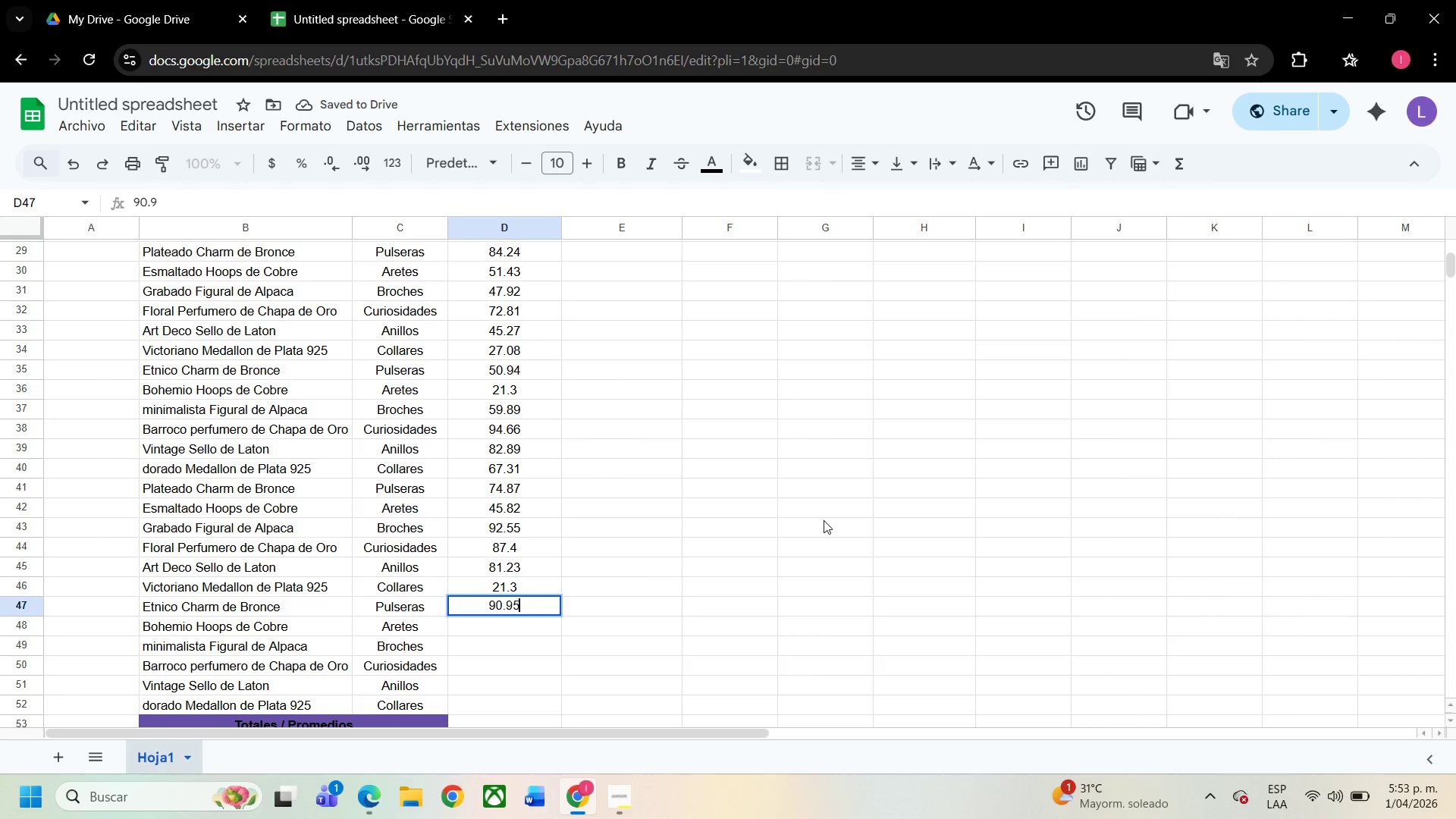 
key(Numpad5)
 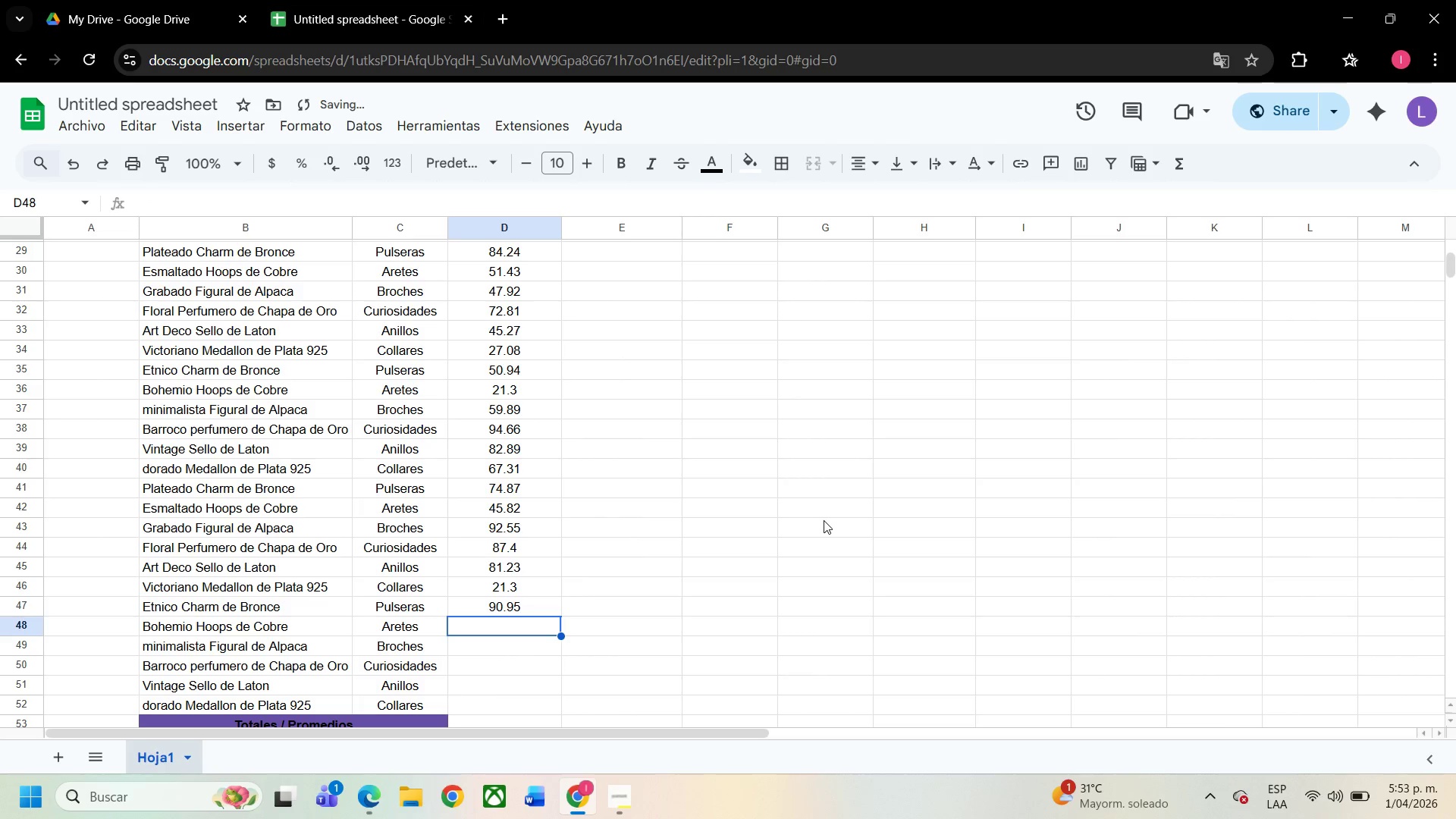 
key(NumpadEnter)
 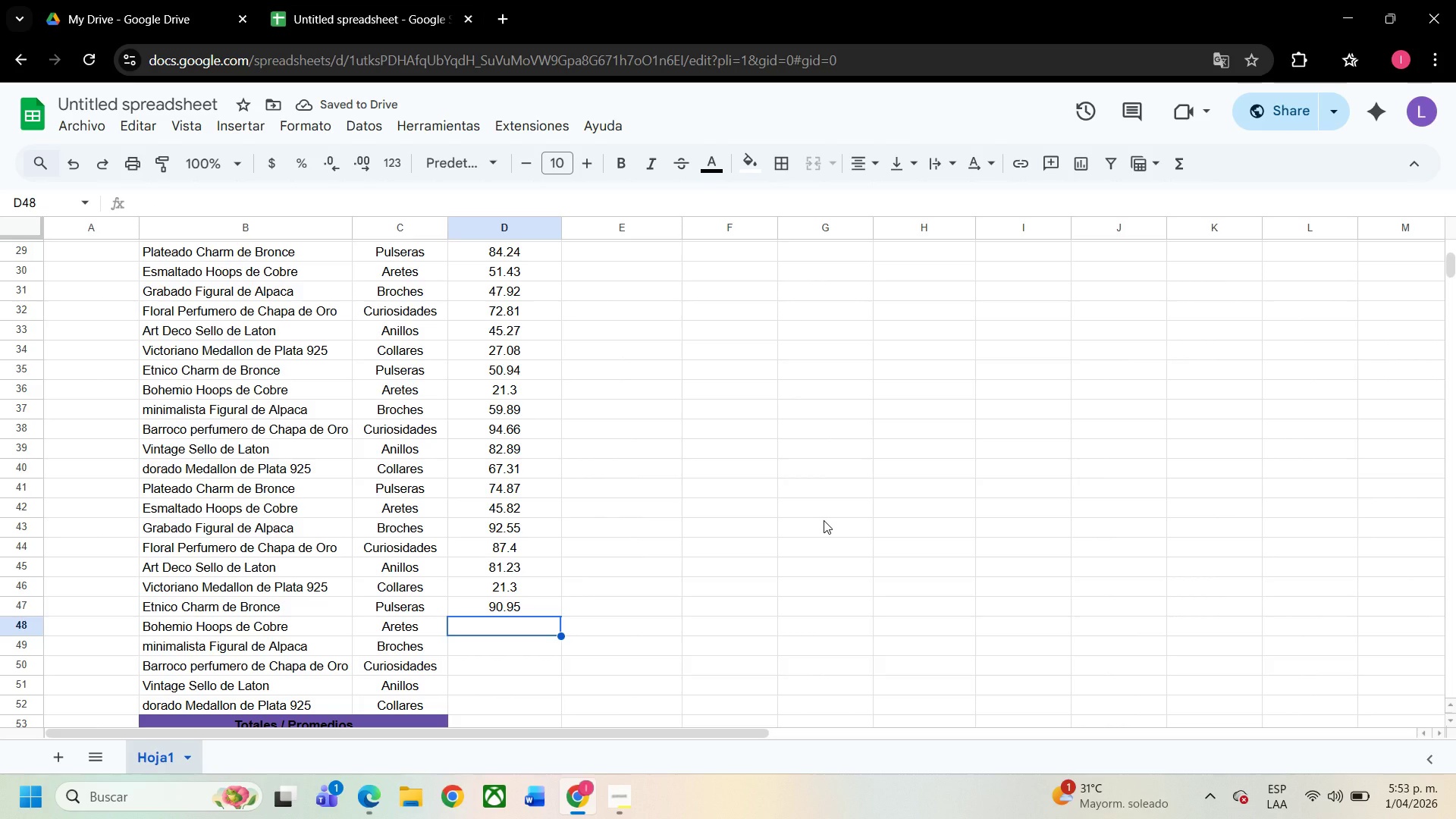 
key(Numpad6)
 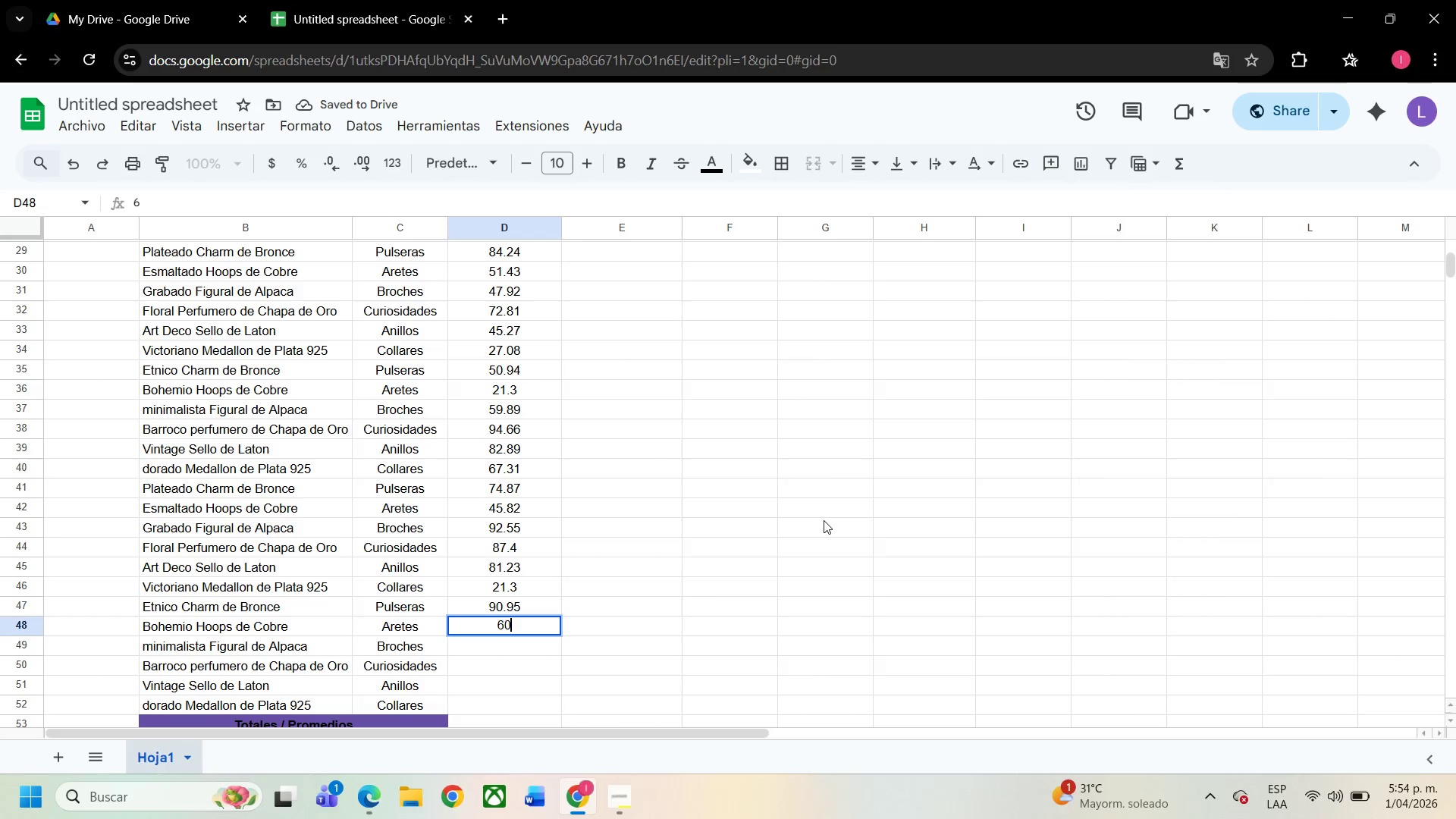 
key(Numpad0)
 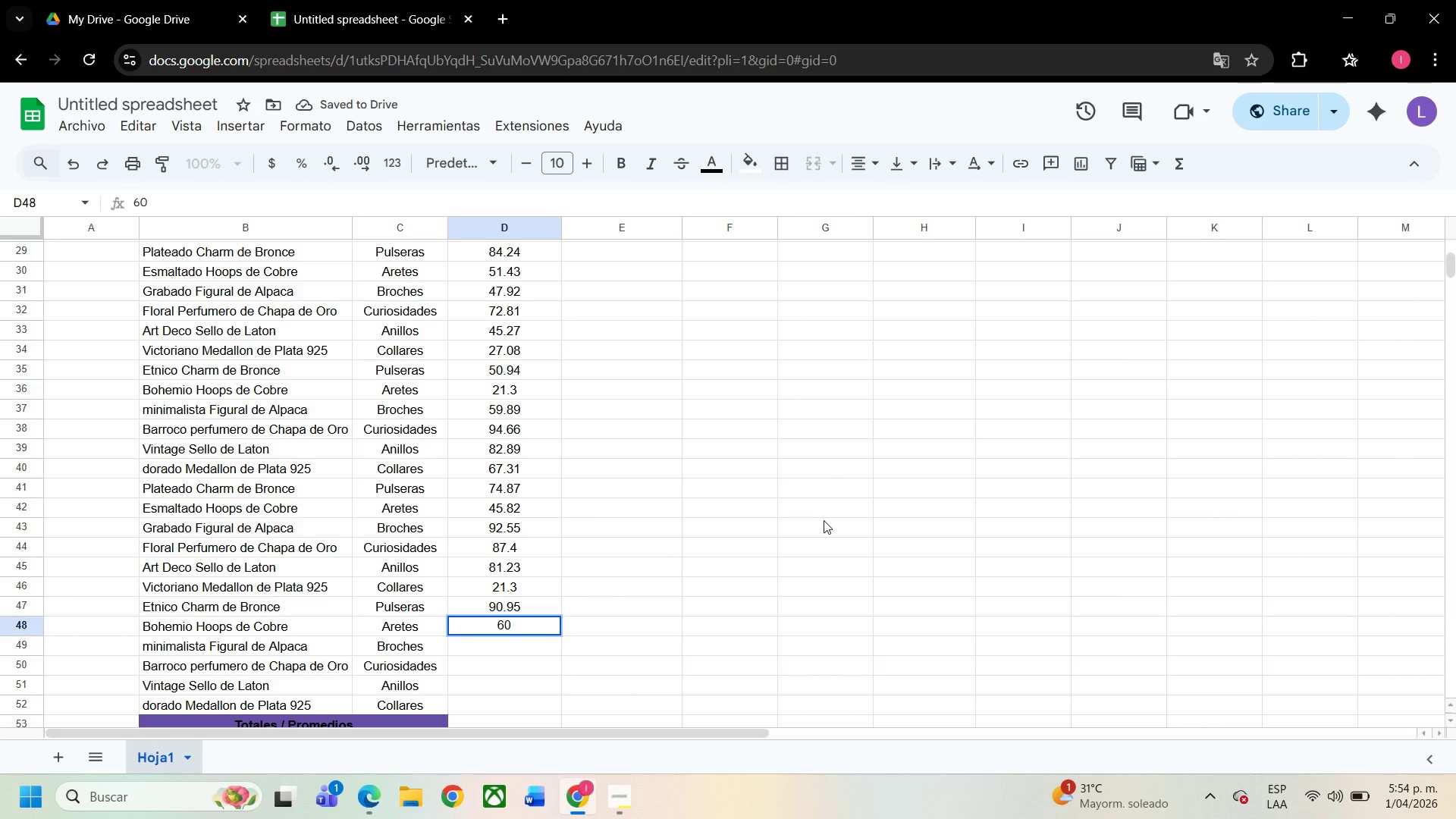 
key(NumpadDecimal)
 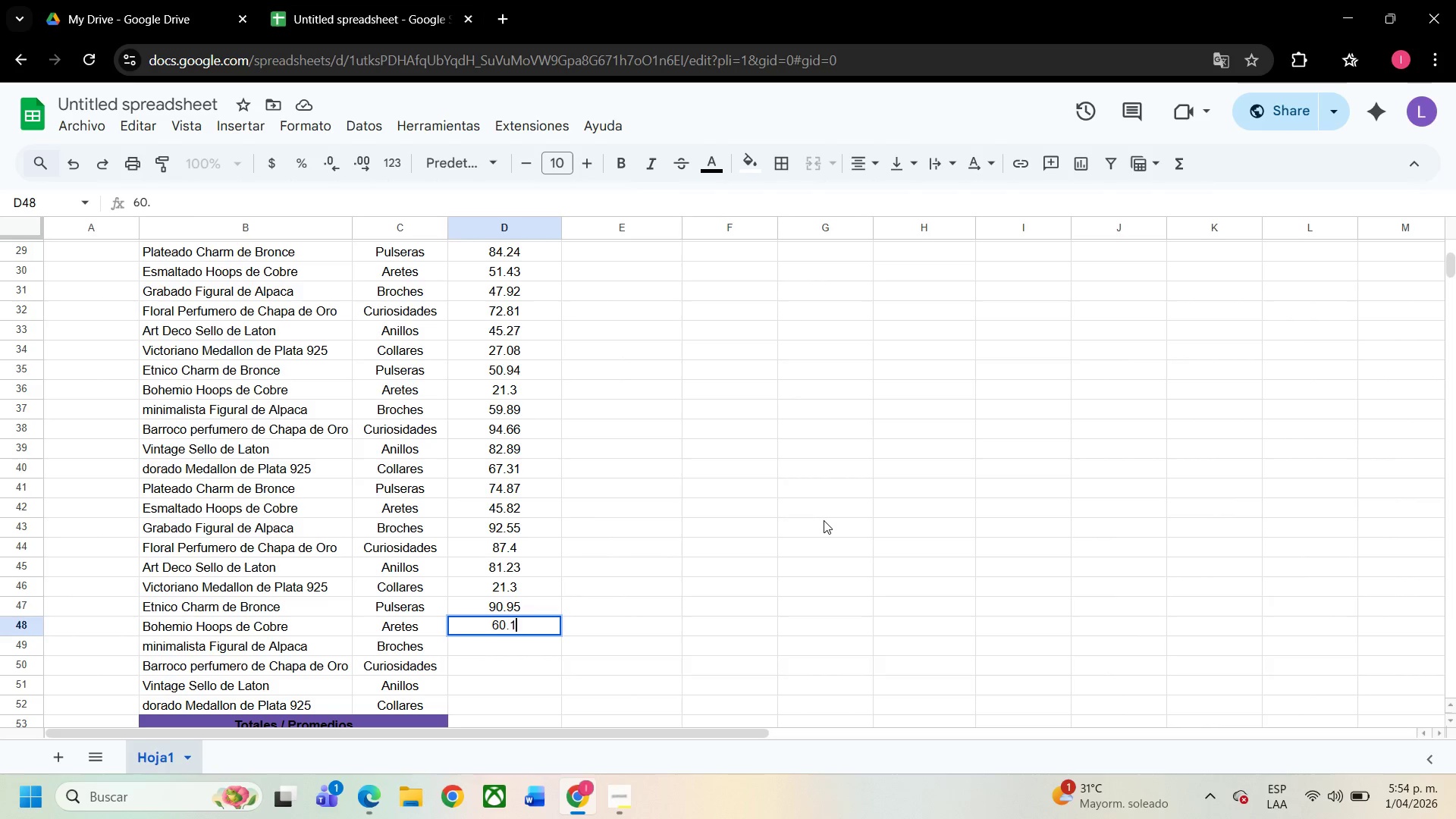 
key(Numpad1)
 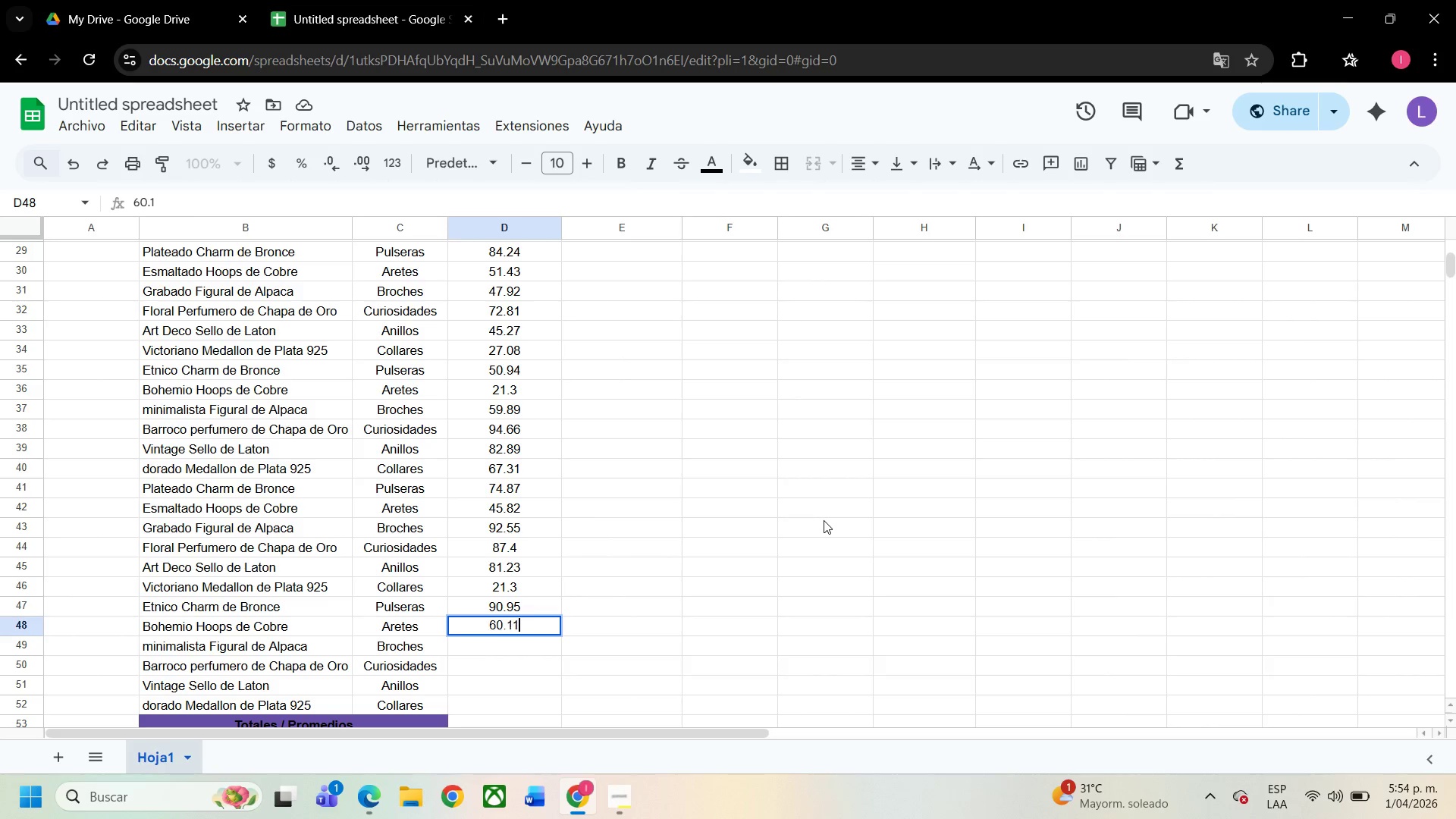 
key(Numpad1)
 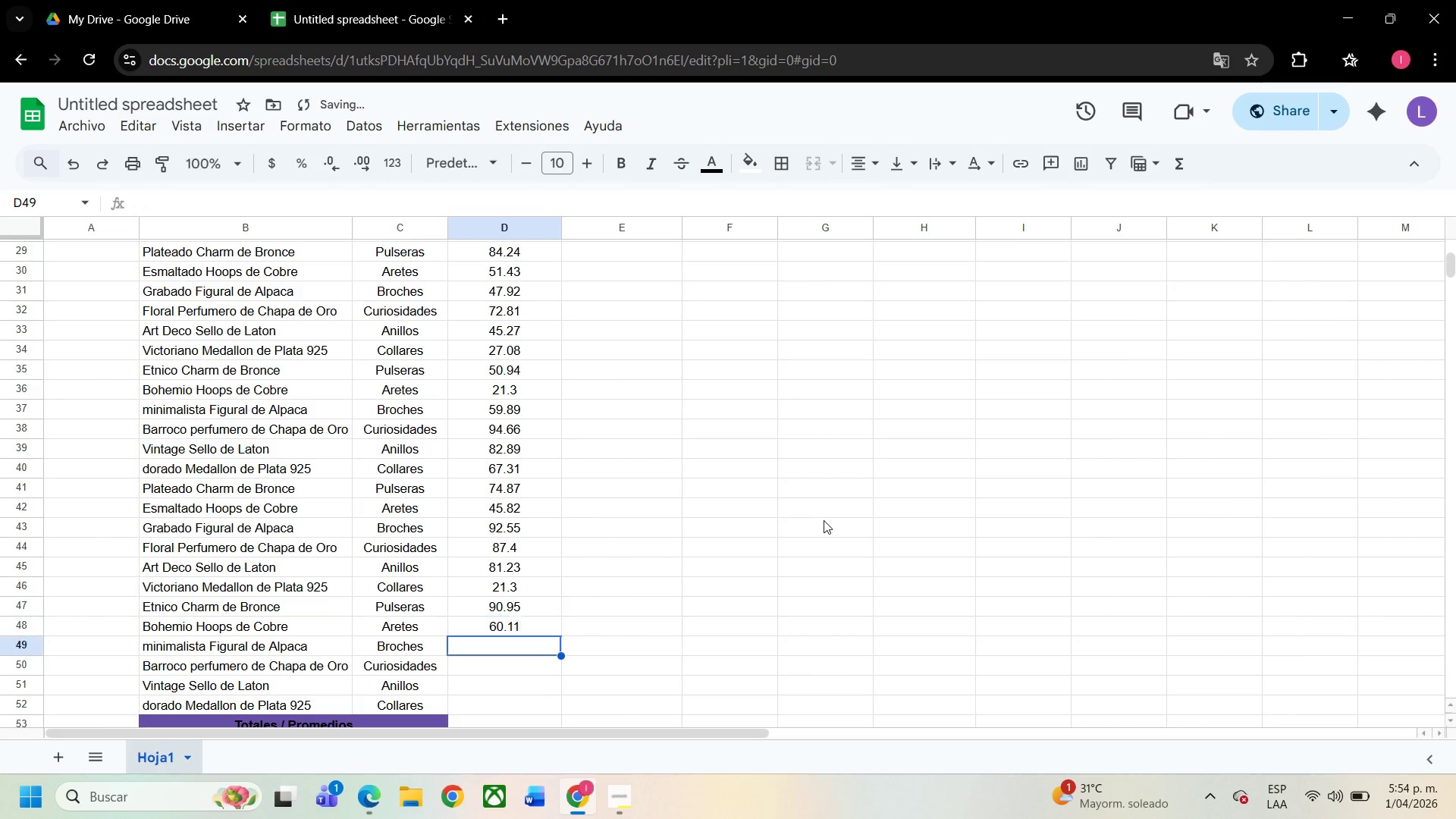 
key(NumpadEnter)
 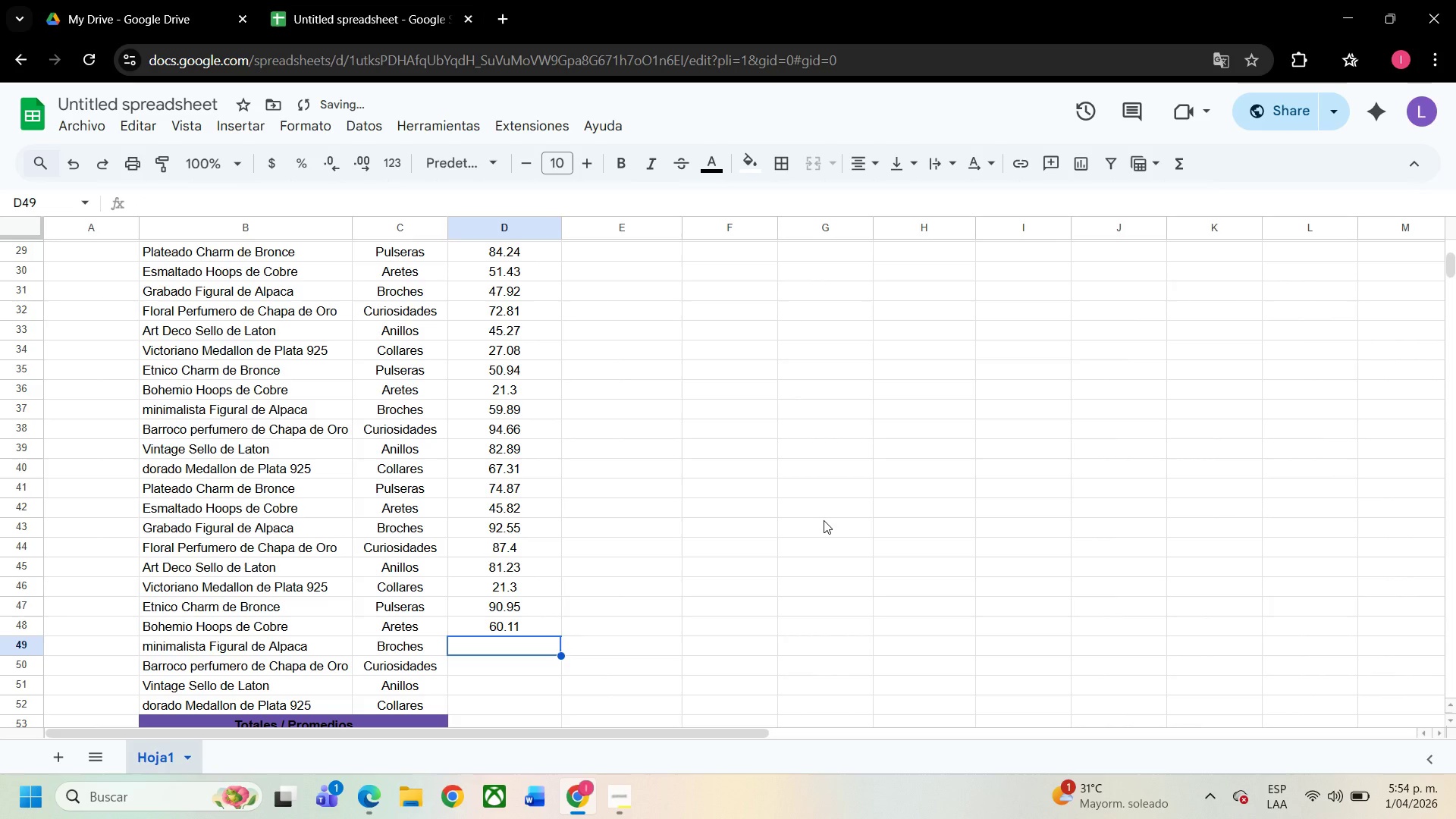 
key(Numpad8)
 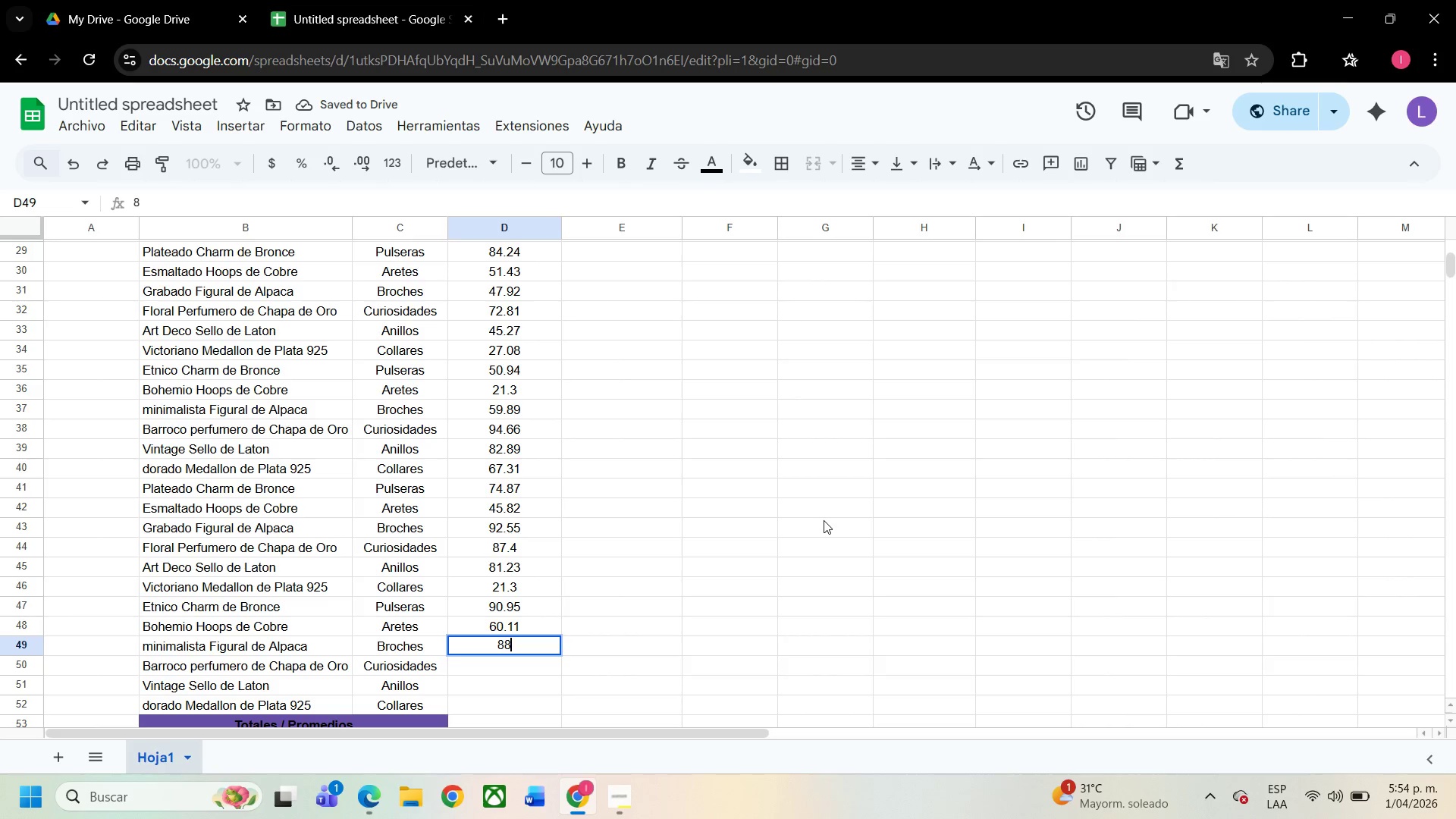 
key(Numpad8)
 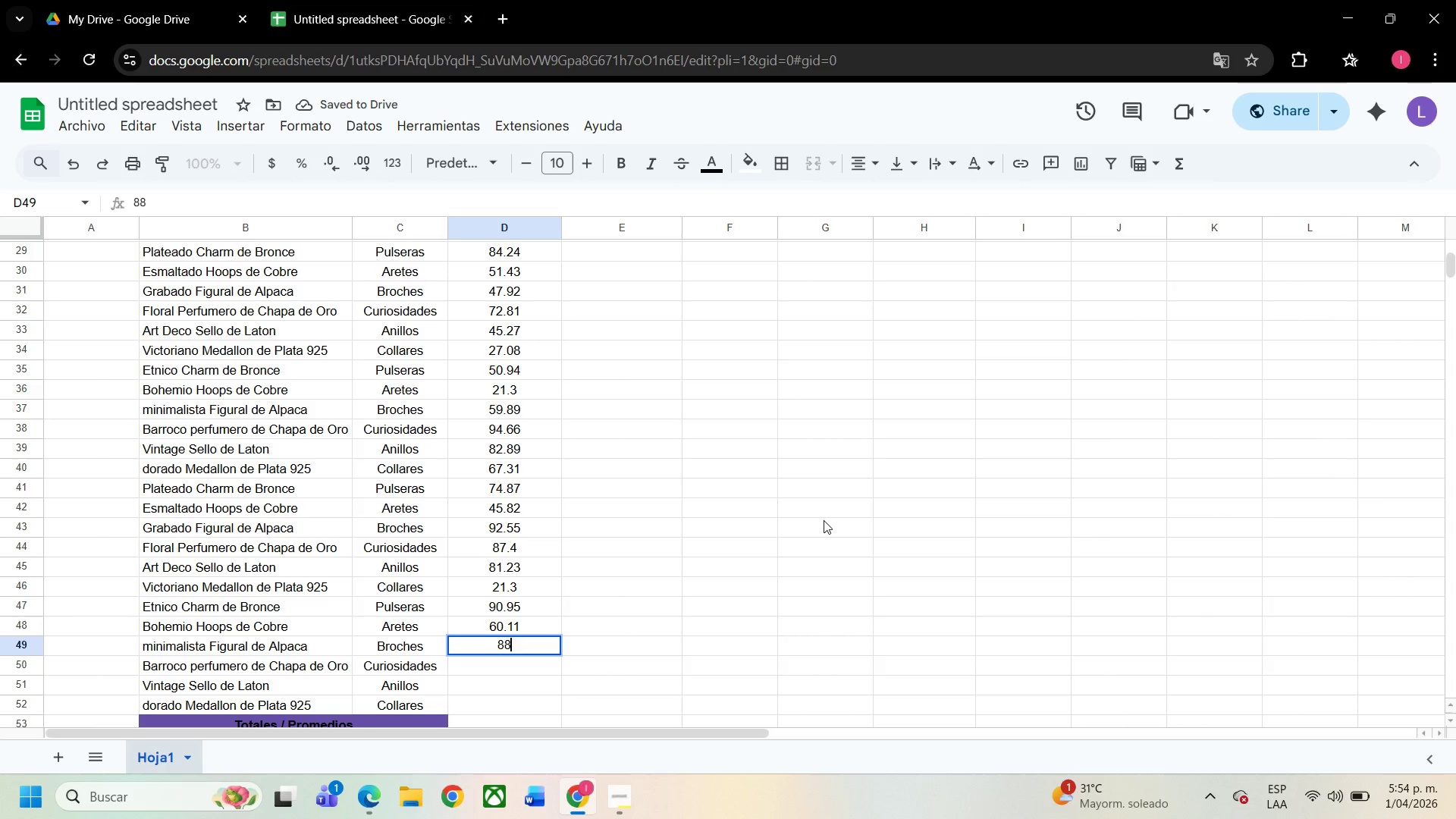 
key(NumpadDecimal)
 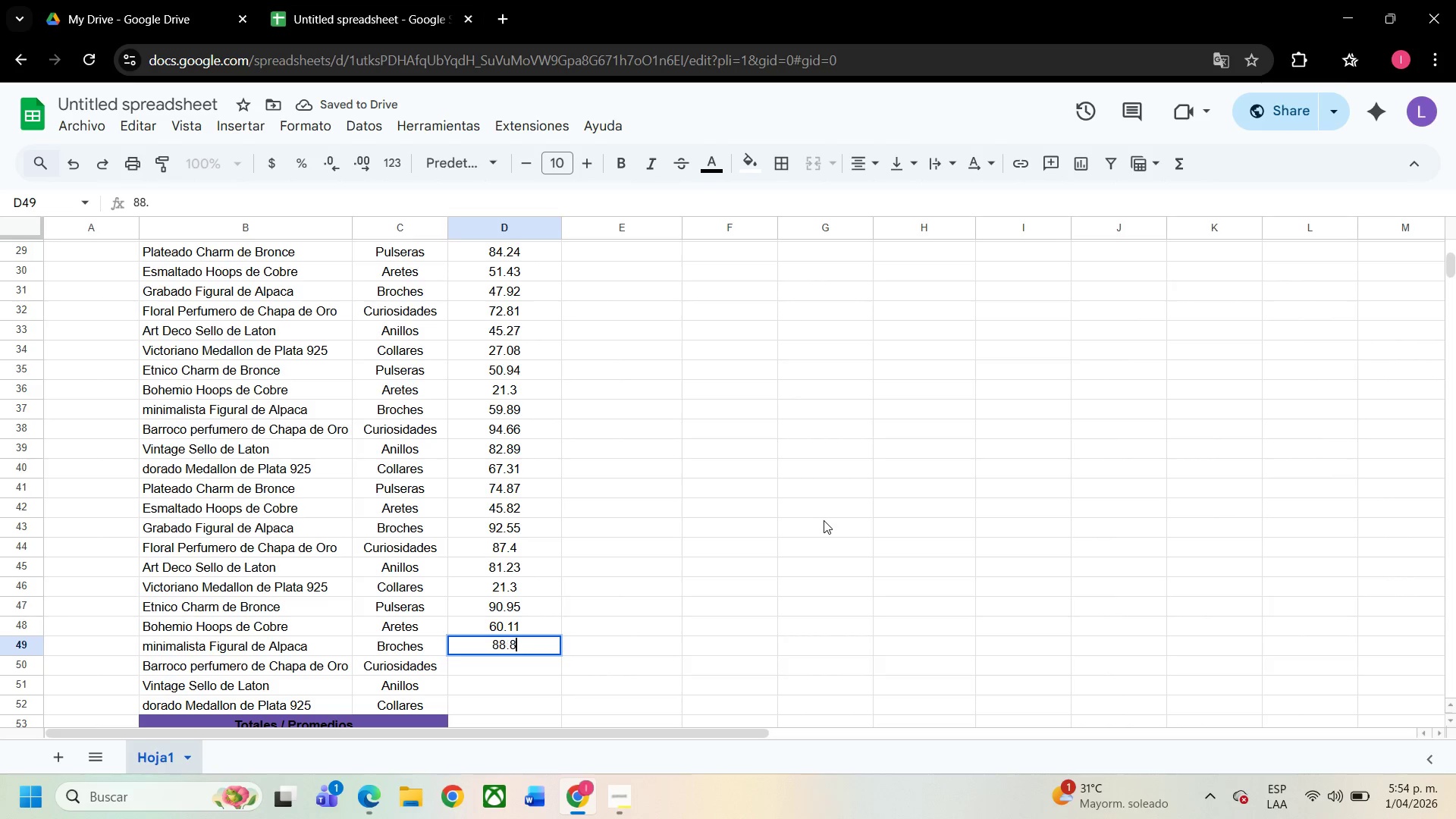 
key(Numpad8)
 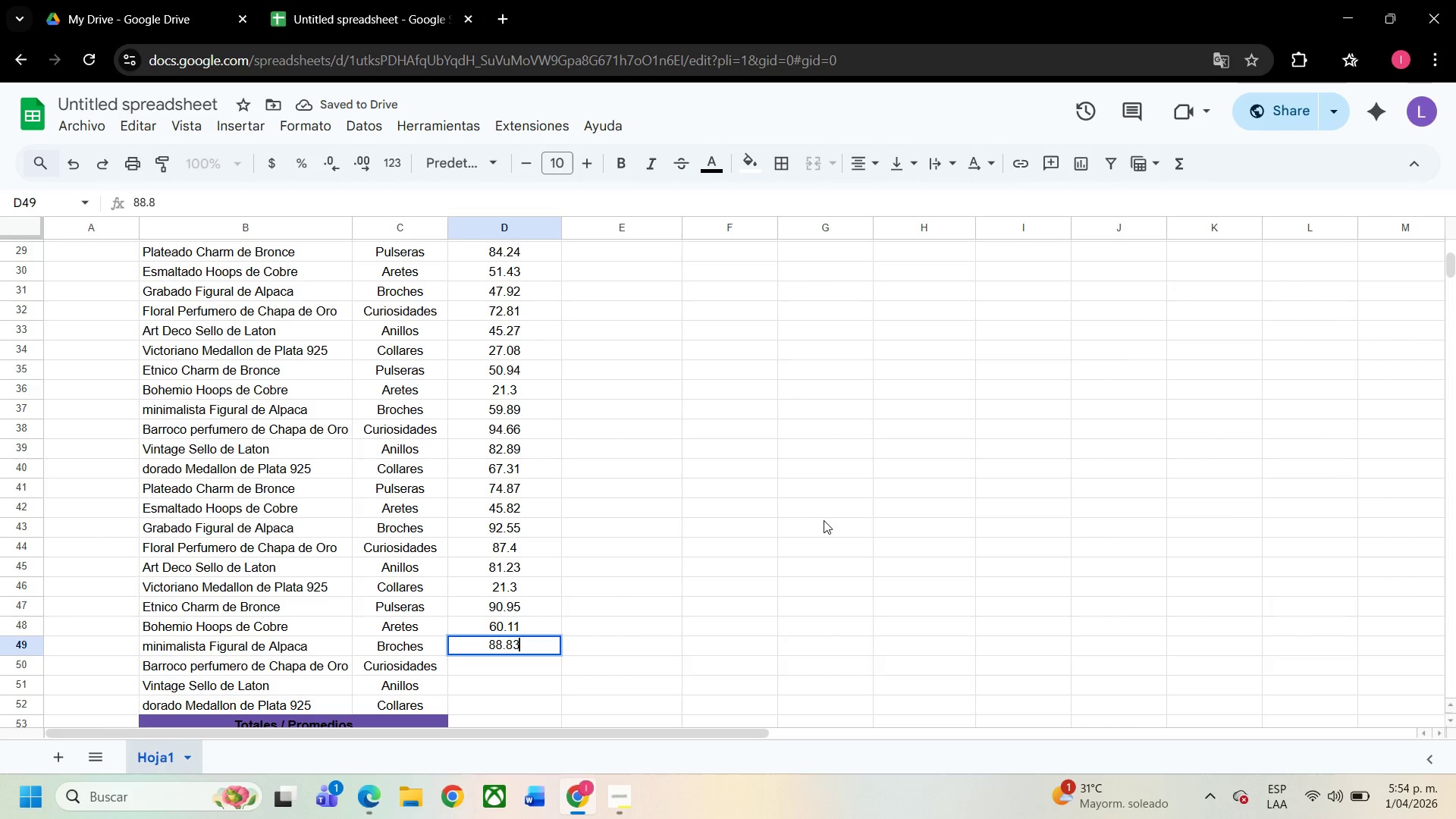 
key(Numpad3)
 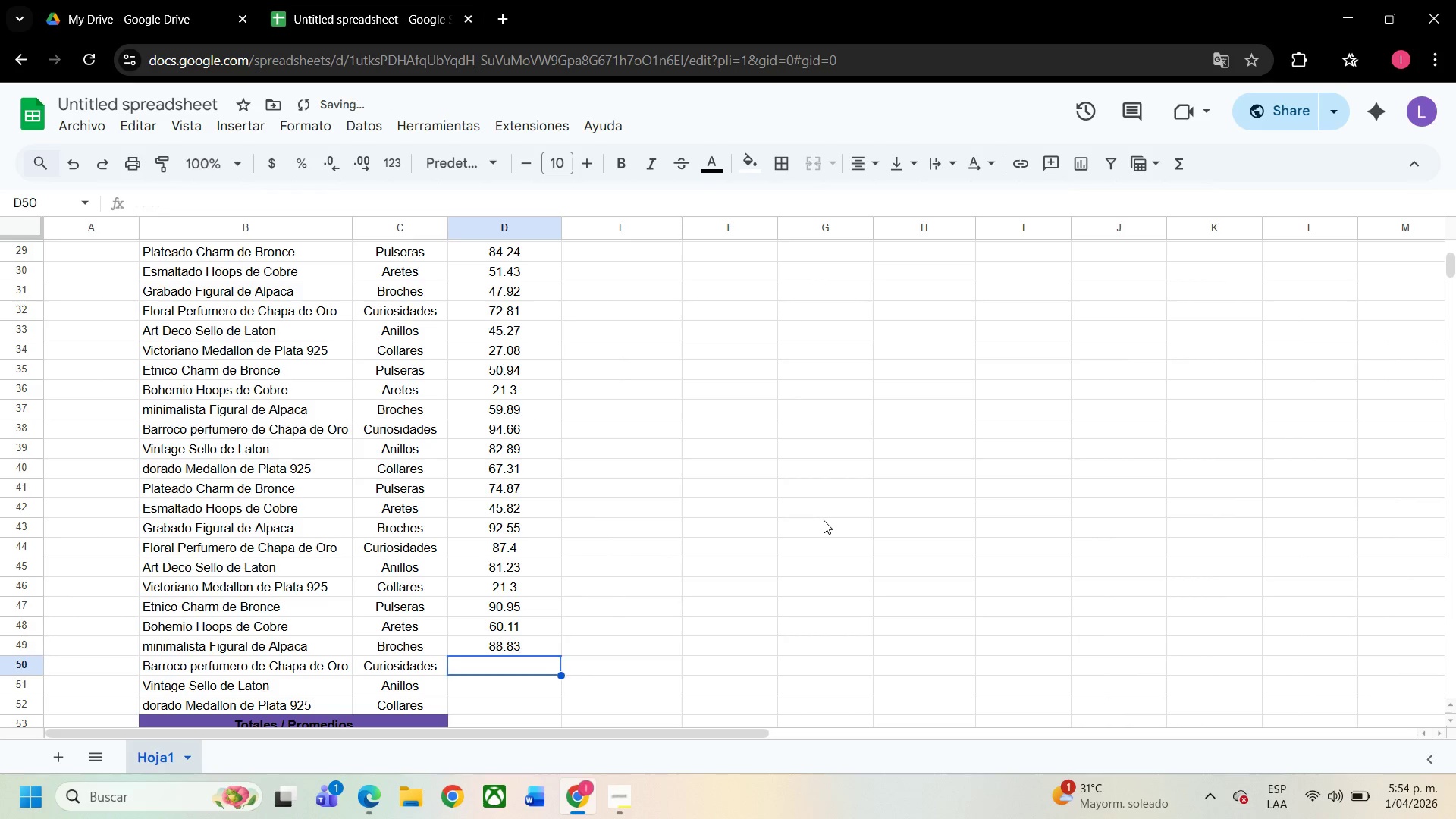 
key(NumpadEnter)
 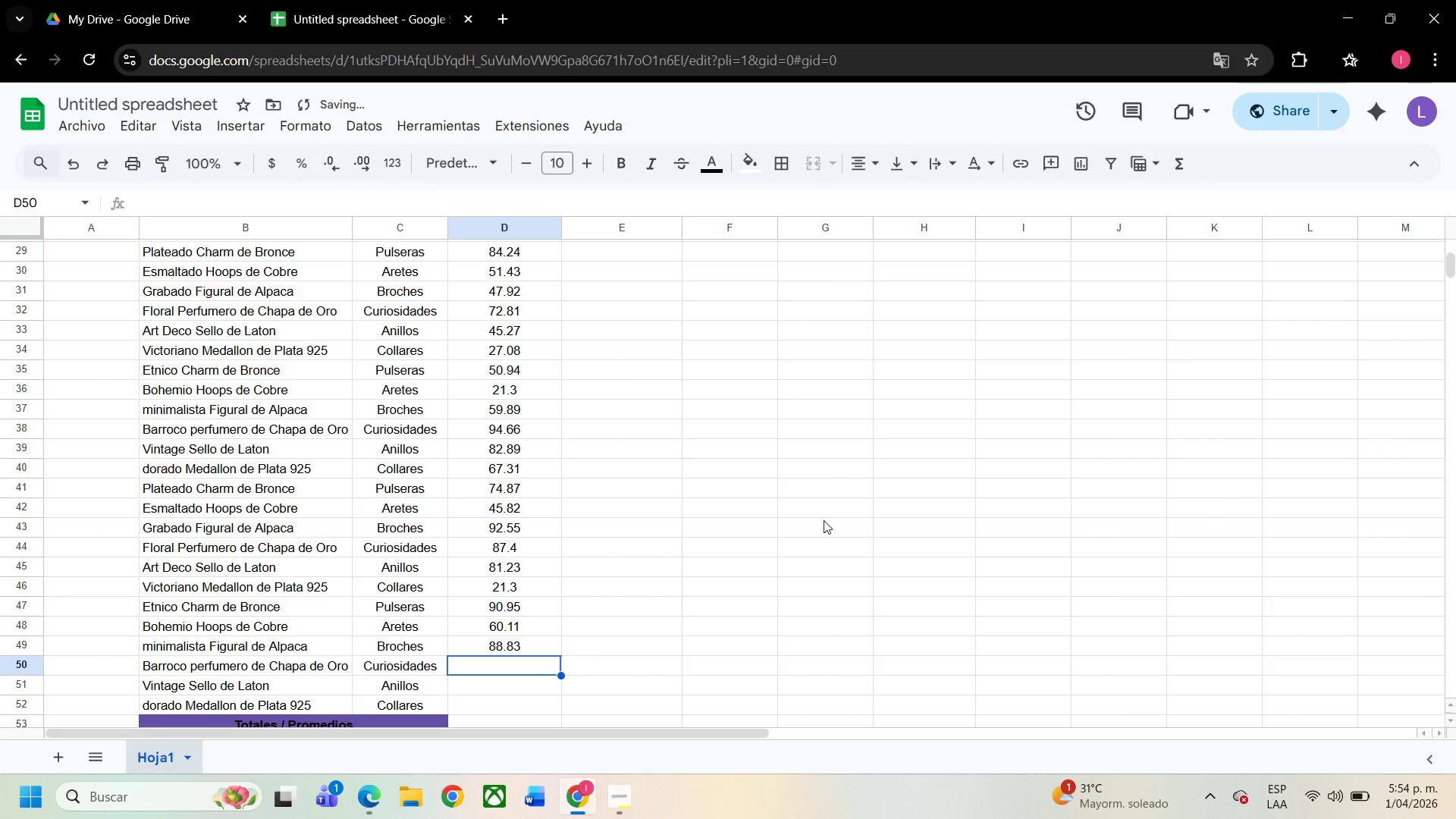 
key(Numpad2)
 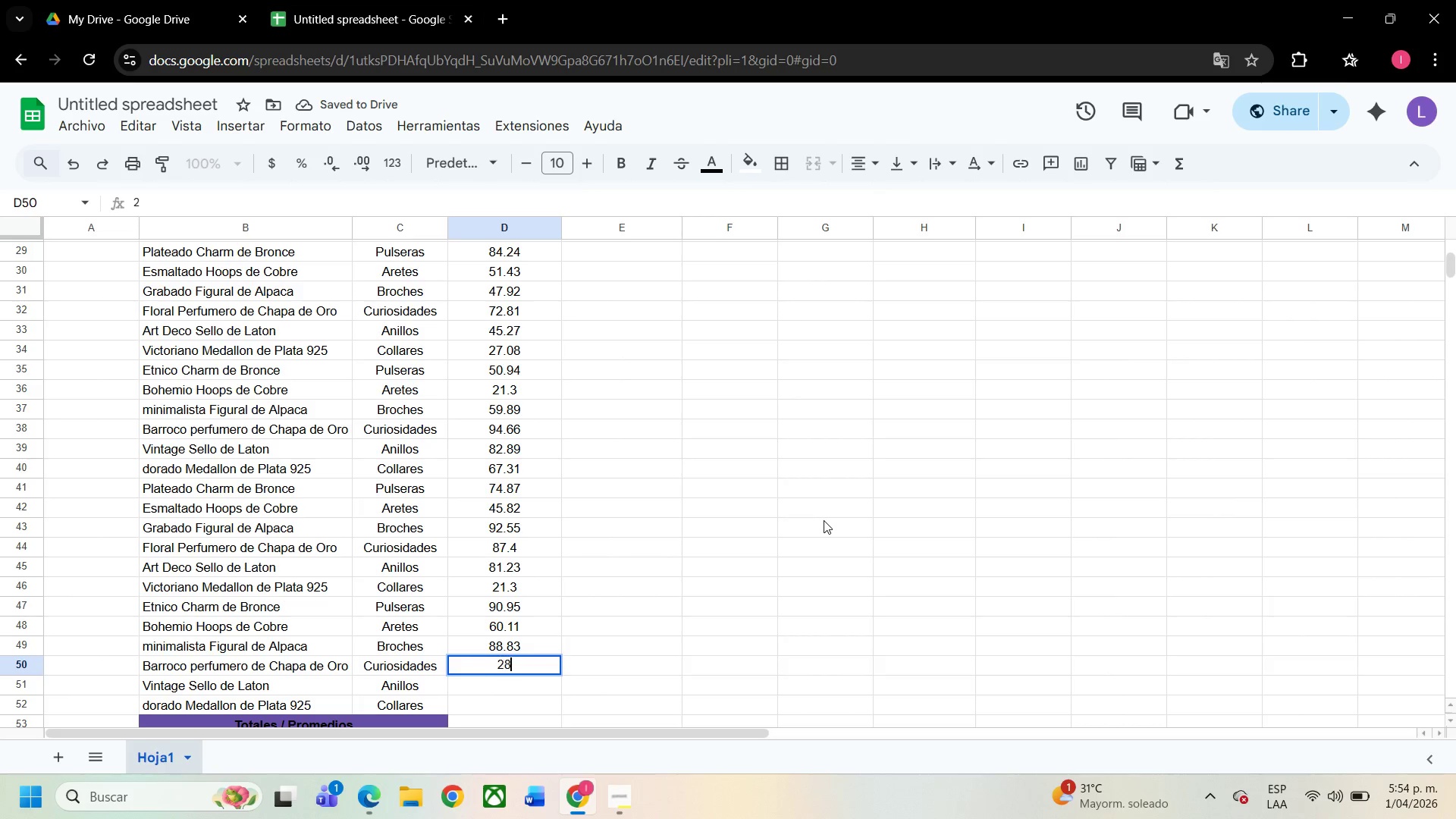 
key(Numpad8)
 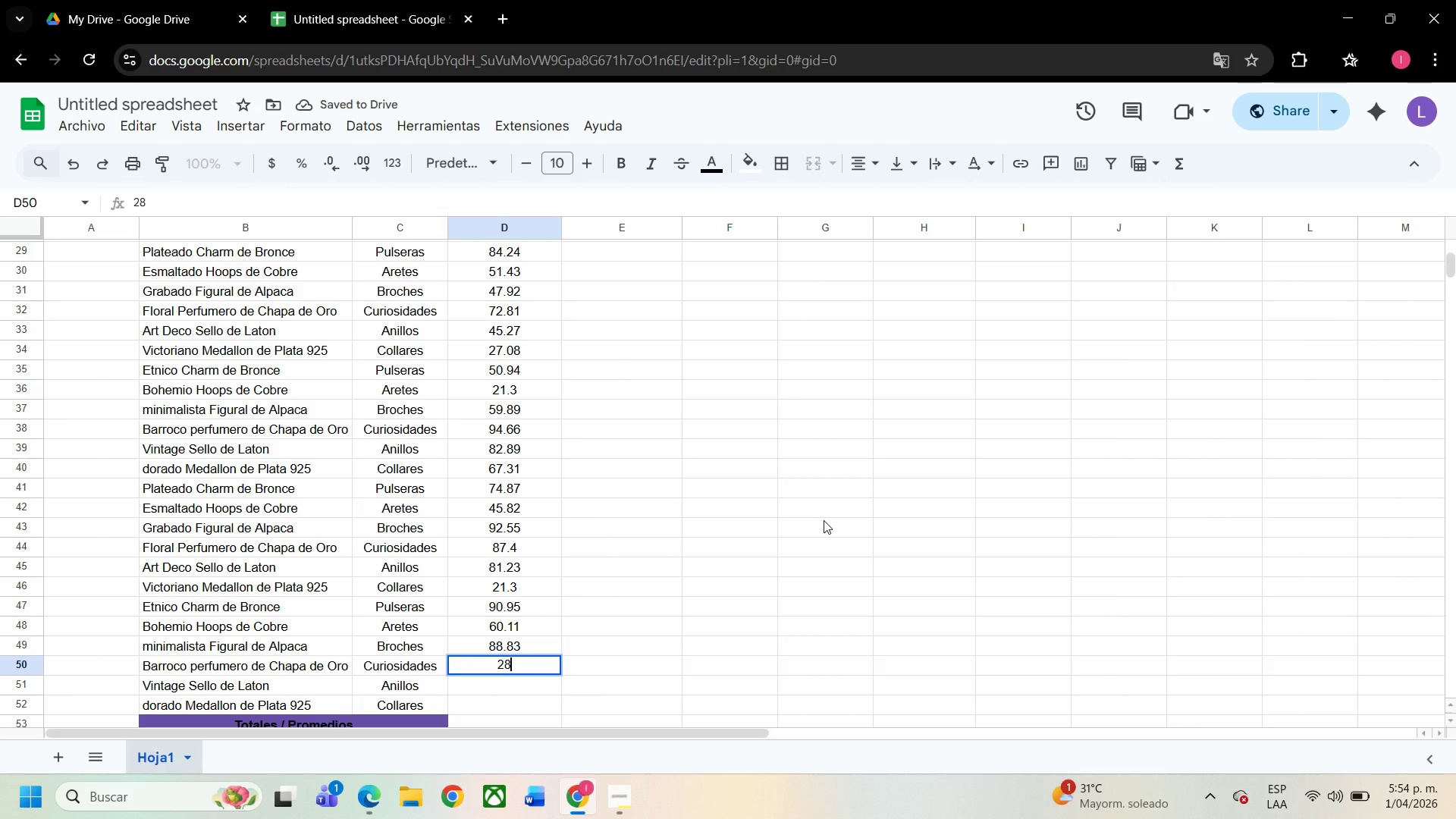 
key(NumpadDecimal)
 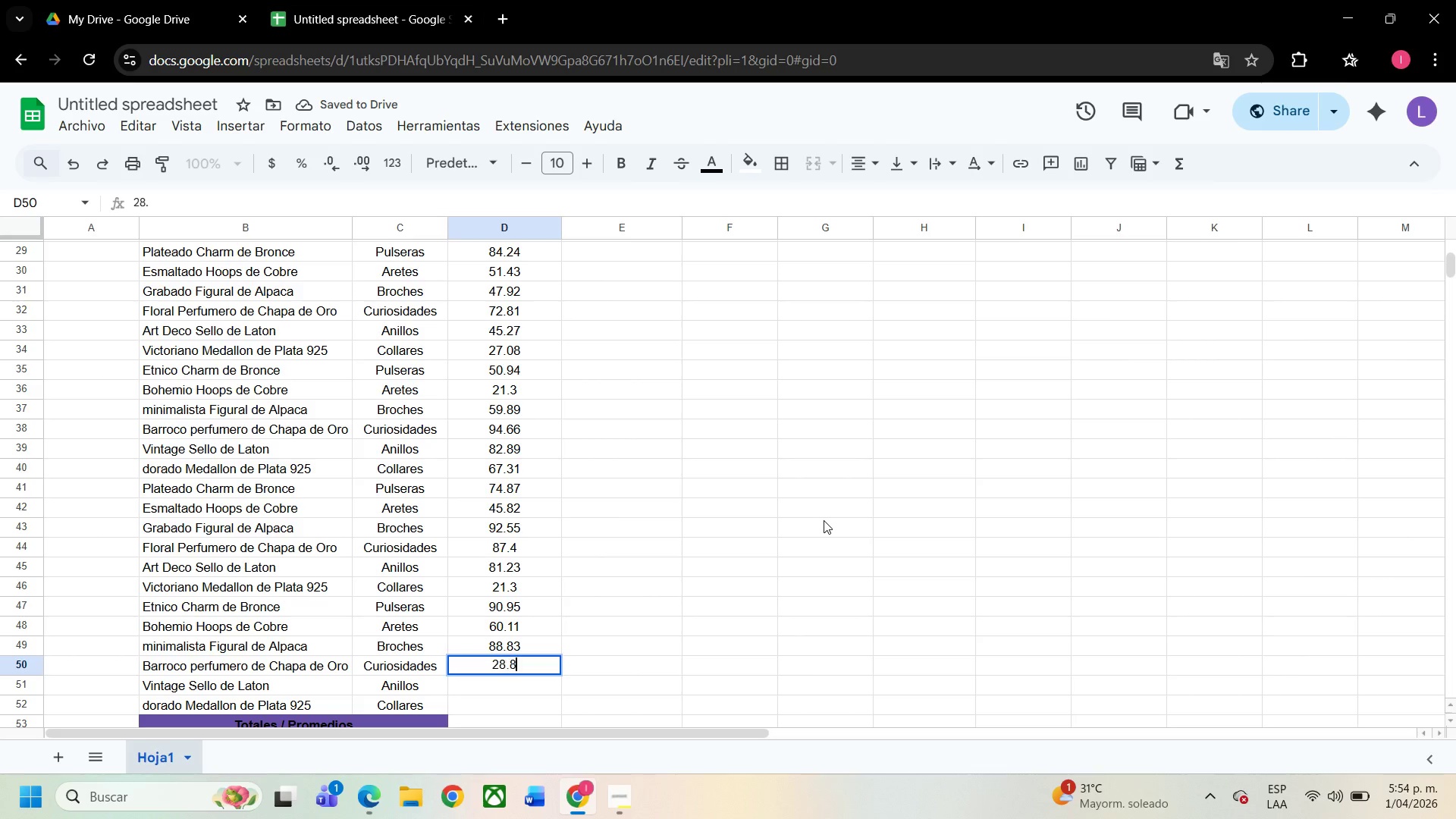 
key(Numpad8)
 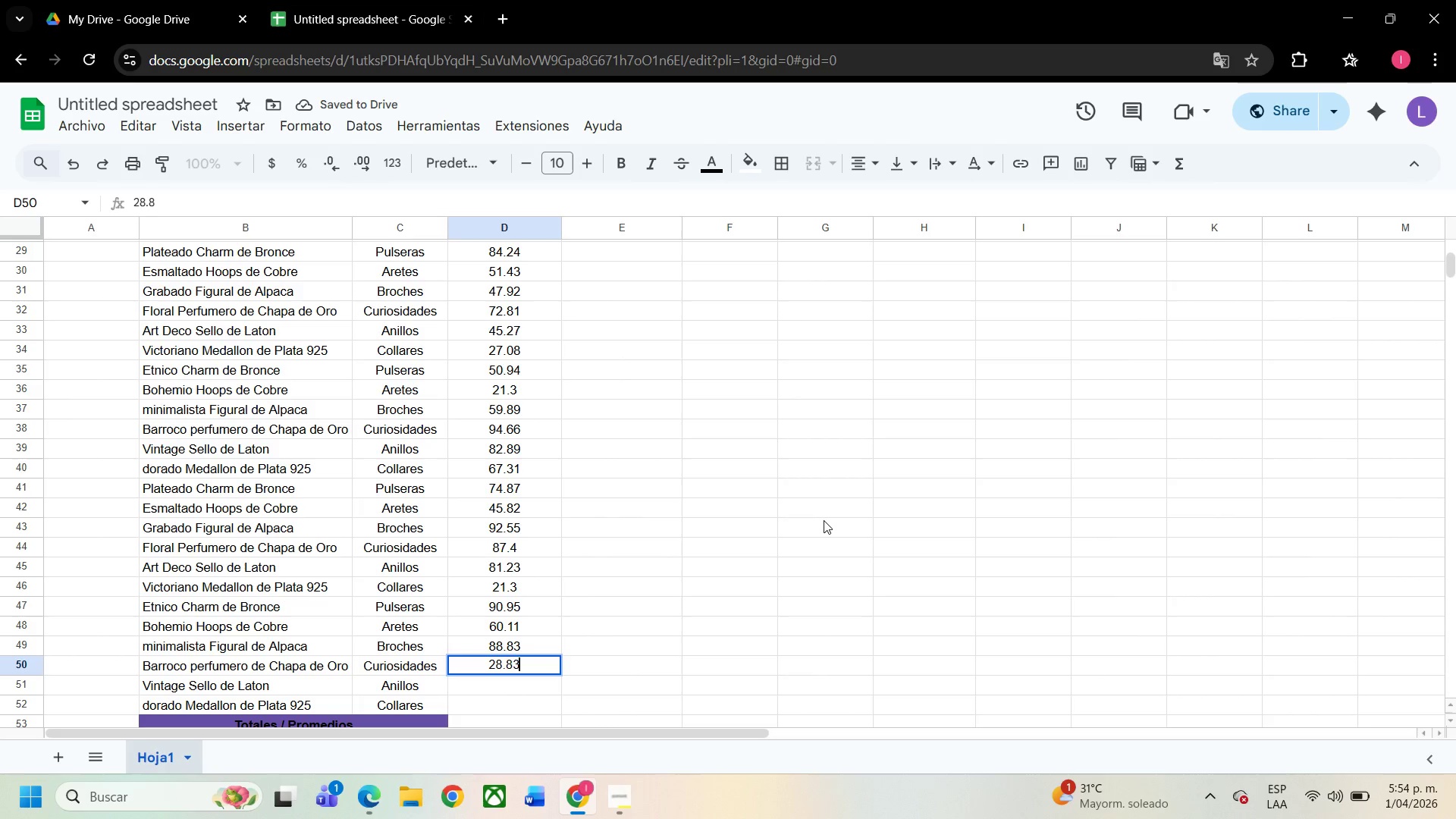 
key(Numpad3)
 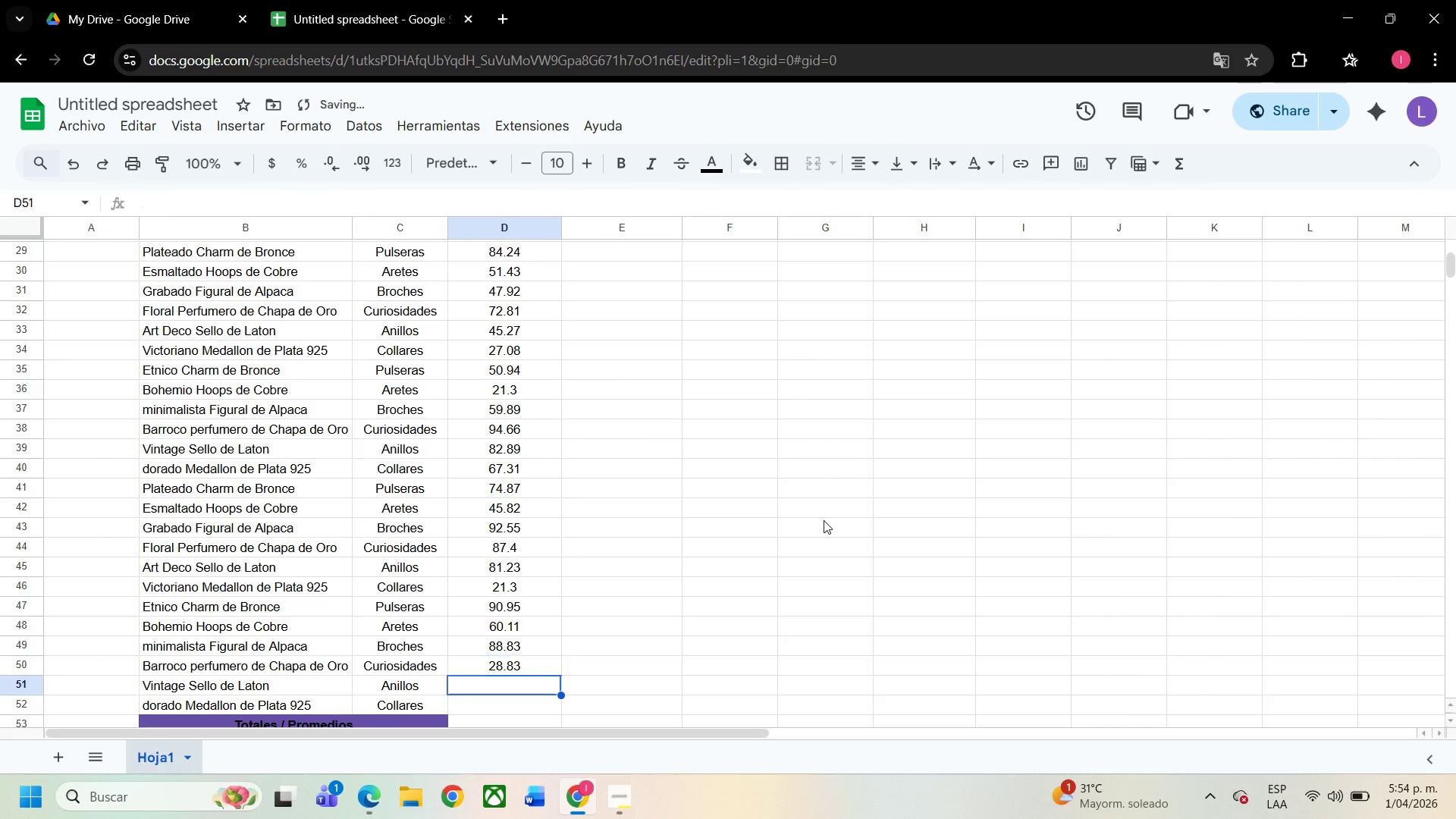 
key(NumpadEnter)
 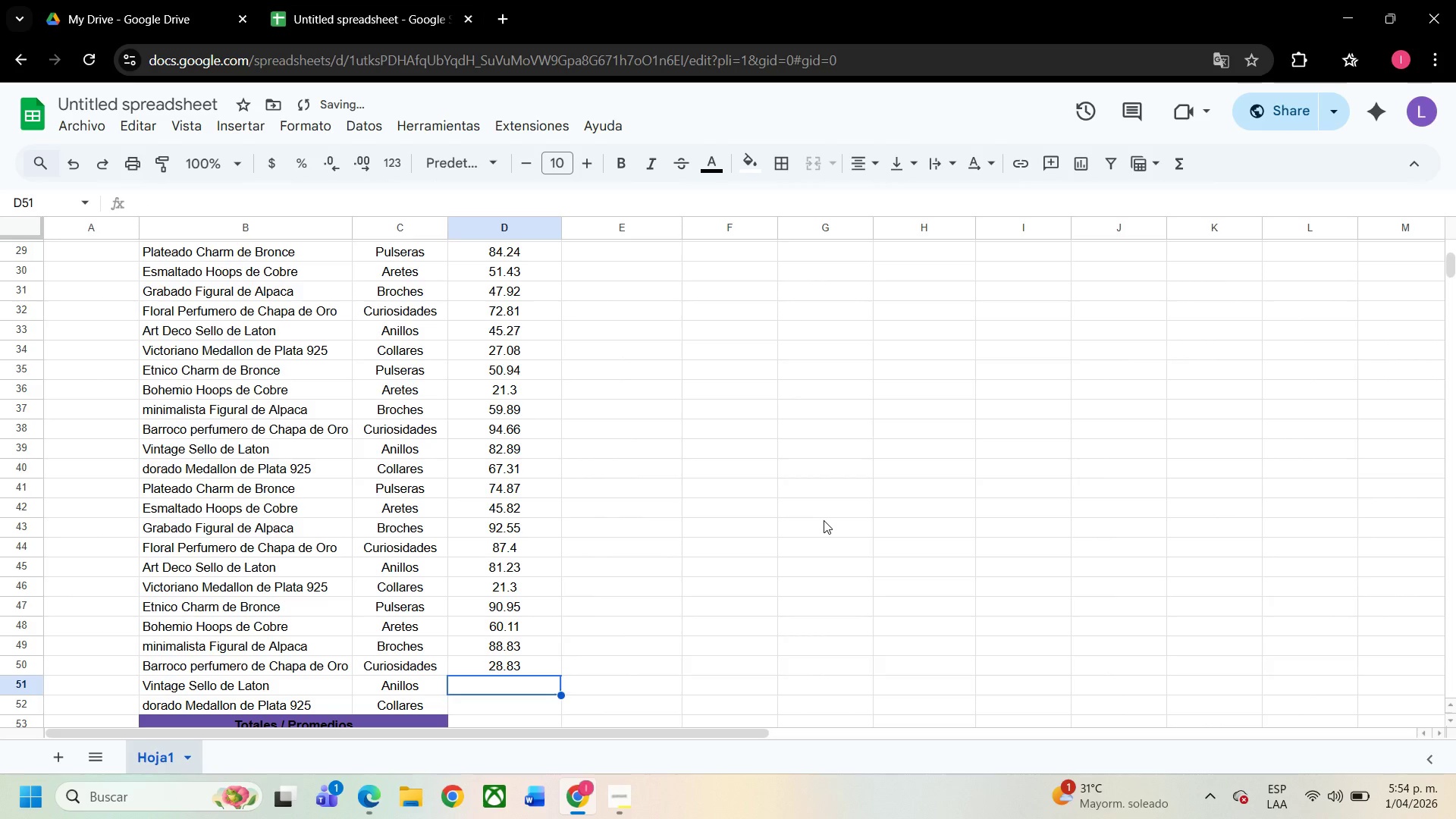 
key(Numpad9)
 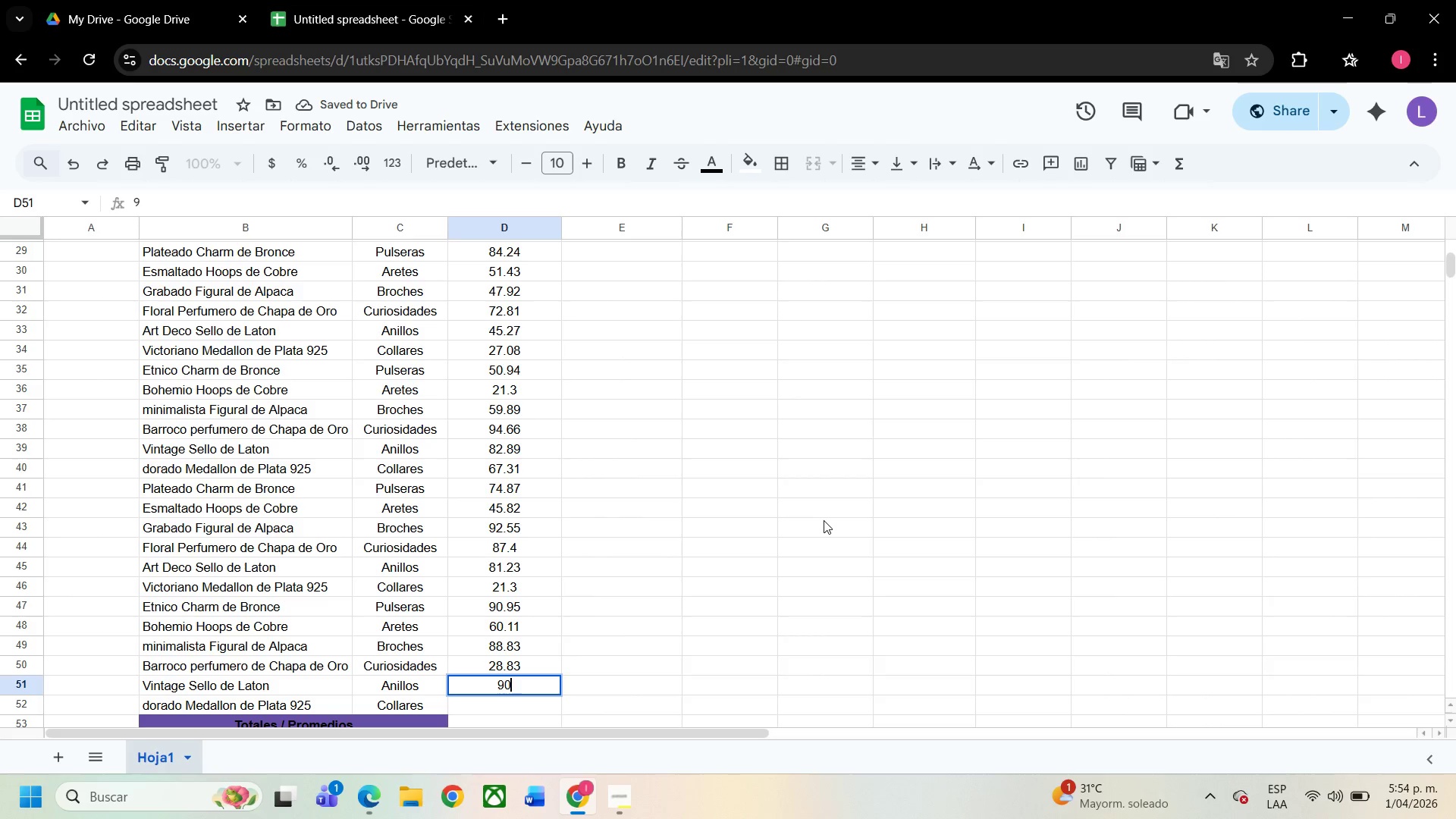 
key(Numpad0)
 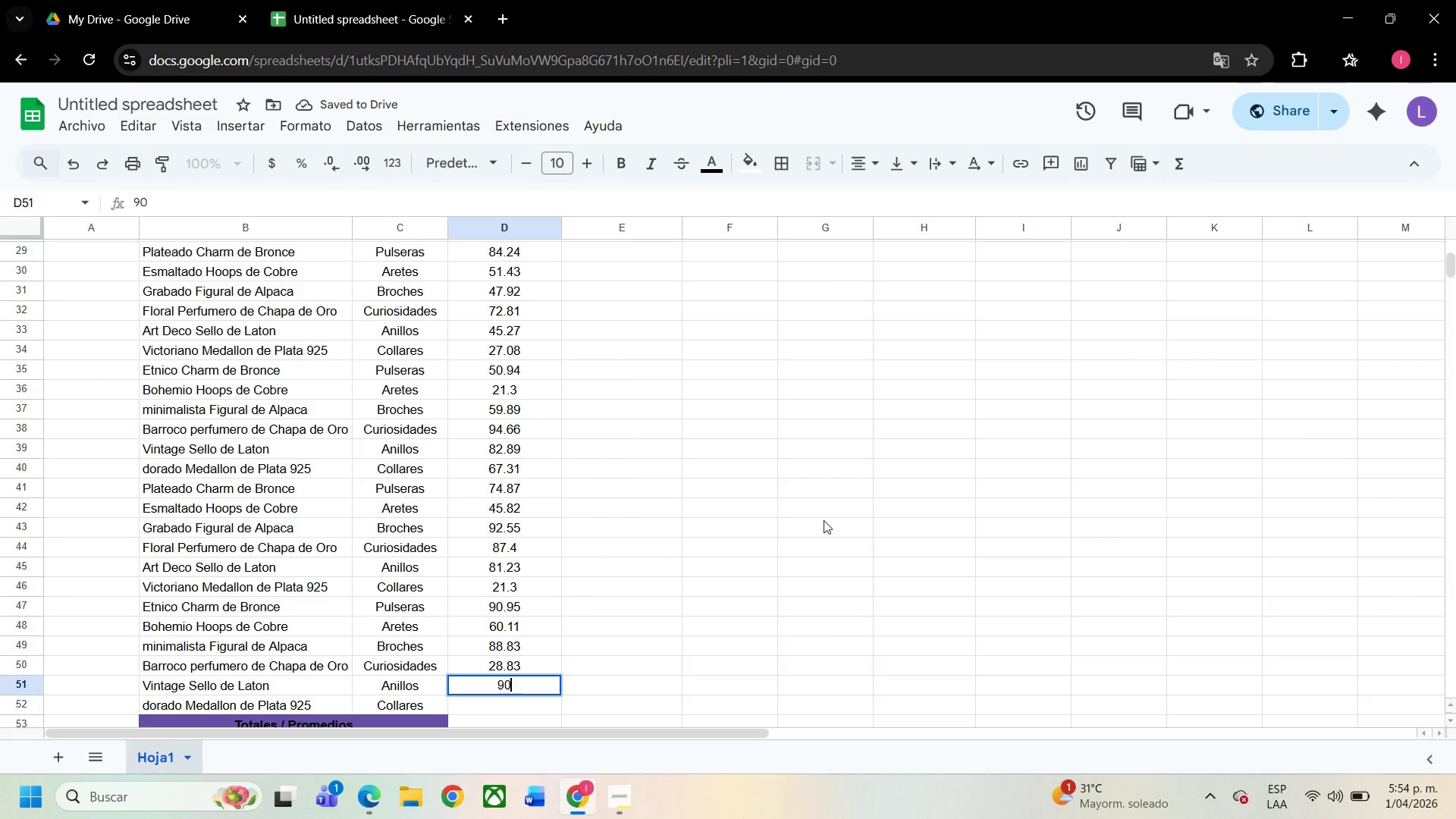 
key(NumpadDecimal)
 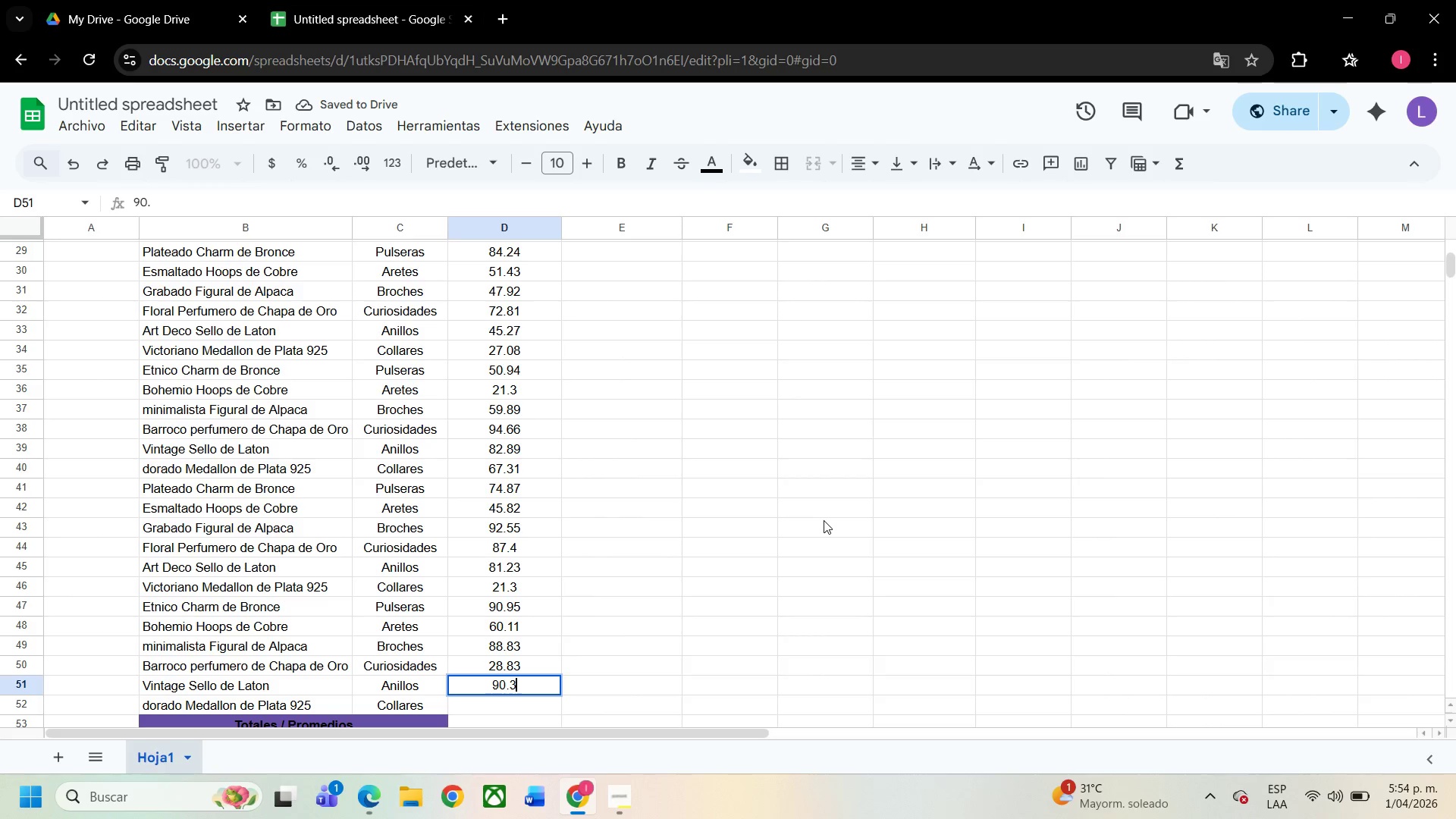 
key(Numpad3)
 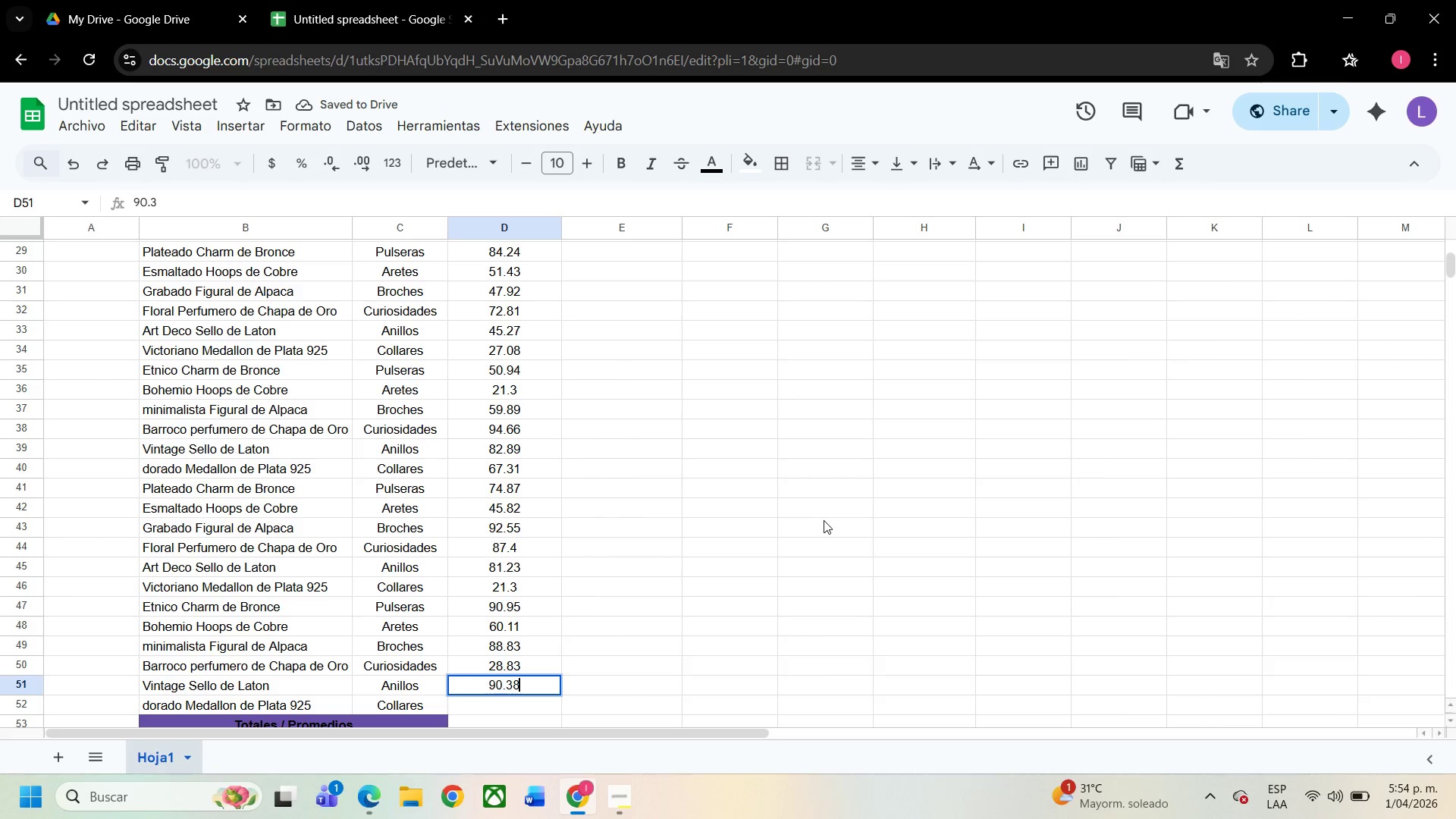 
key(Numpad8)
 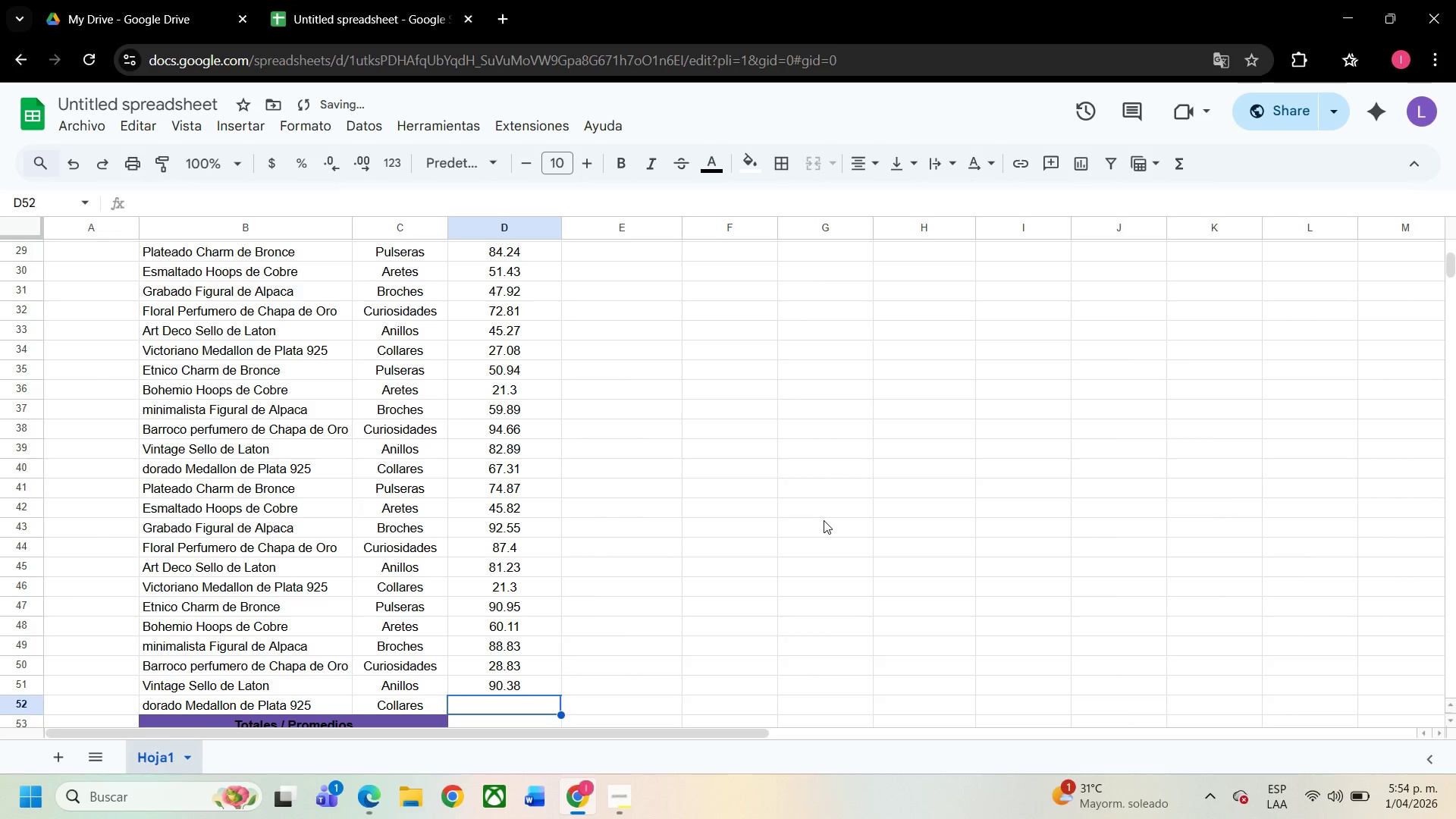 
key(NumpadEnter)
 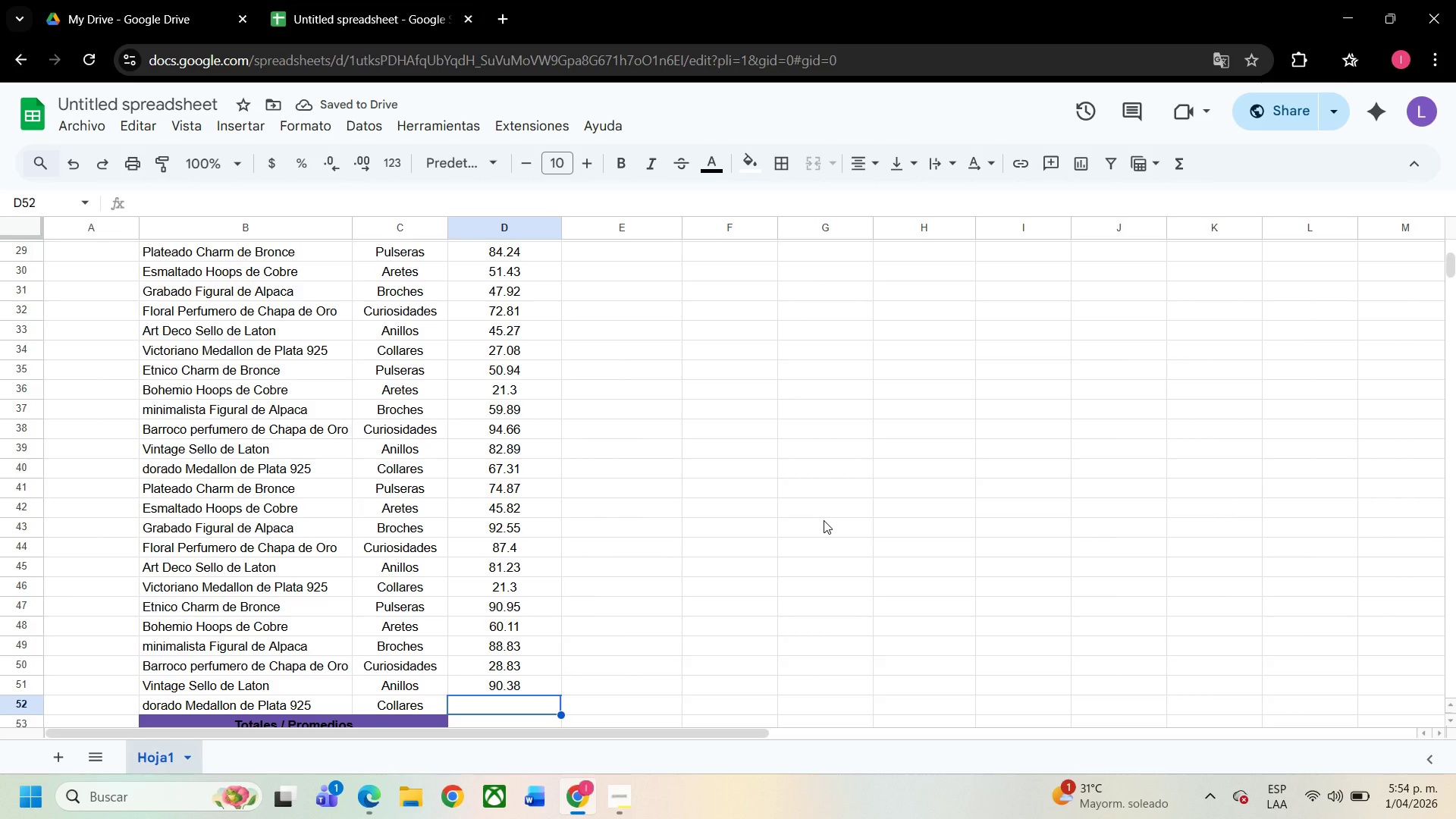 
key(Numpad7)
 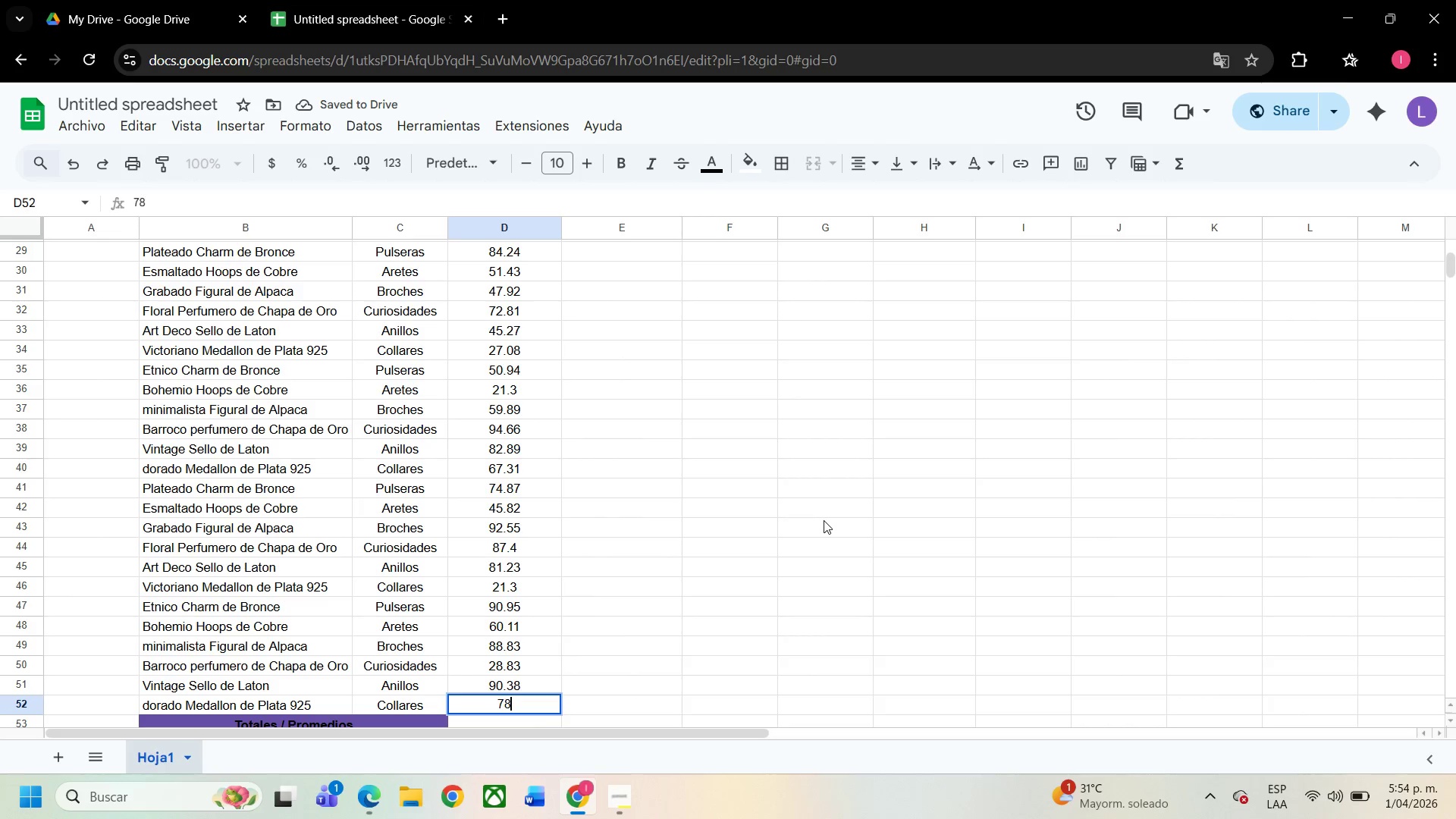 
key(Numpad8)
 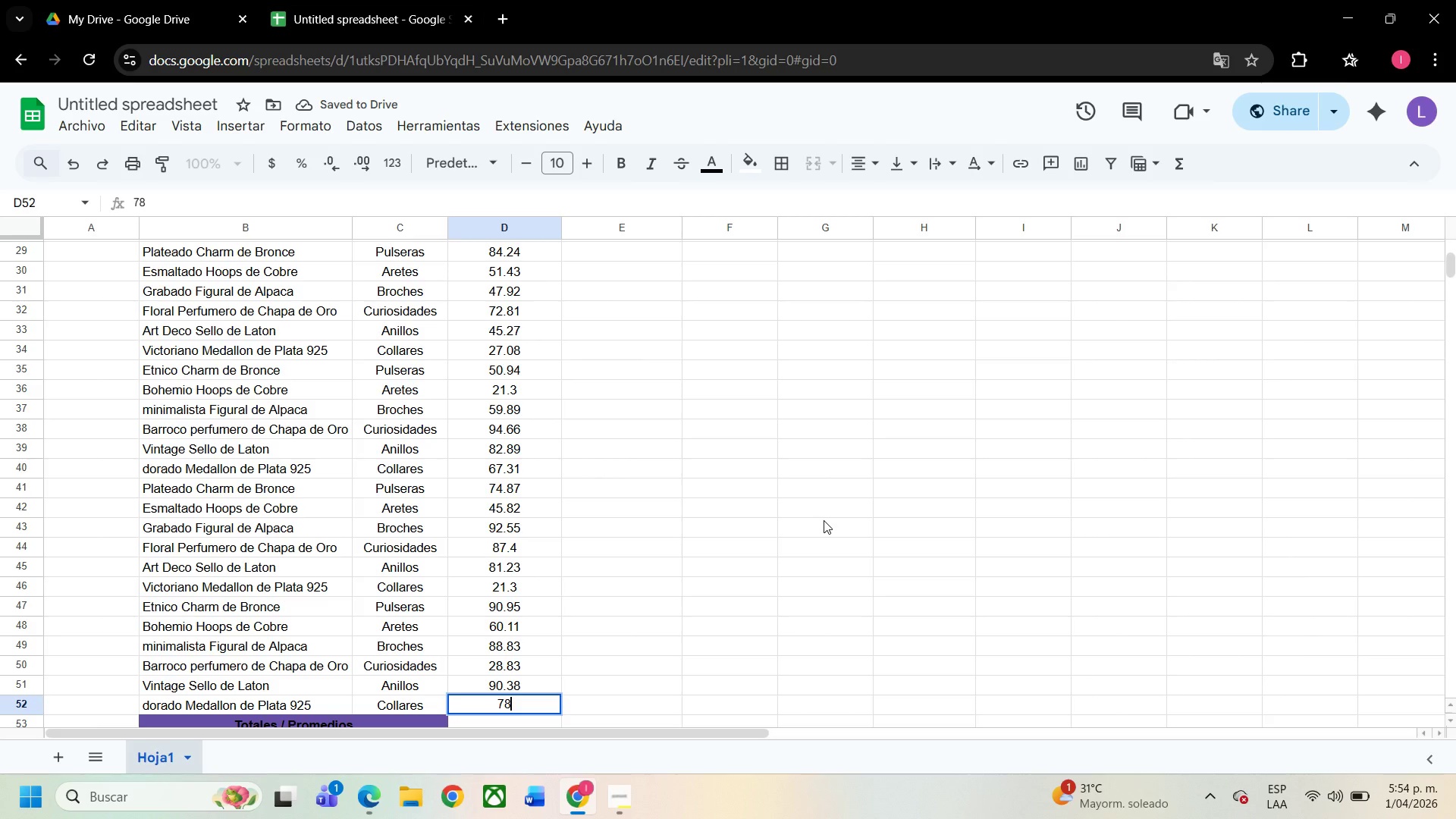 
key(NumpadDecimal)
 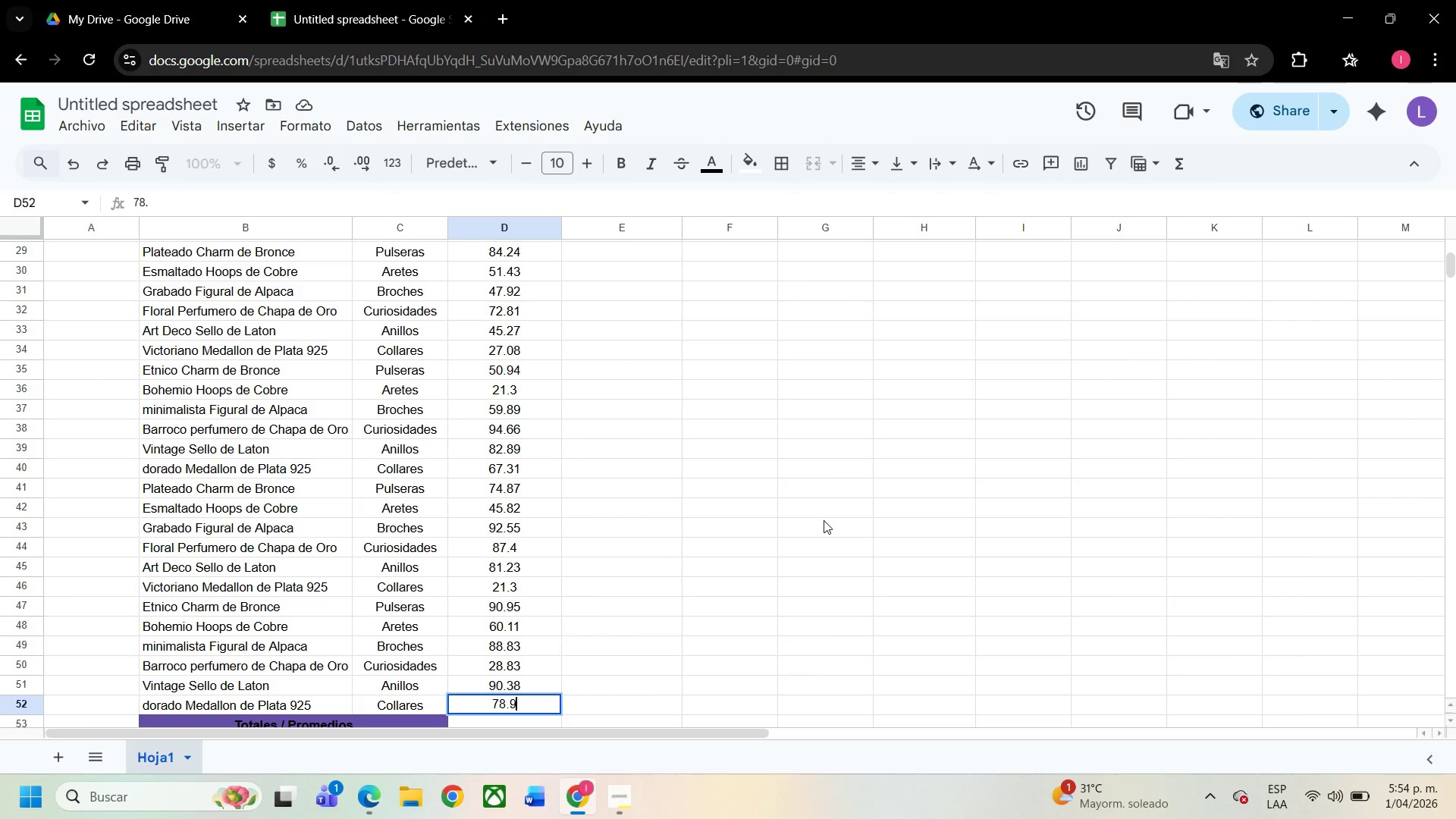 
key(Numpad9)
 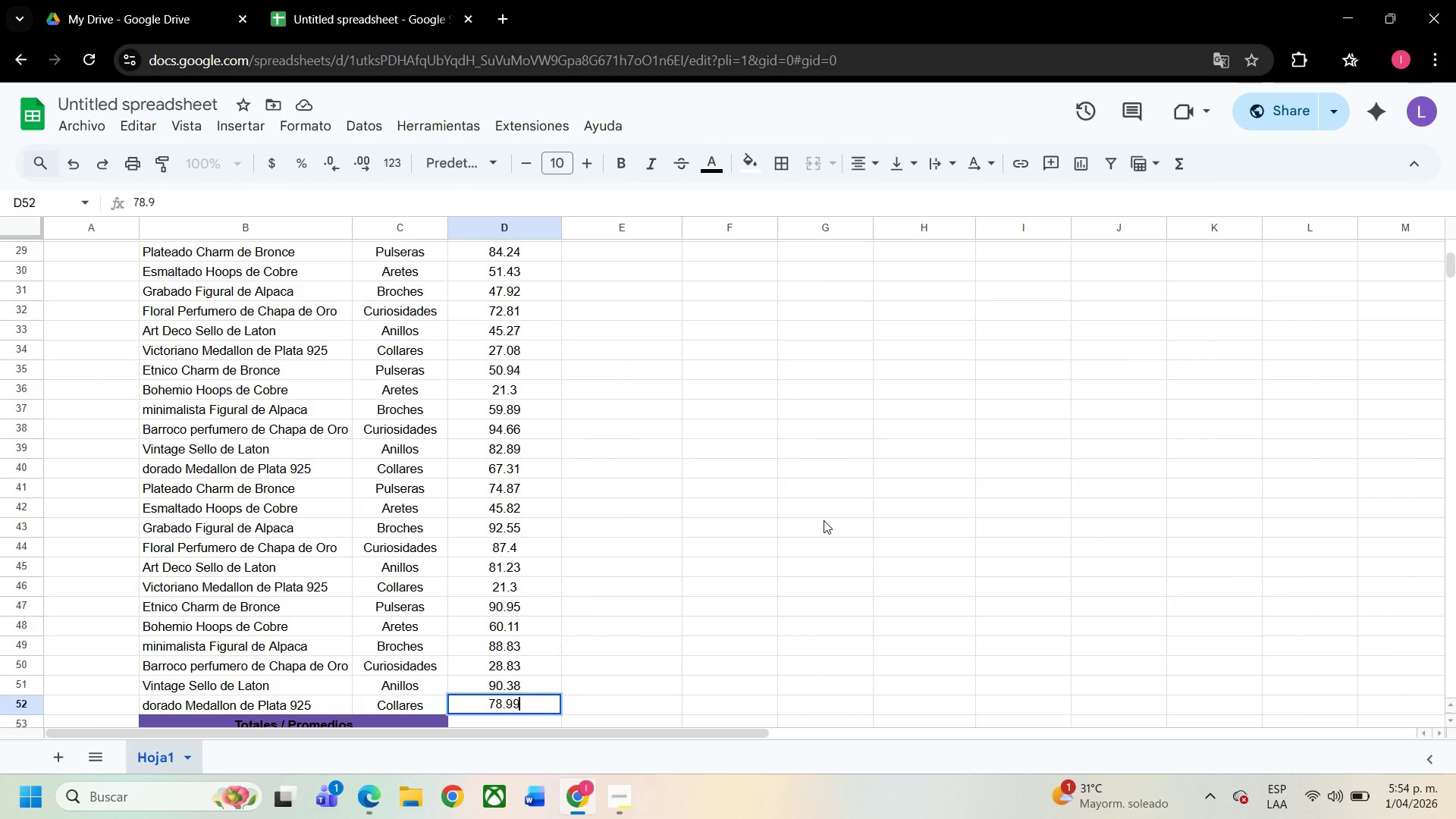 
key(Numpad9)
 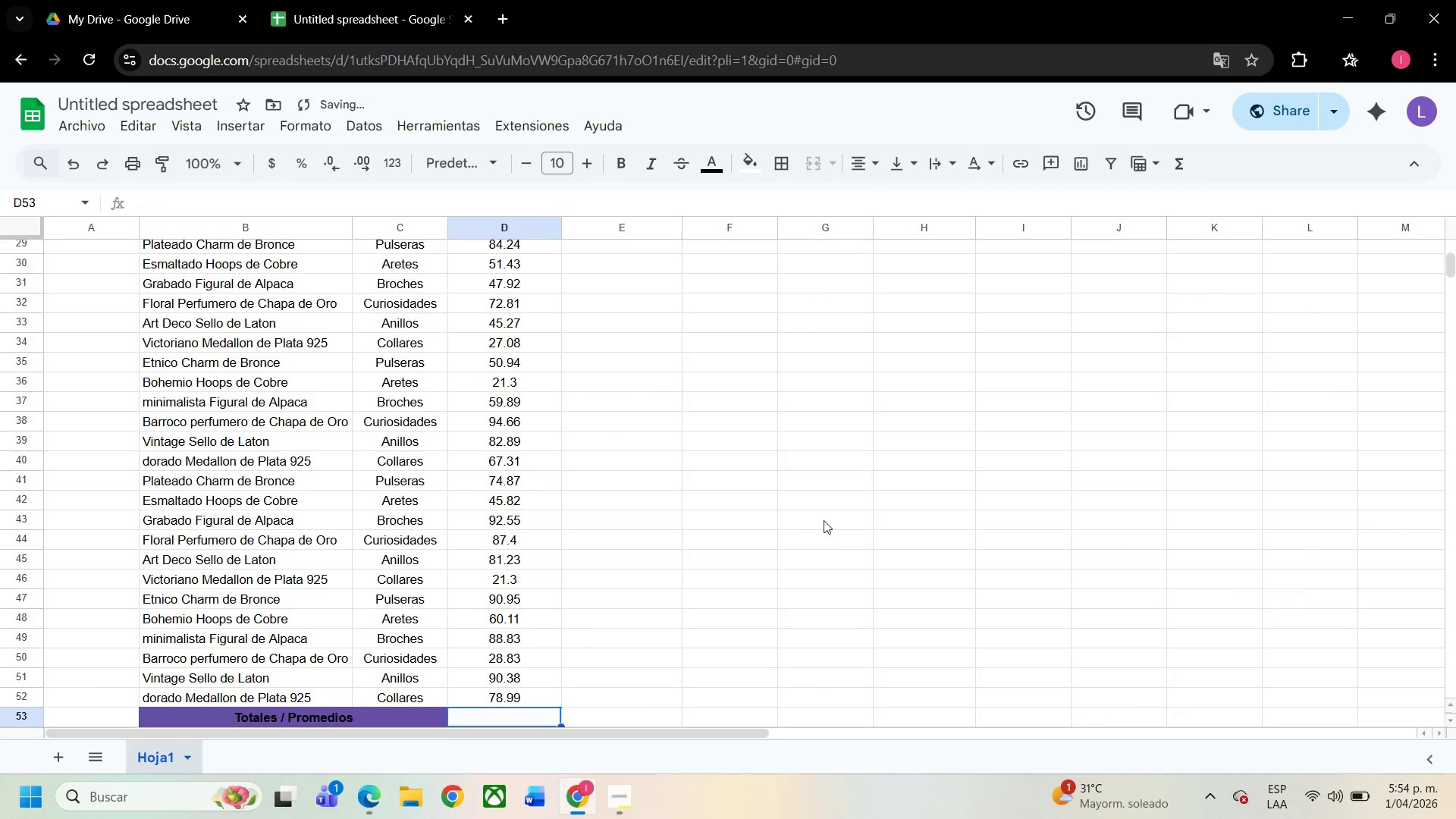 
key(NumpadEnter)
 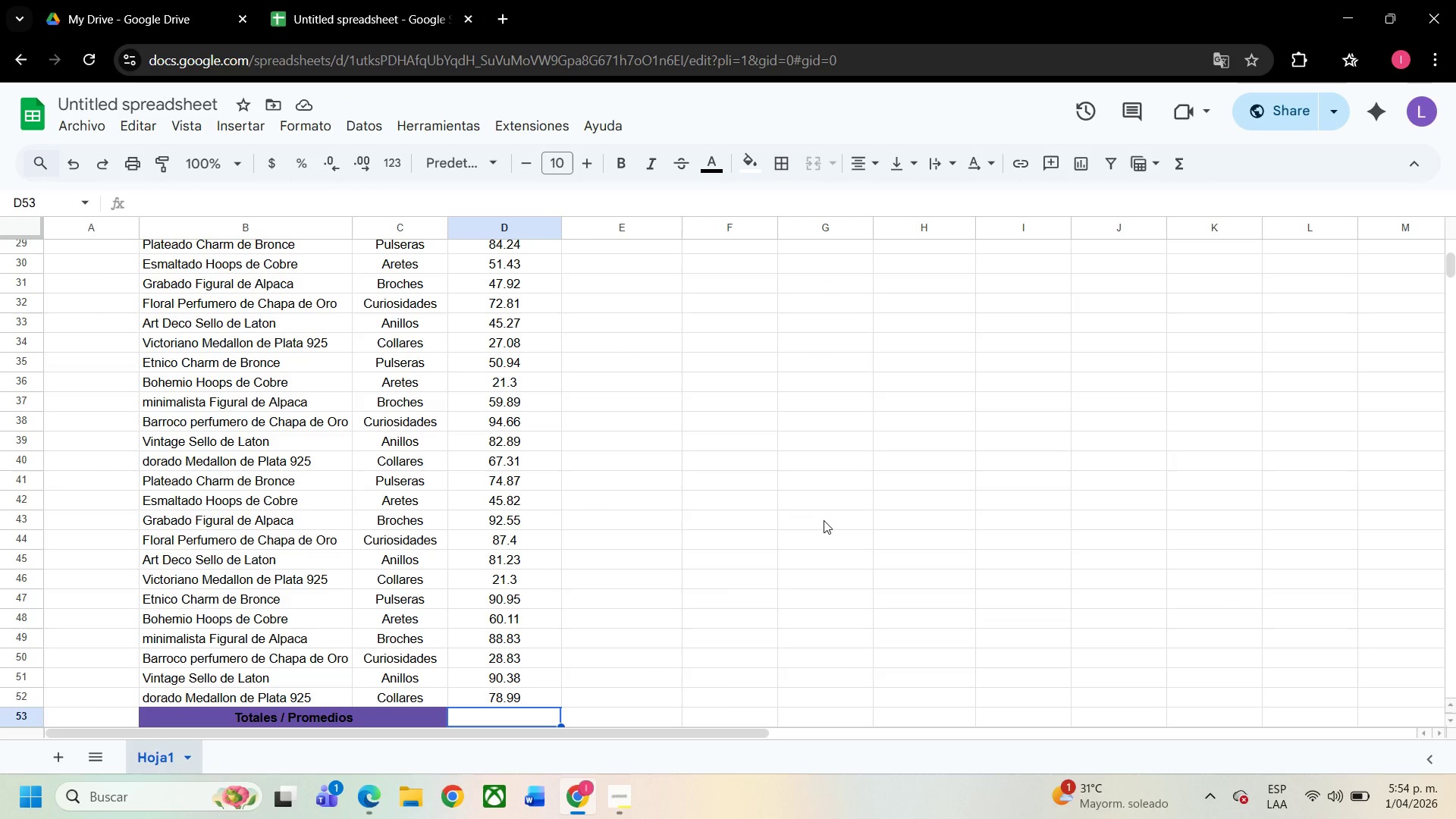 
wait(12.22)
 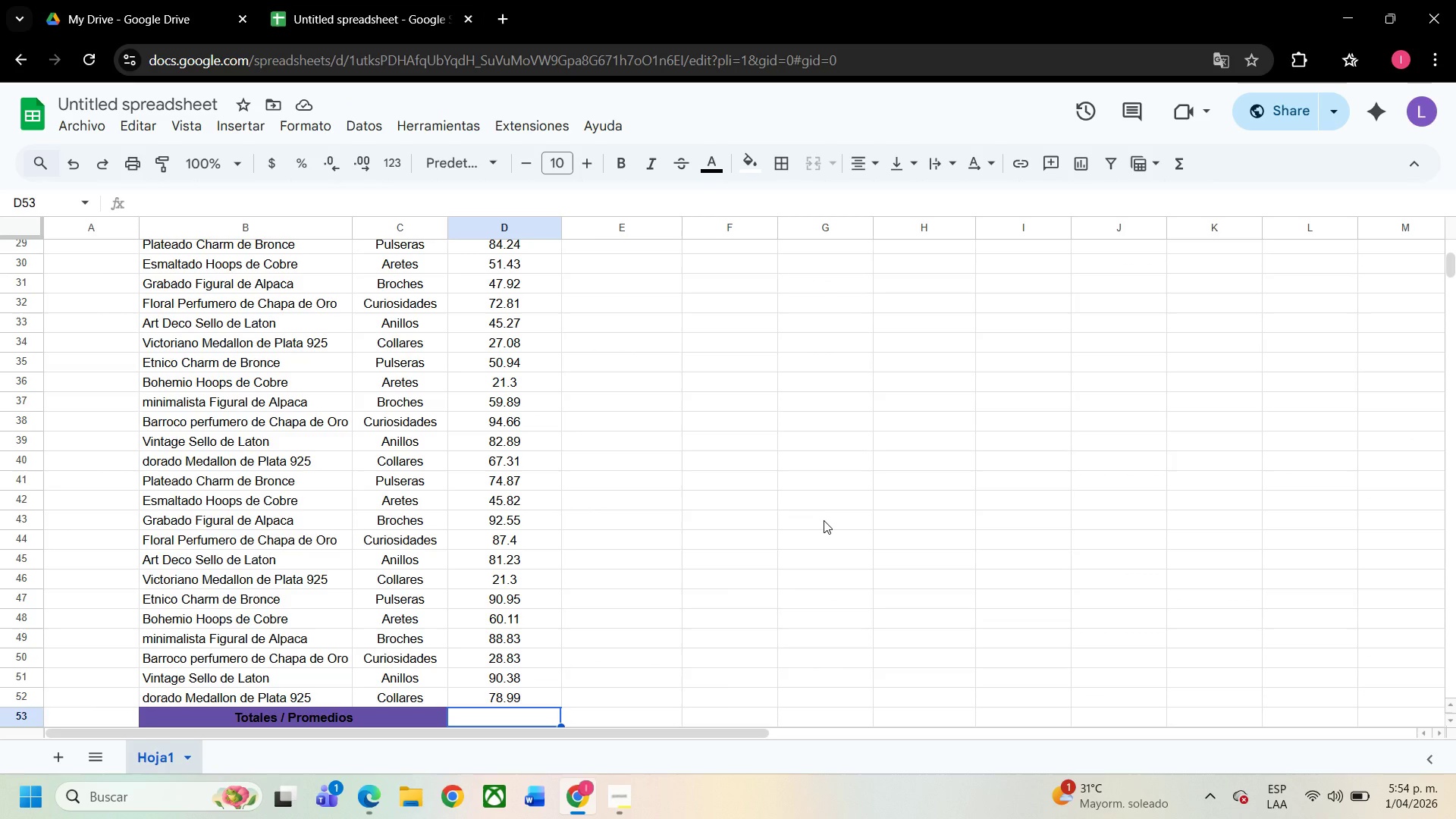 
key(Shift+0)
 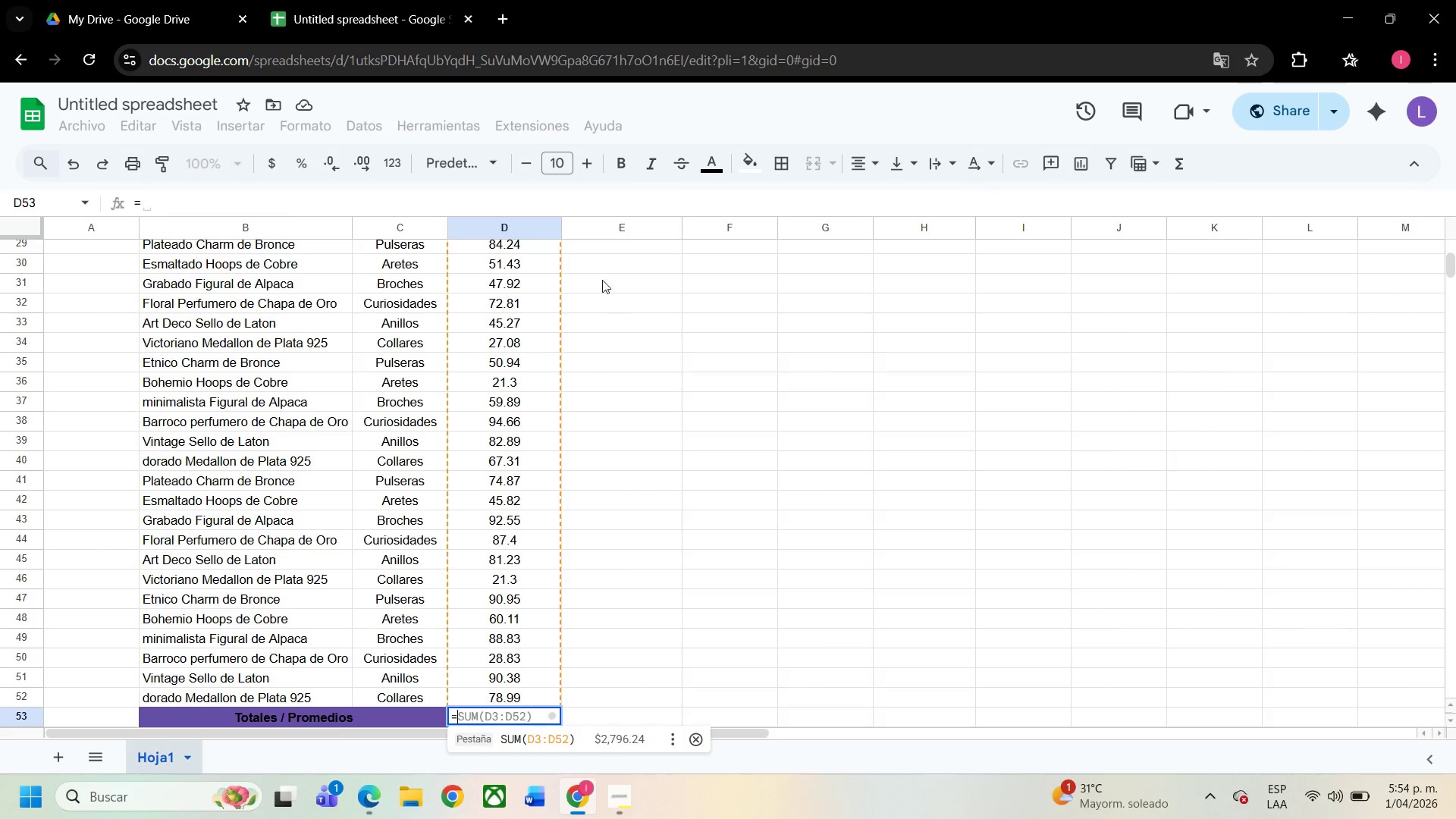 
left_click([493, 165])
 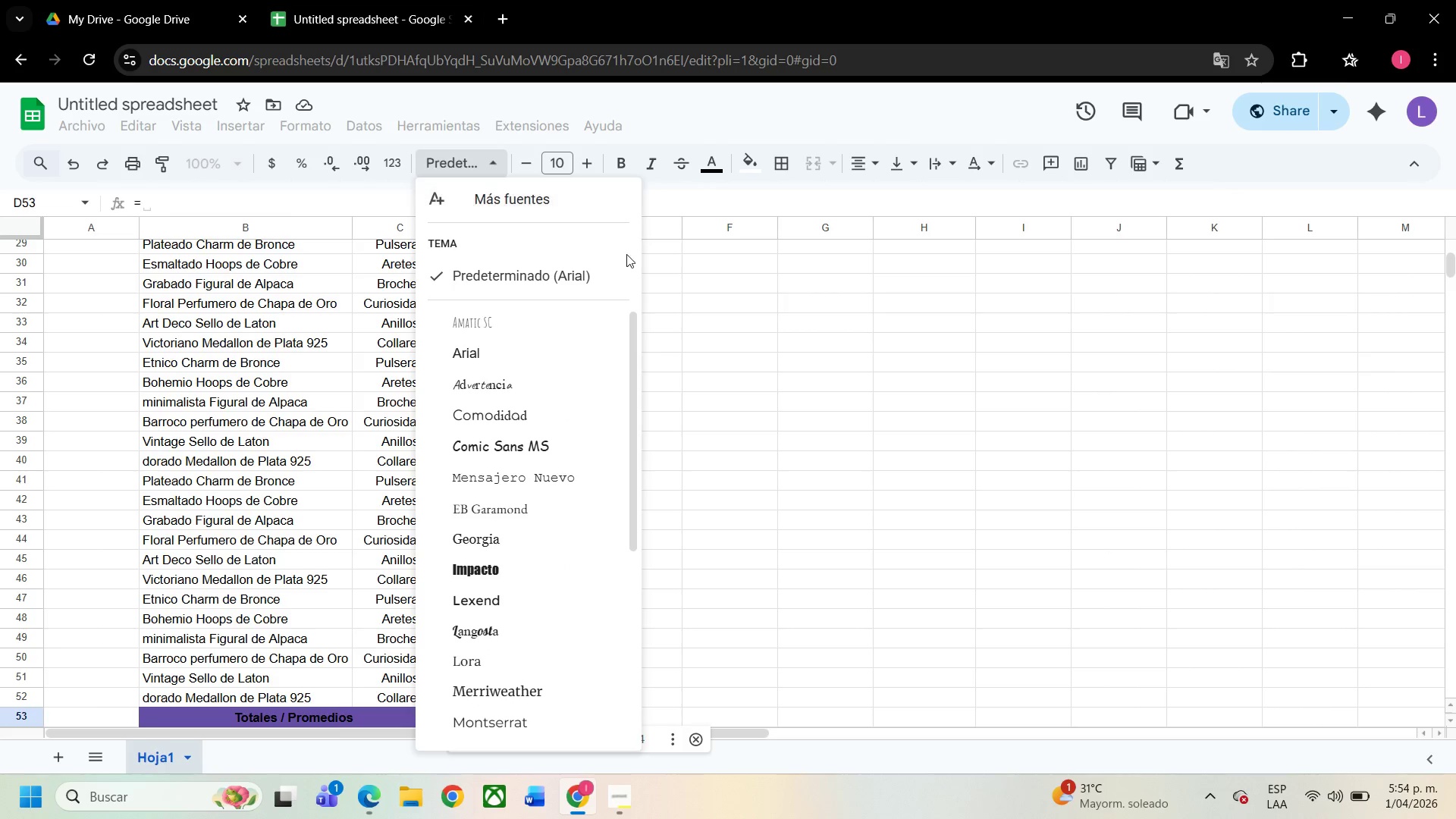 
left_click([786, 300])
 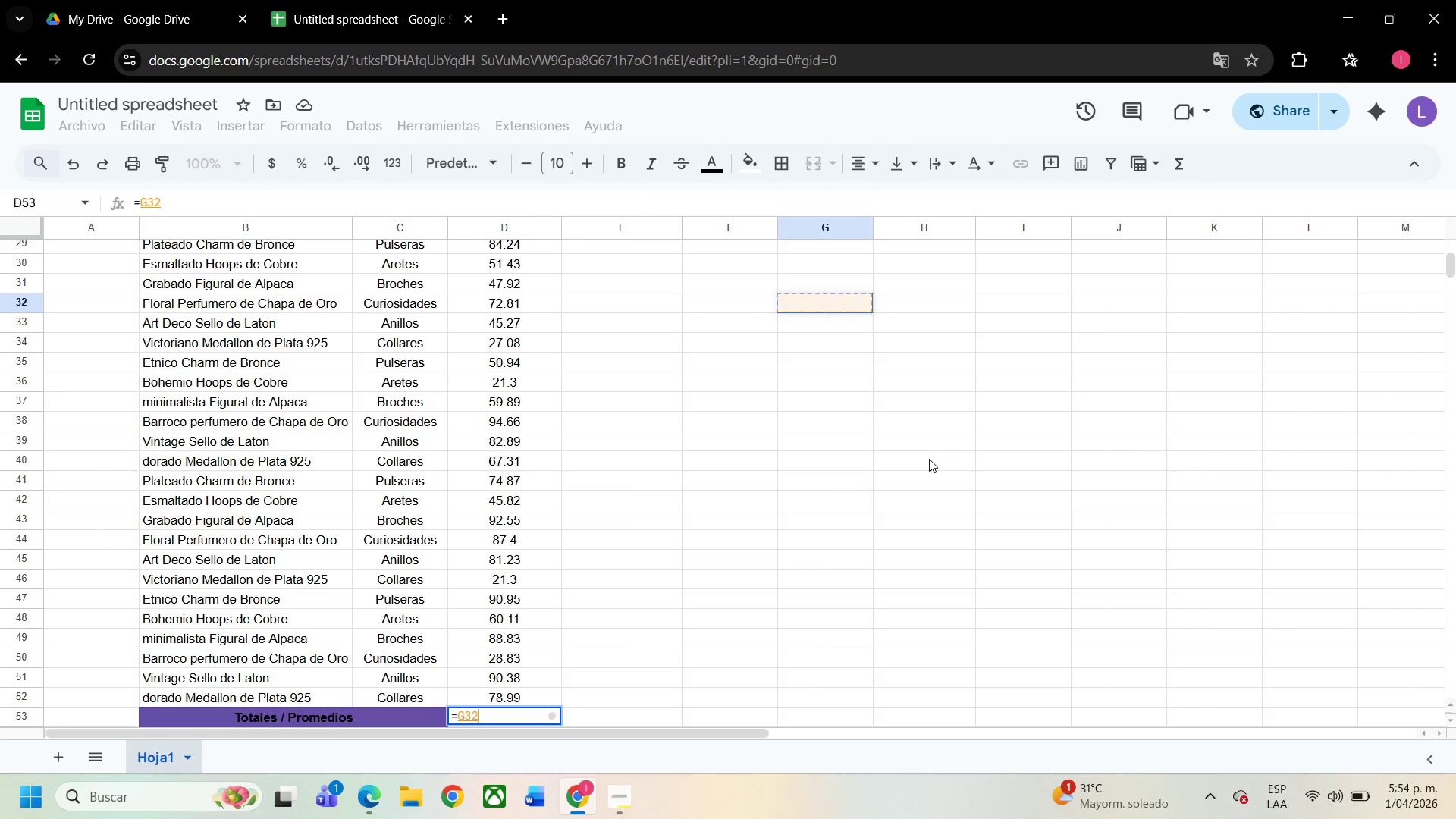 
key(Backspace)
key(Backspace)
key(Backspace)
type(PROMEDIO*)
 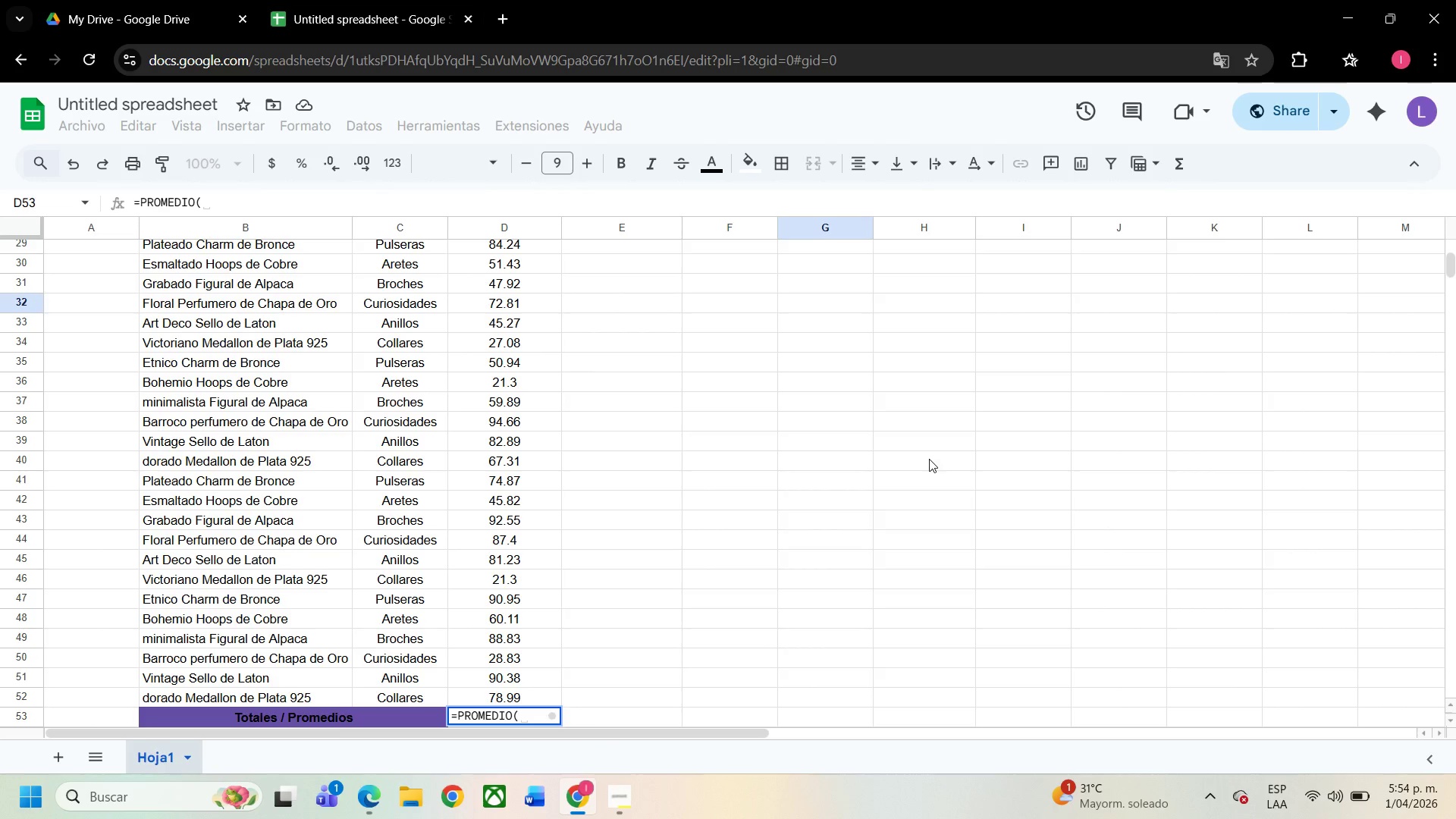 
key(Space)
 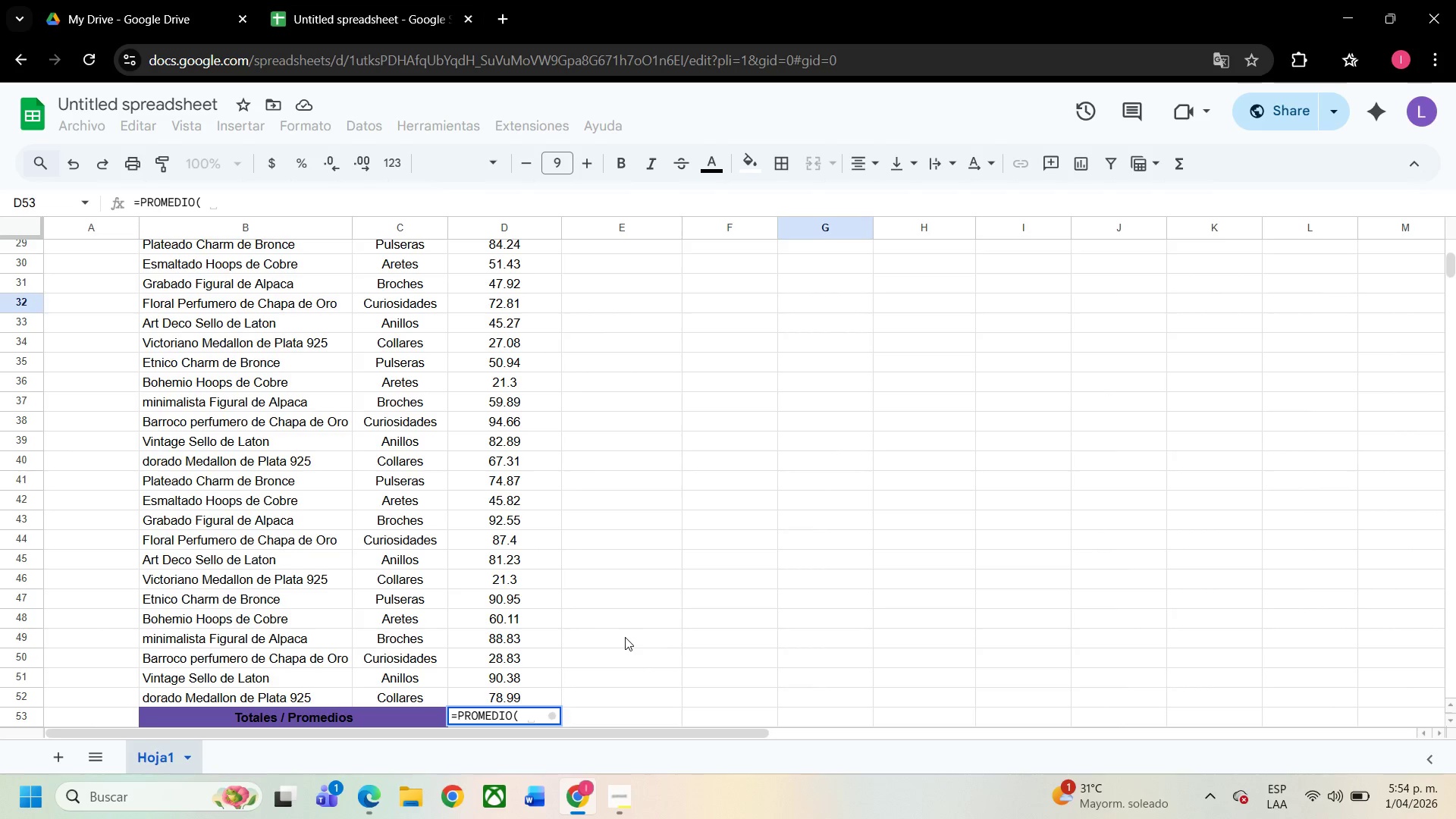 
key(Backspace)
 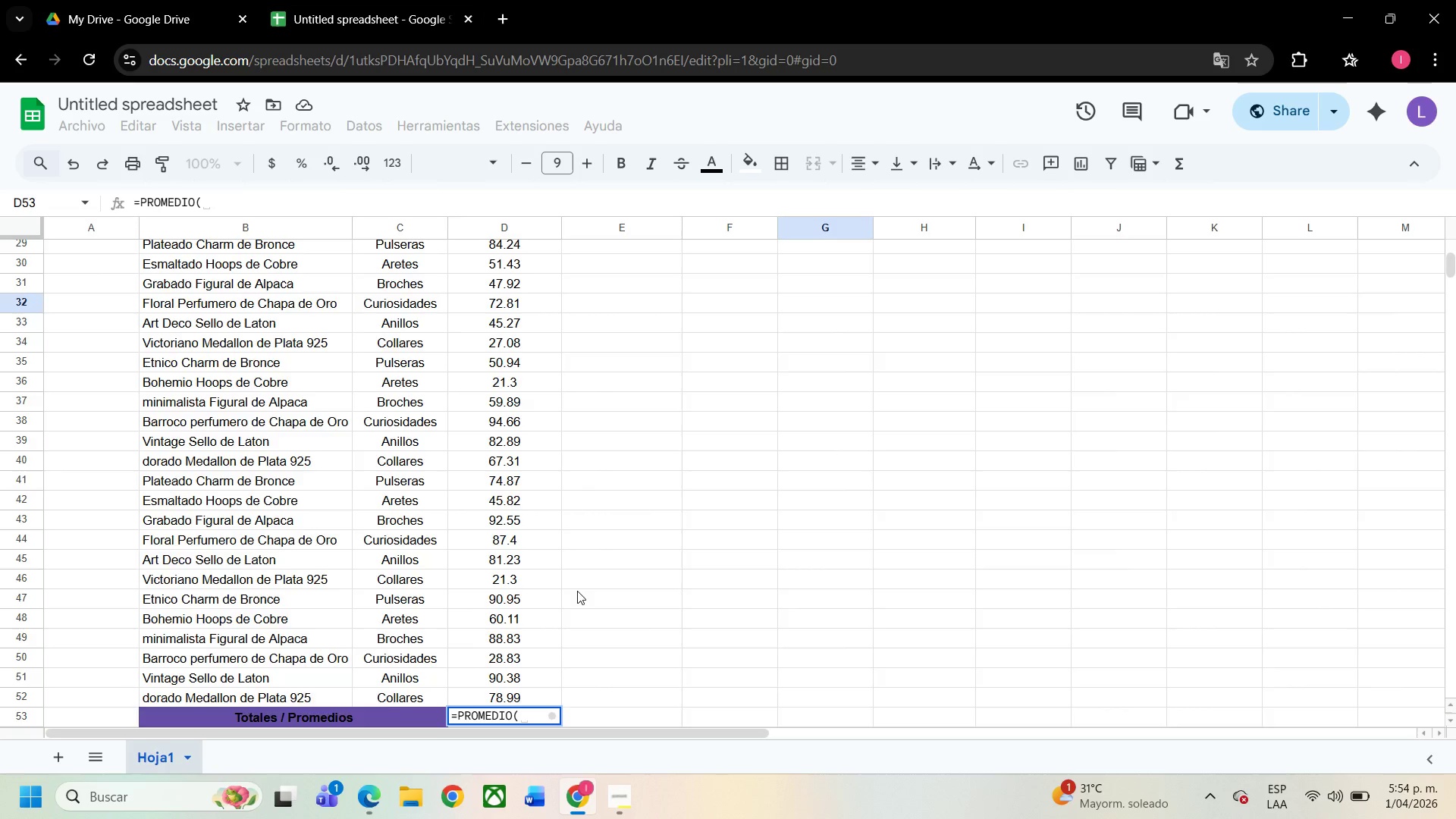 
scroll: coordinate [577, 591], scroll_direction: none, amount: 0.0
 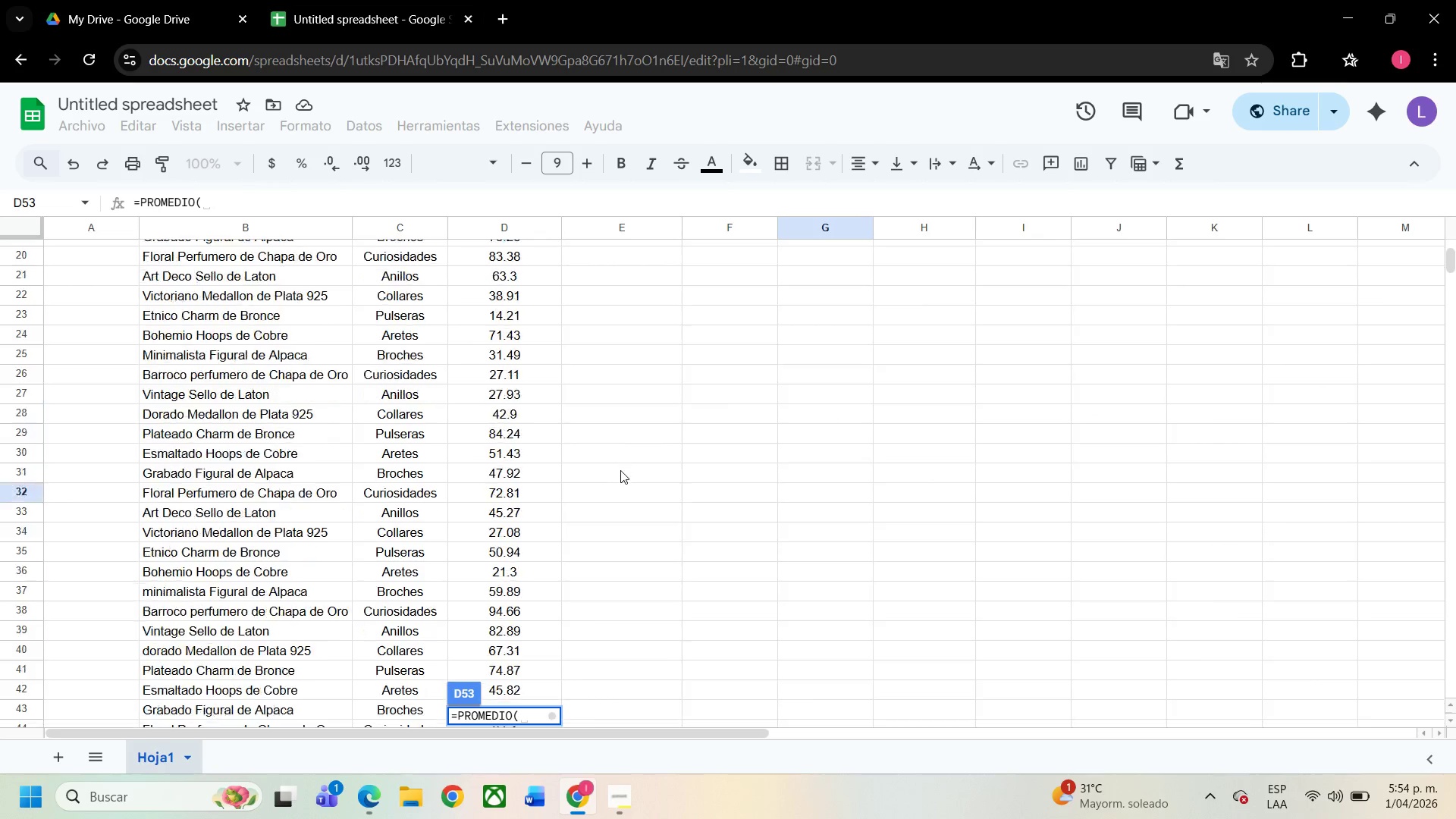 
scroll: coordinate [411, 416], scroll_direction: up, amount: 10.0
 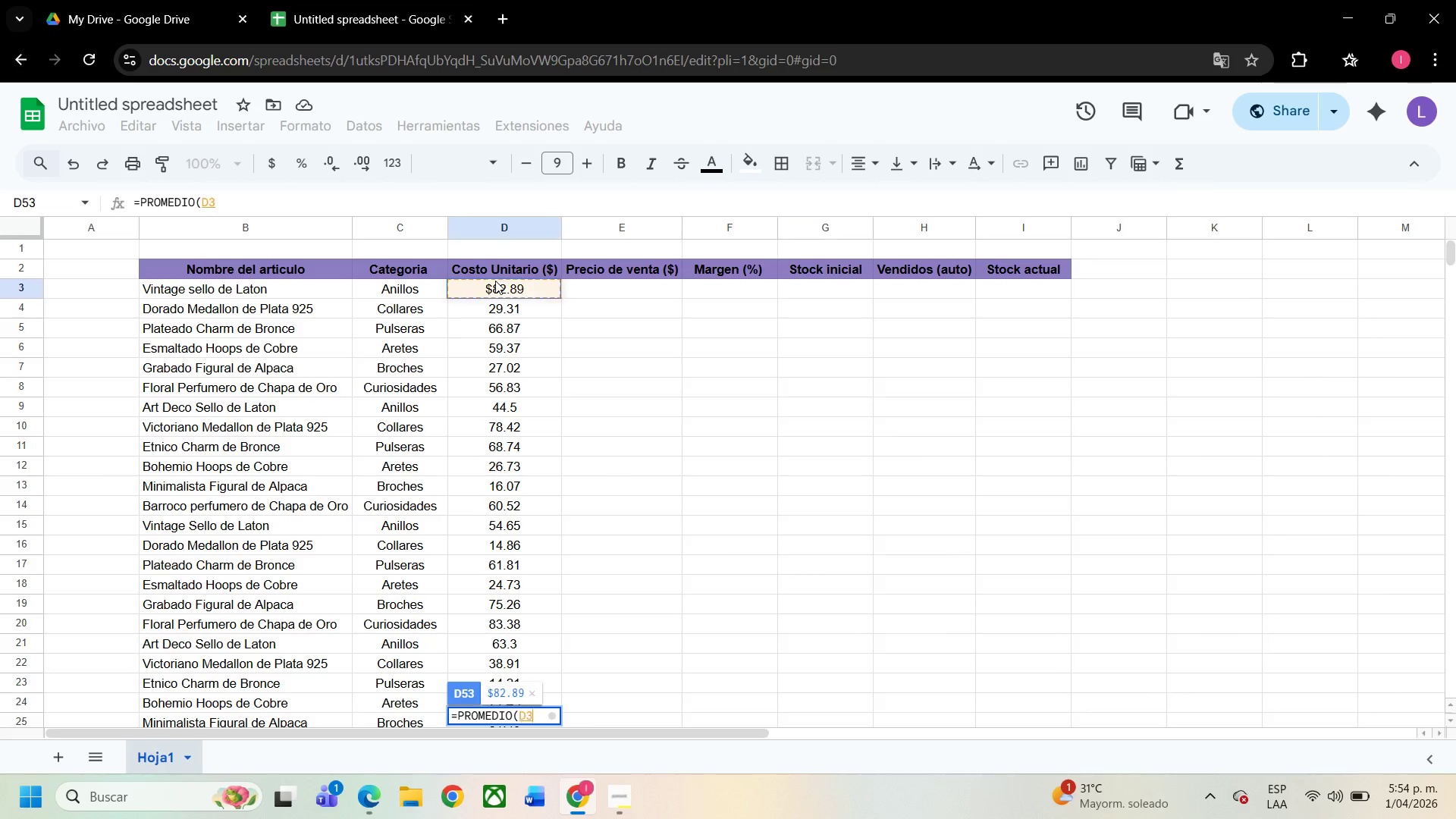 
left_click([495, 281])
 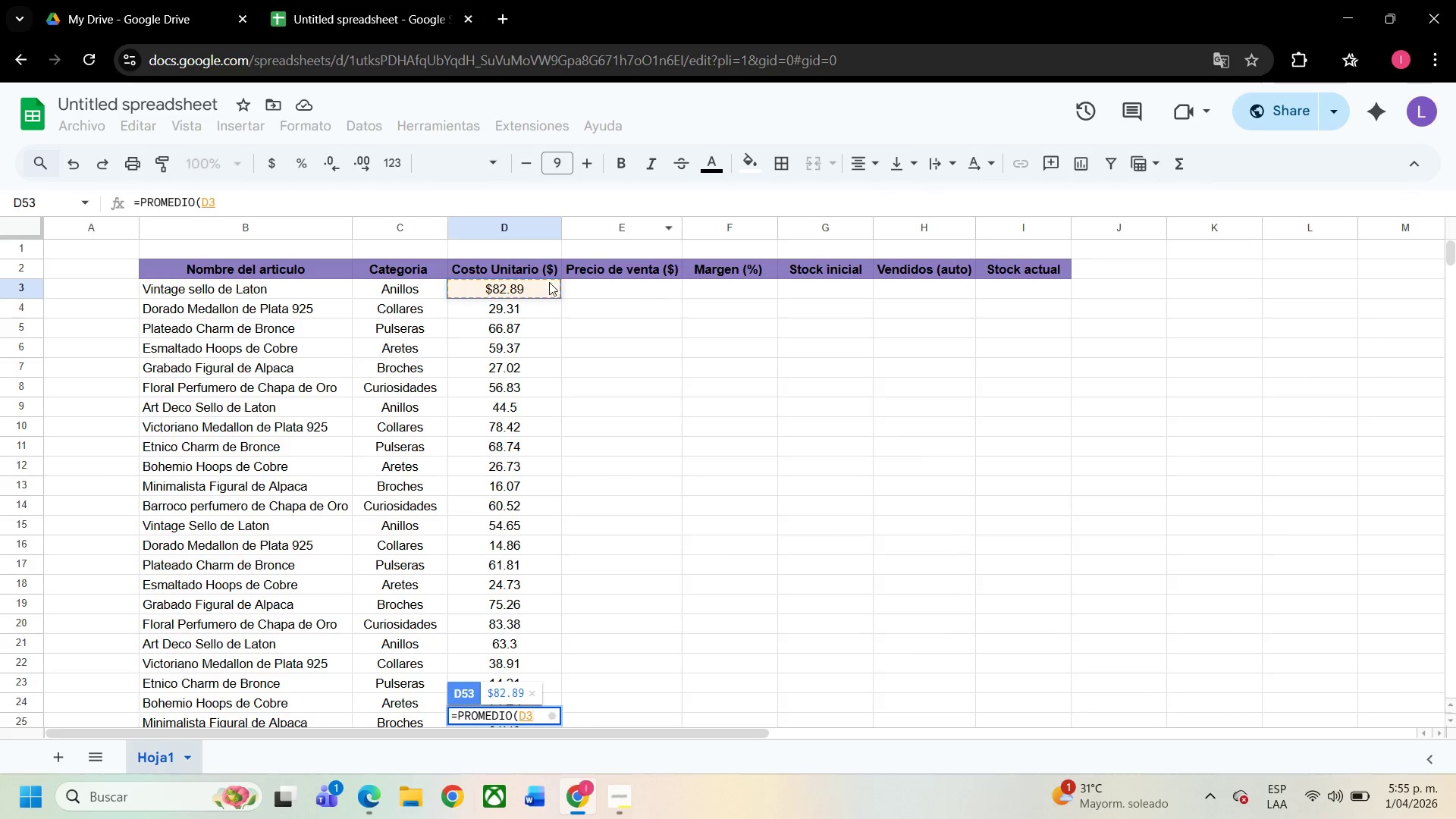 
left_click_drag(start_coordinate=[553, 289], to_coordinate=[546, 575])
 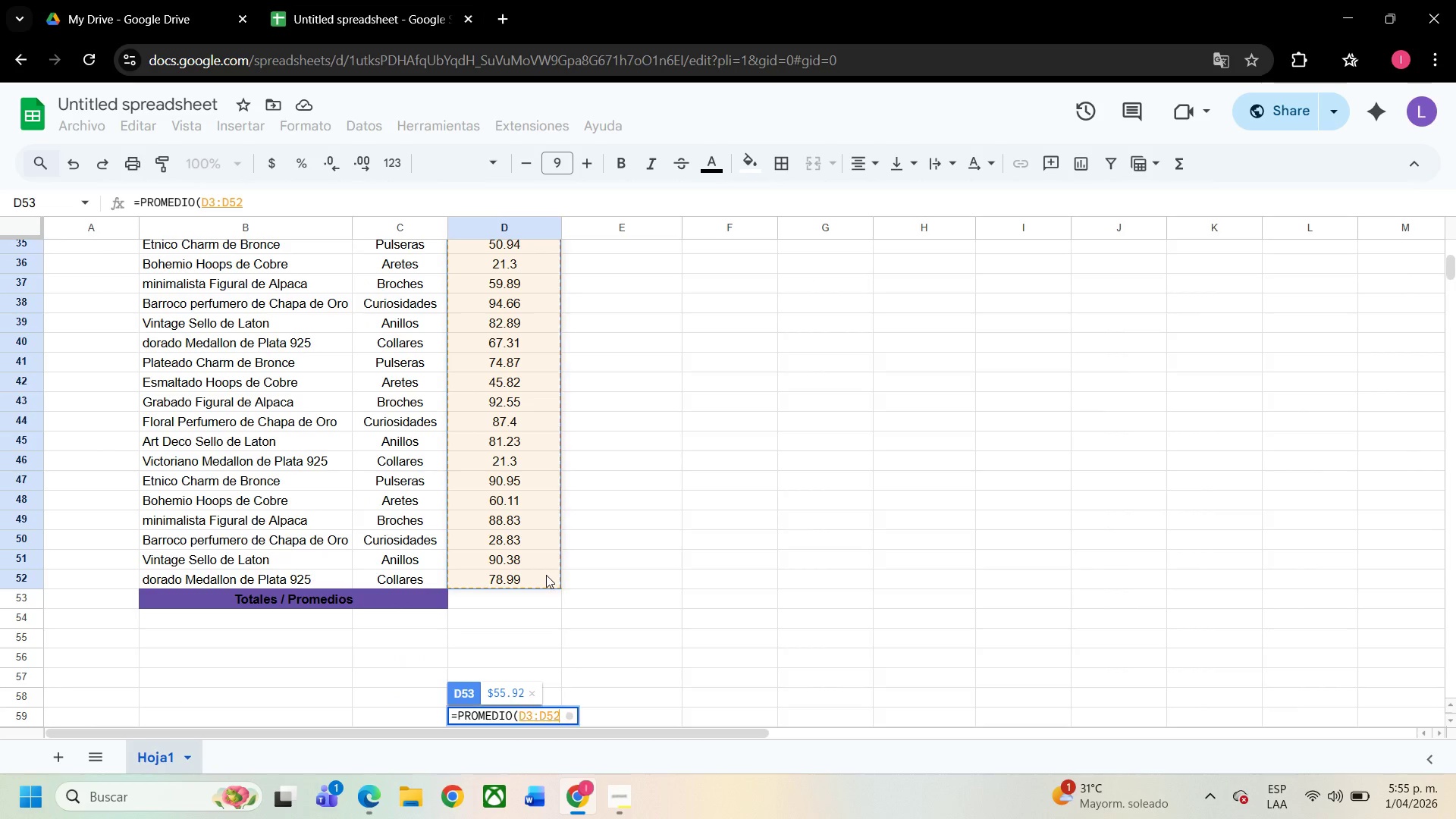 
key(Enter)
 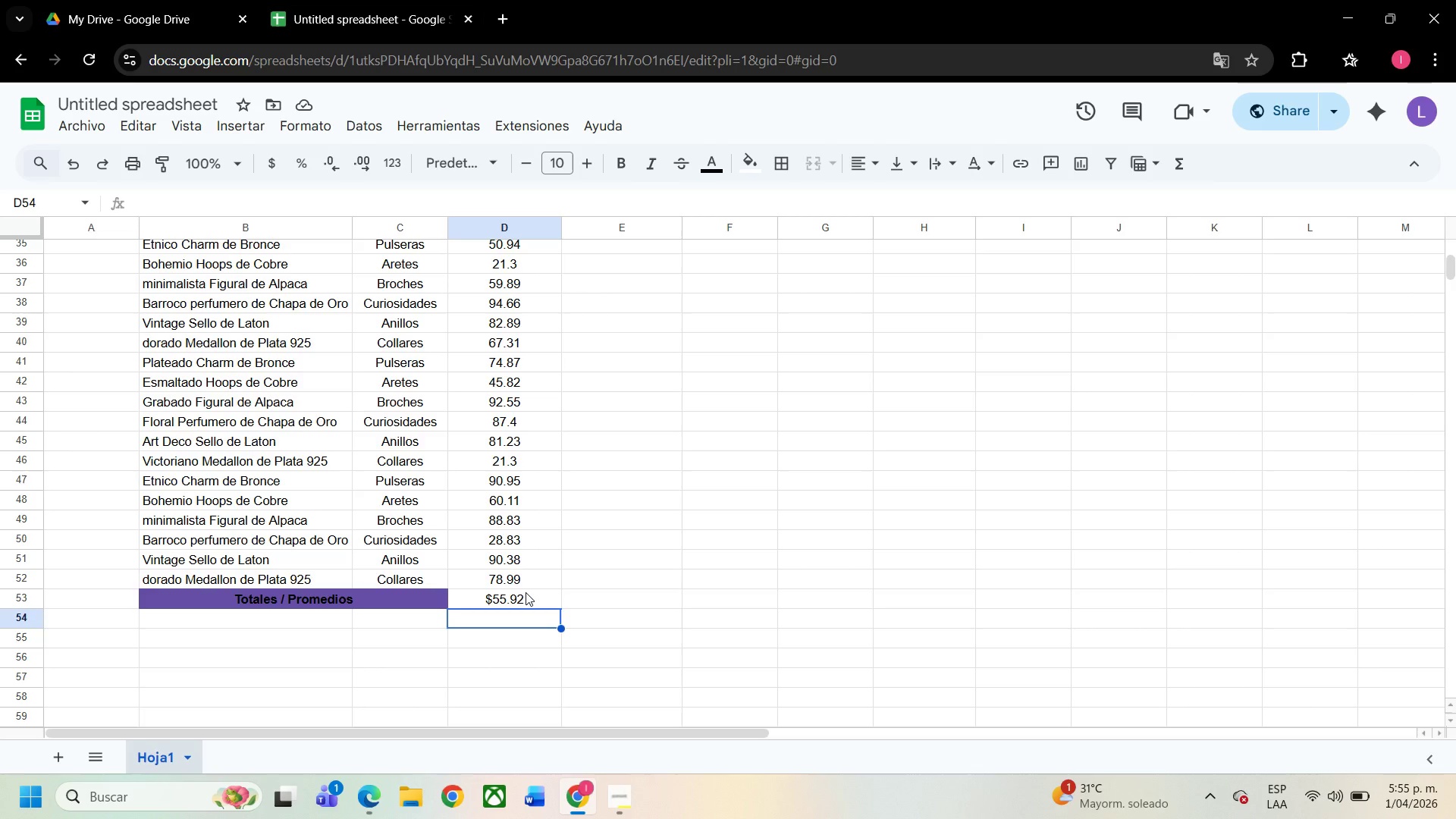 
wait(7.33)
 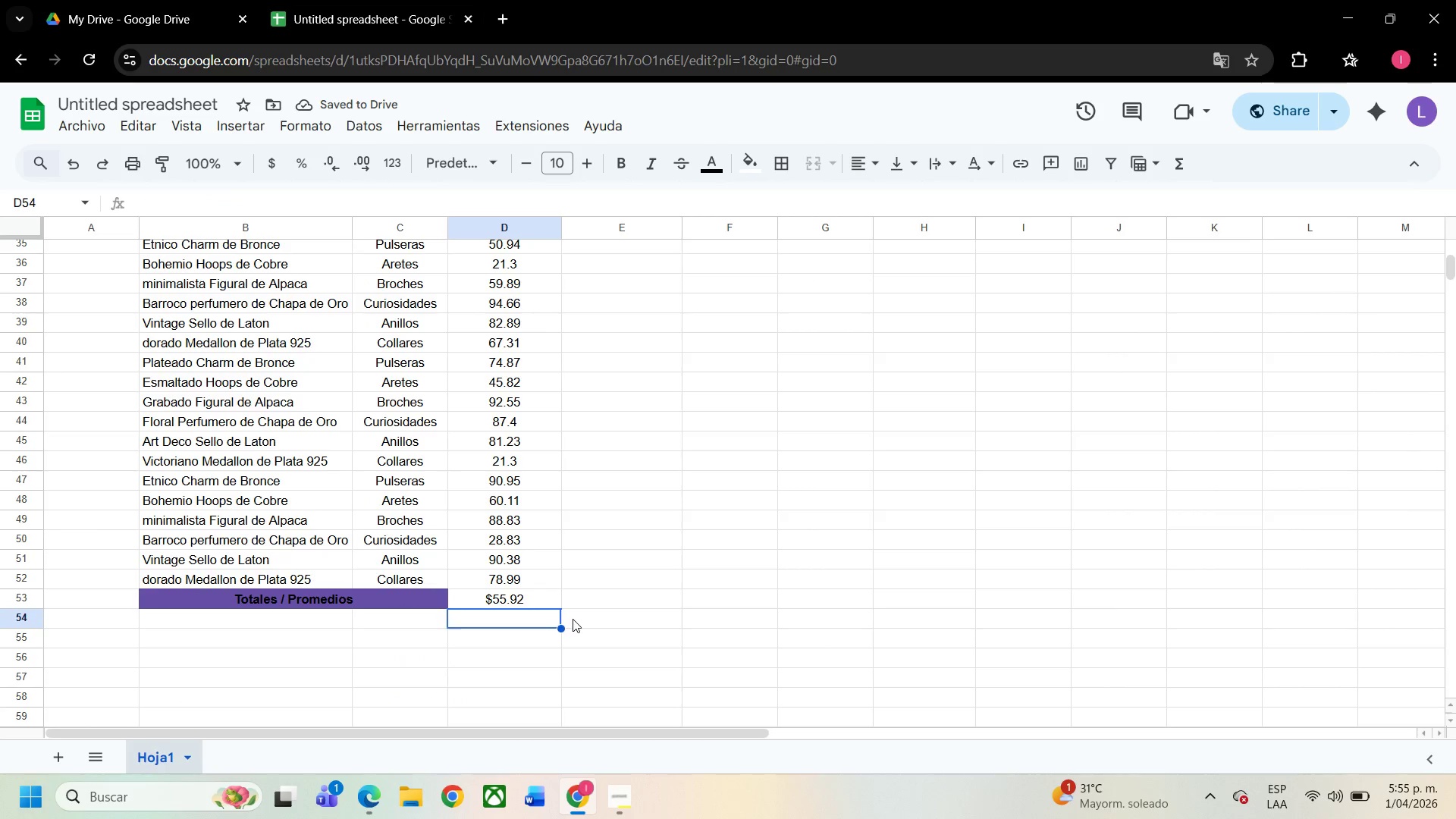 
left_click([521, 579])
 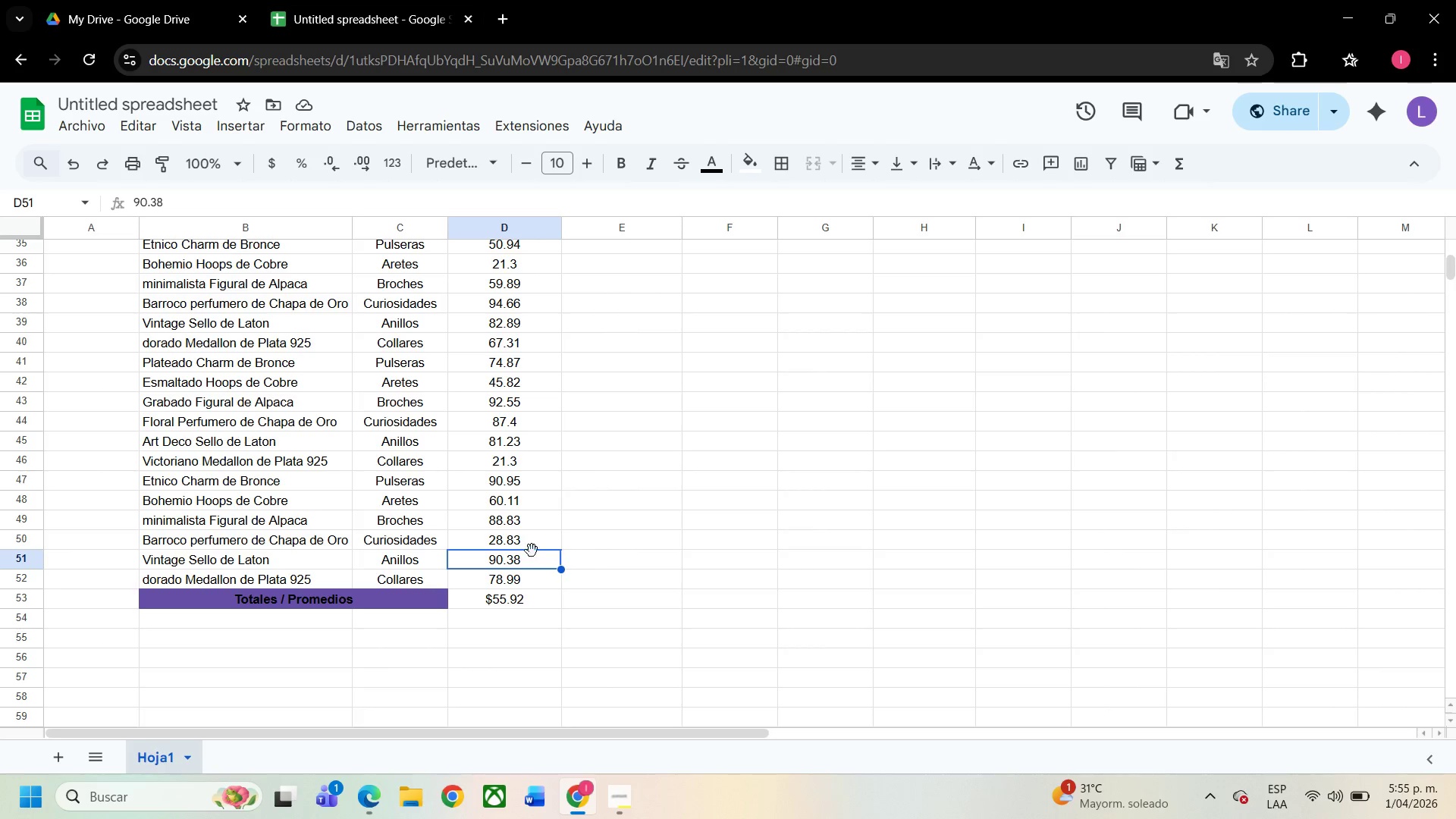 
double_click([532, 538])
 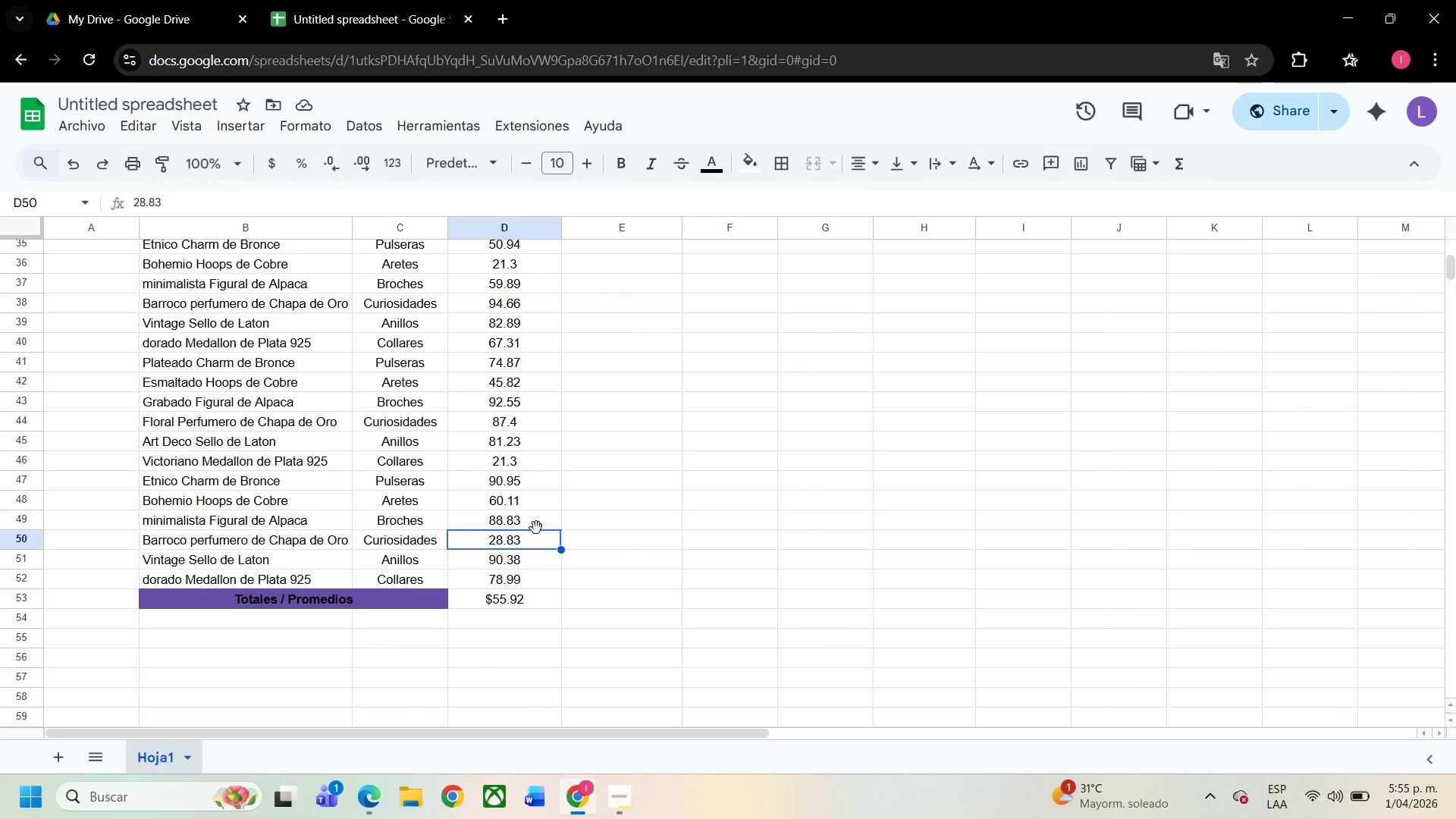 
double_click([545, 501])
 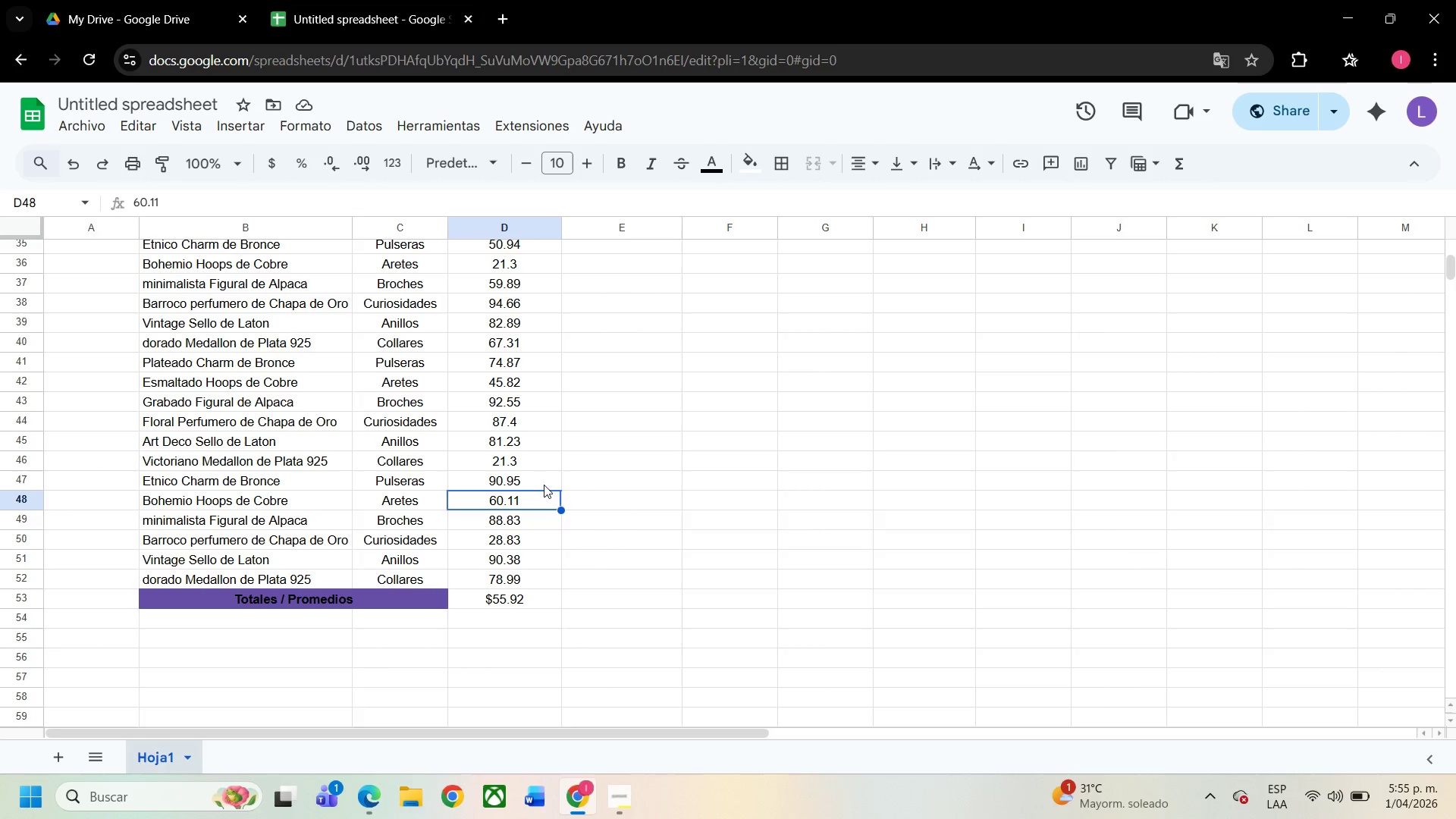 
left_click([541, 484])
 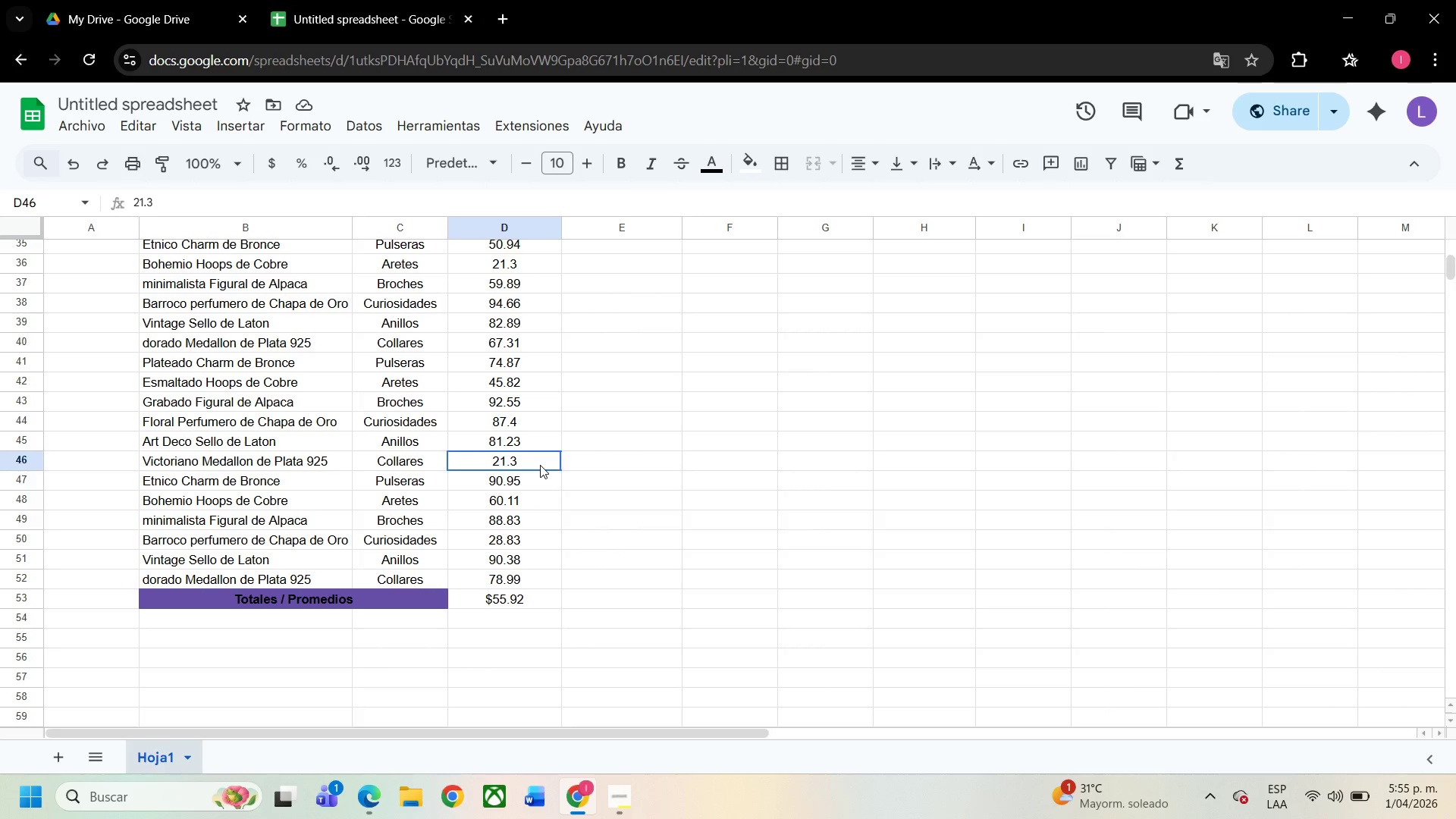 
left_click([540, 465])
 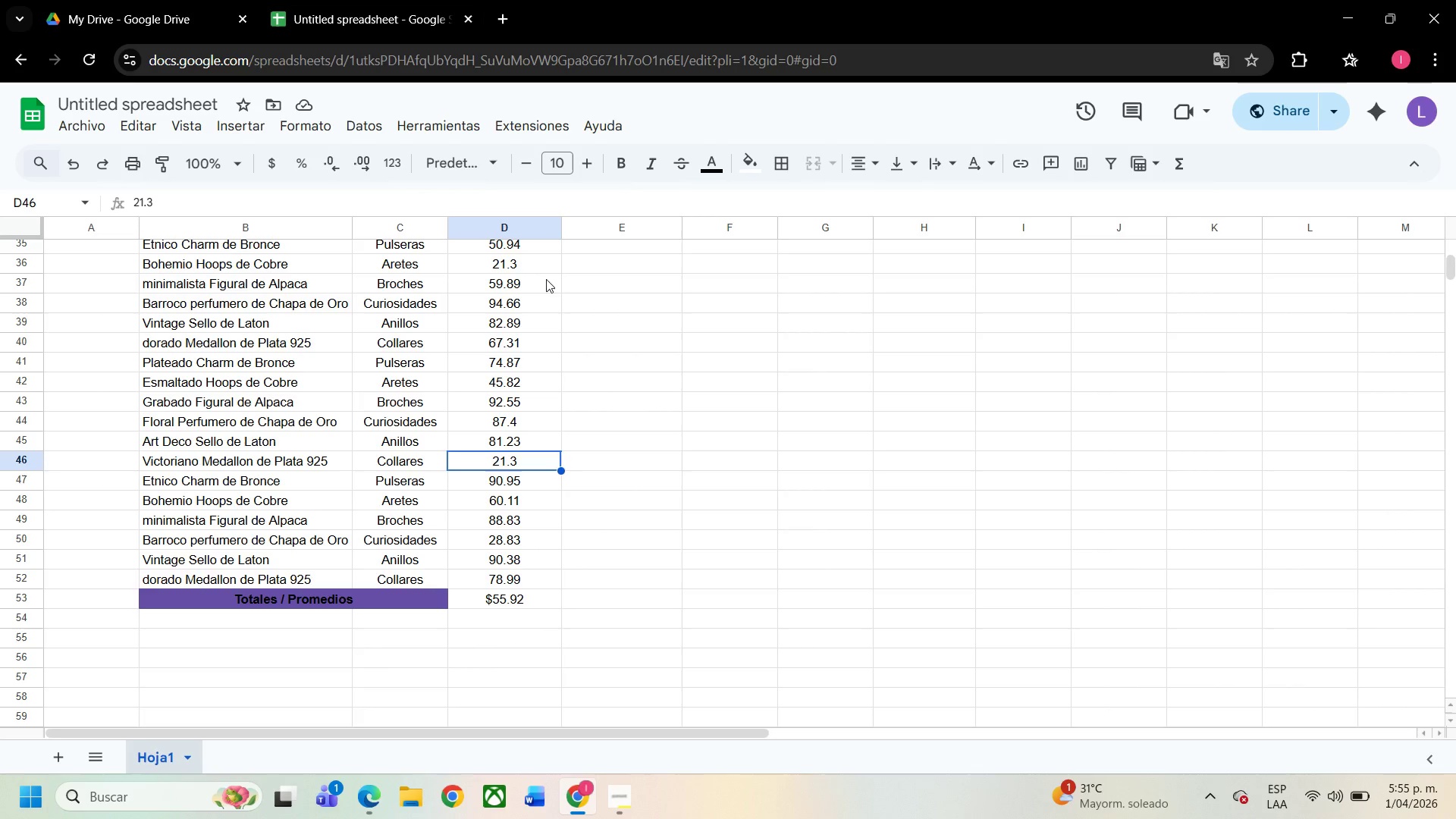 
left_click([326, 172])
 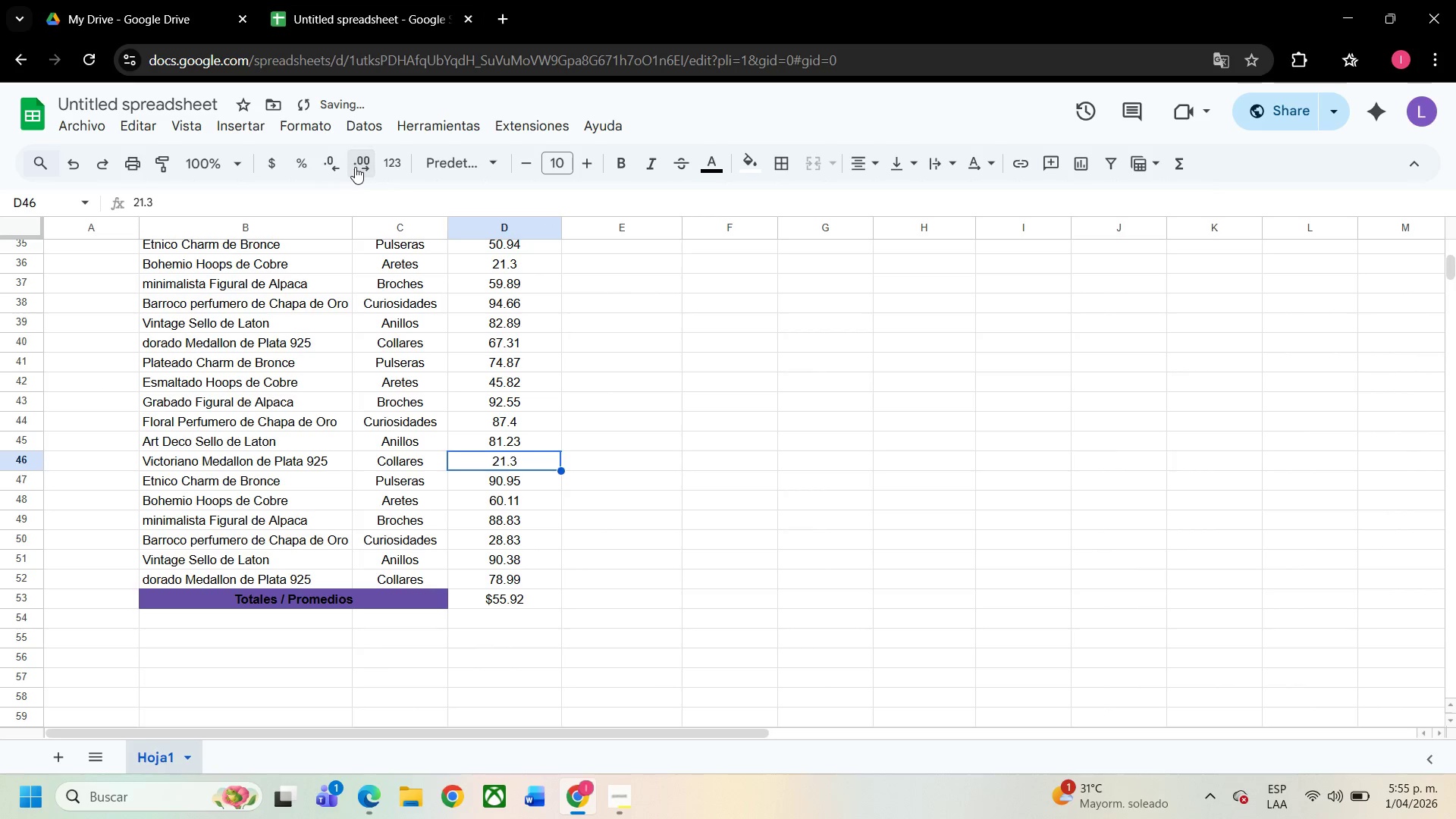 
double_click([355, 167])
 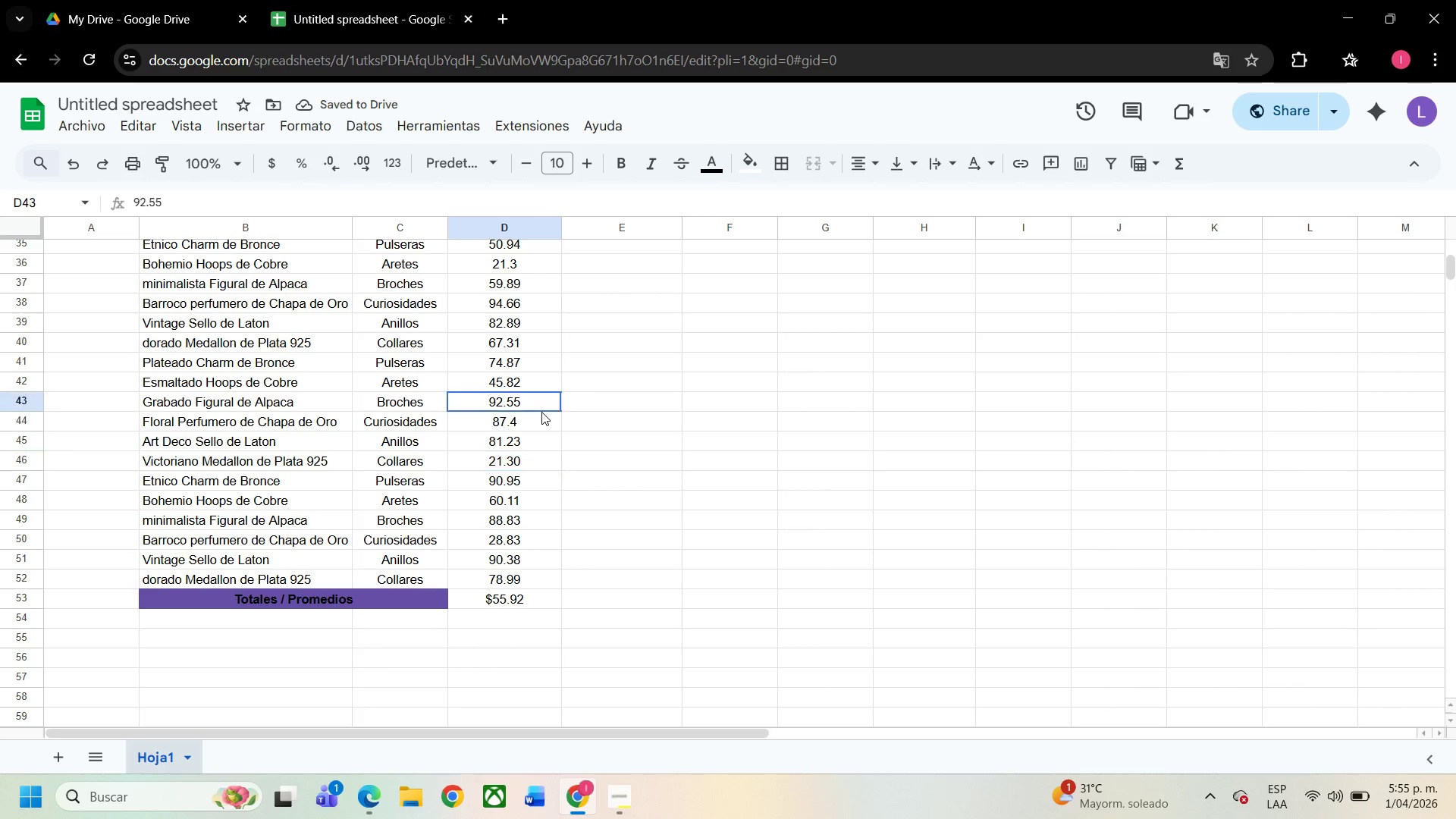 
left_click([532, 423])
 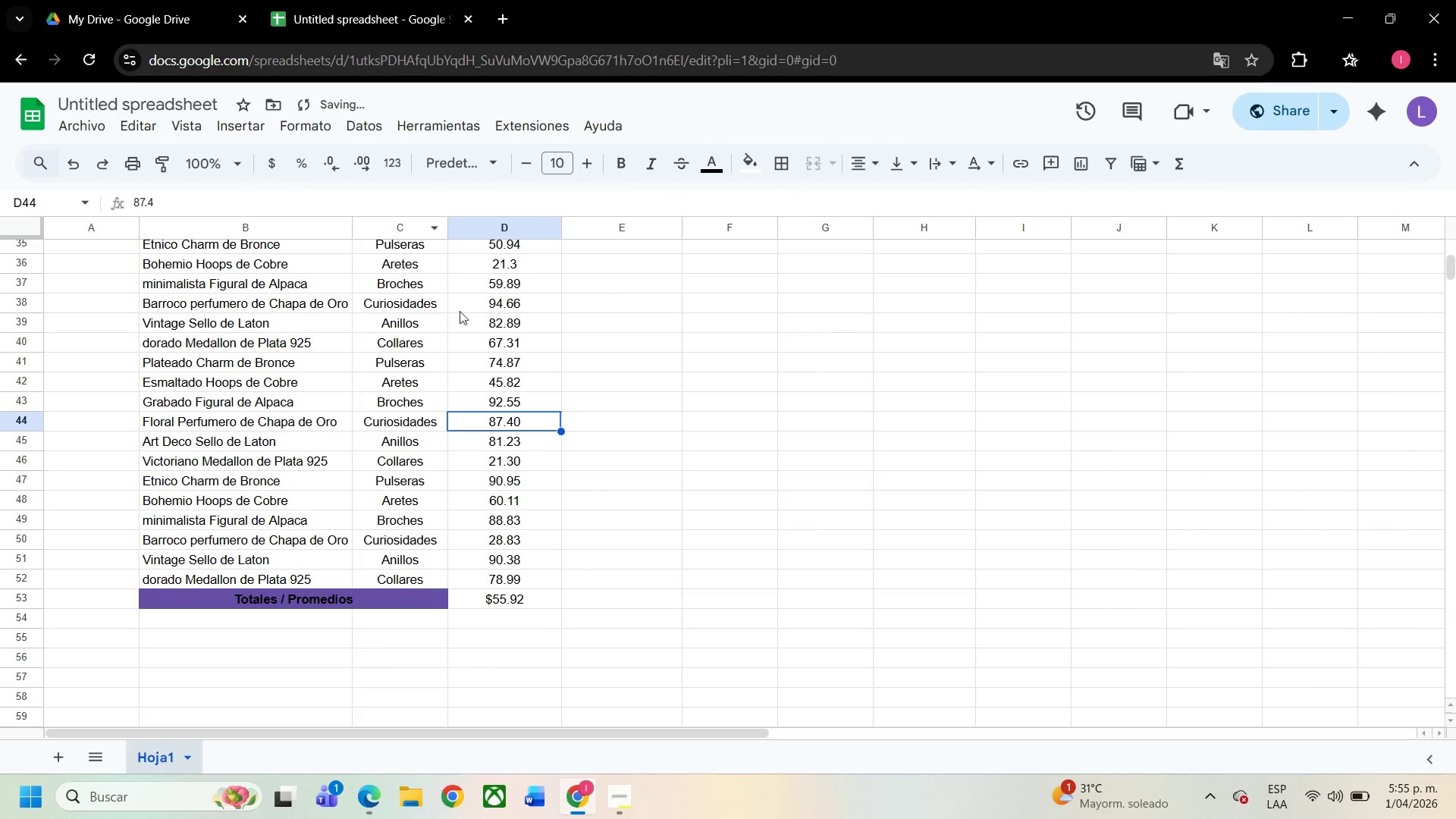 
scroll: coordinate [532, 384], scroll_direction: up, amount: 2.0
 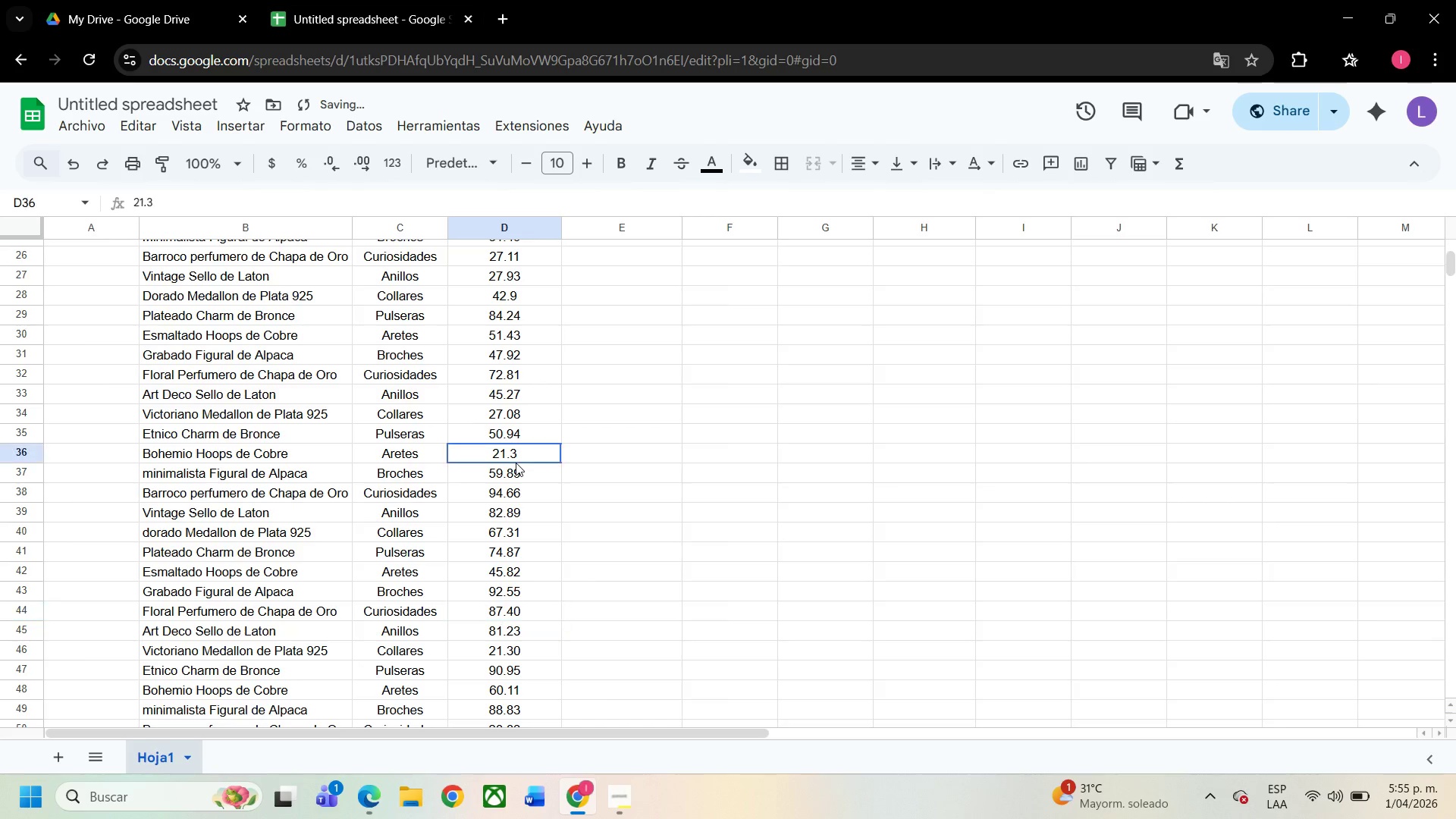 
left_click([516, 463])
 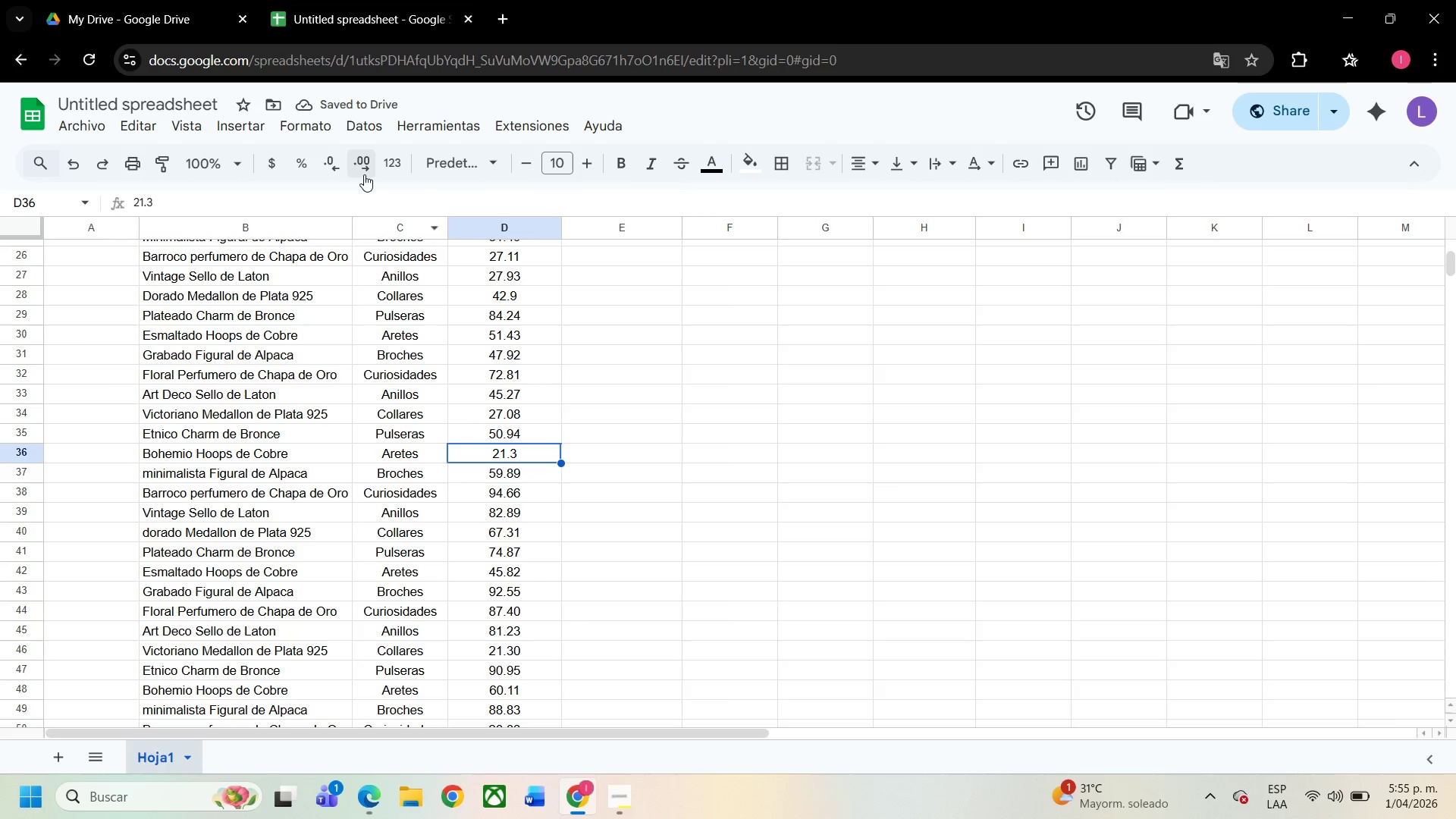 
left_click([364, 169])
 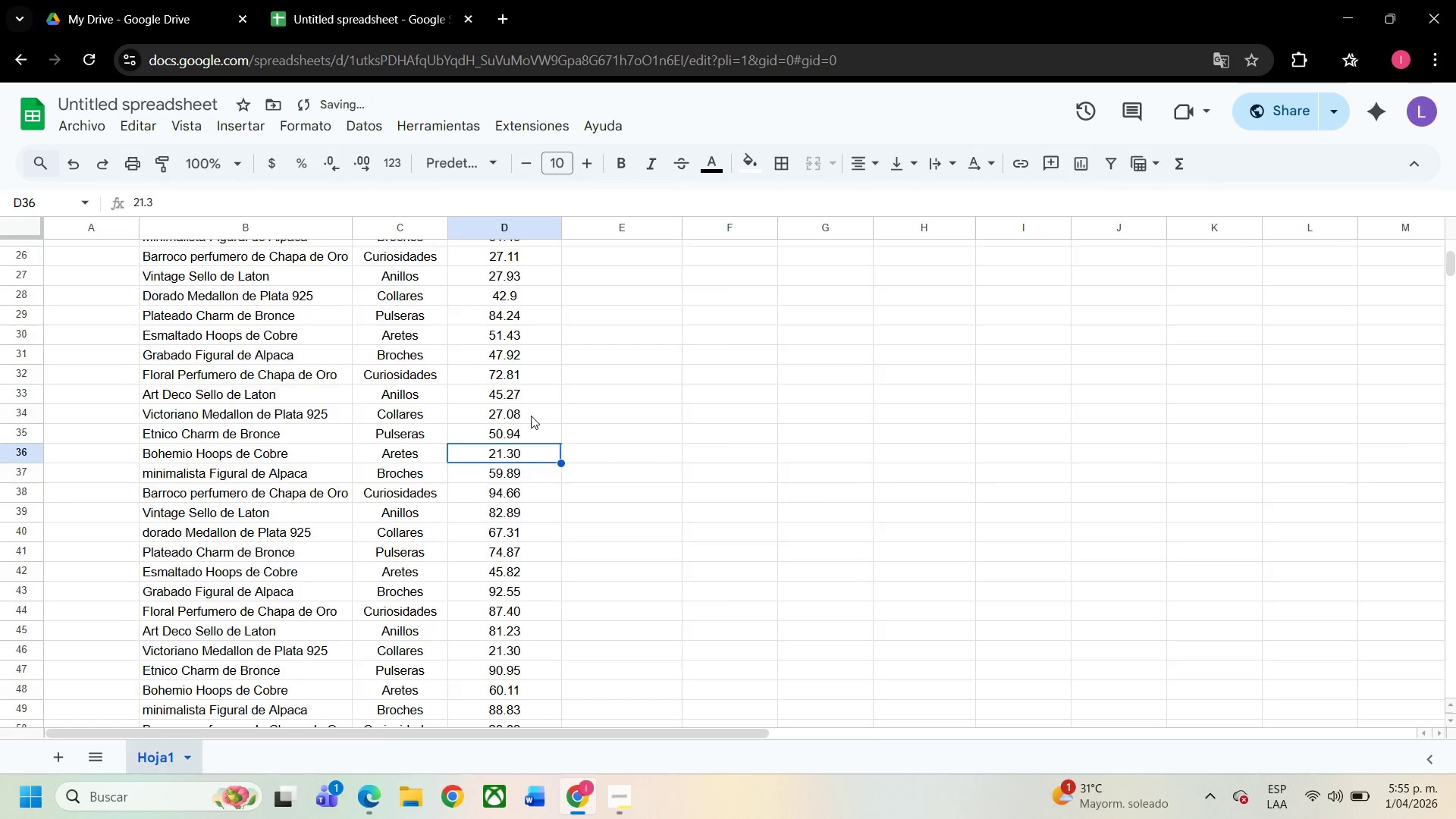 
scroll: coordinate [531, 416], scroll_direction: up, amount: 1.0
 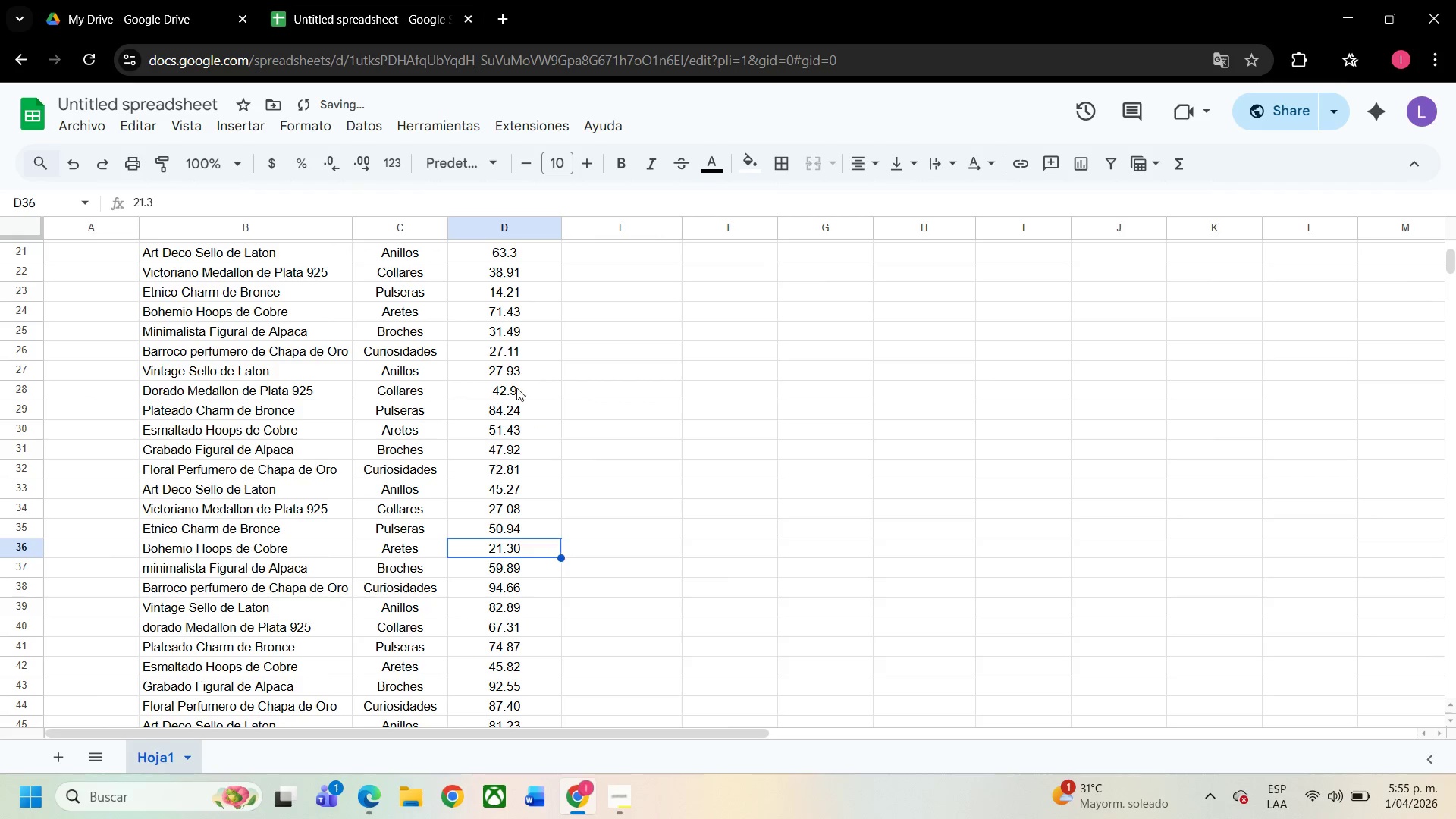 
left_click([516, 388])
 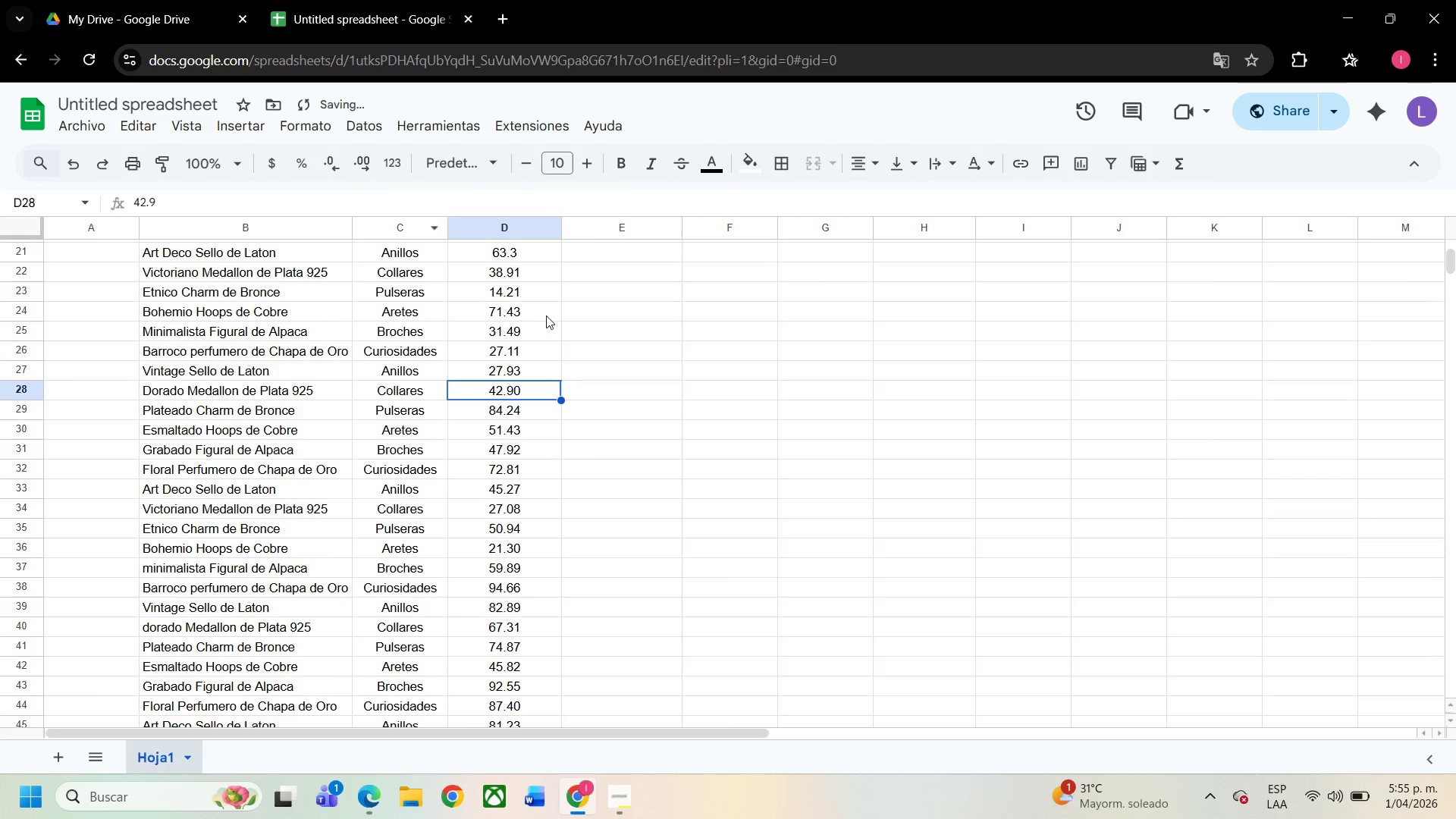 
scroll: coordinate [532, 331], scroll_direction: up, amount: 1.0
 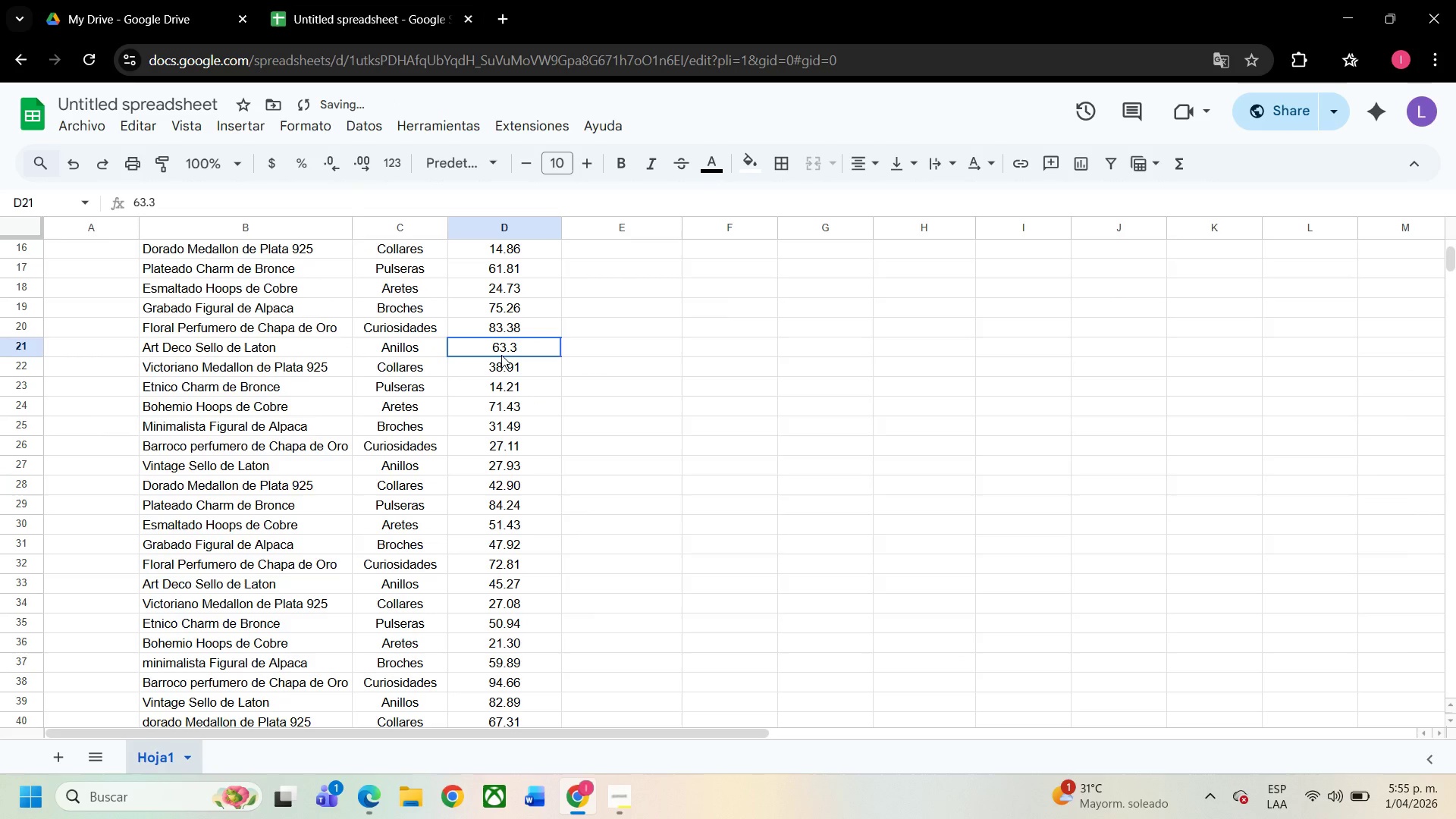 
left_click([501, 355])
 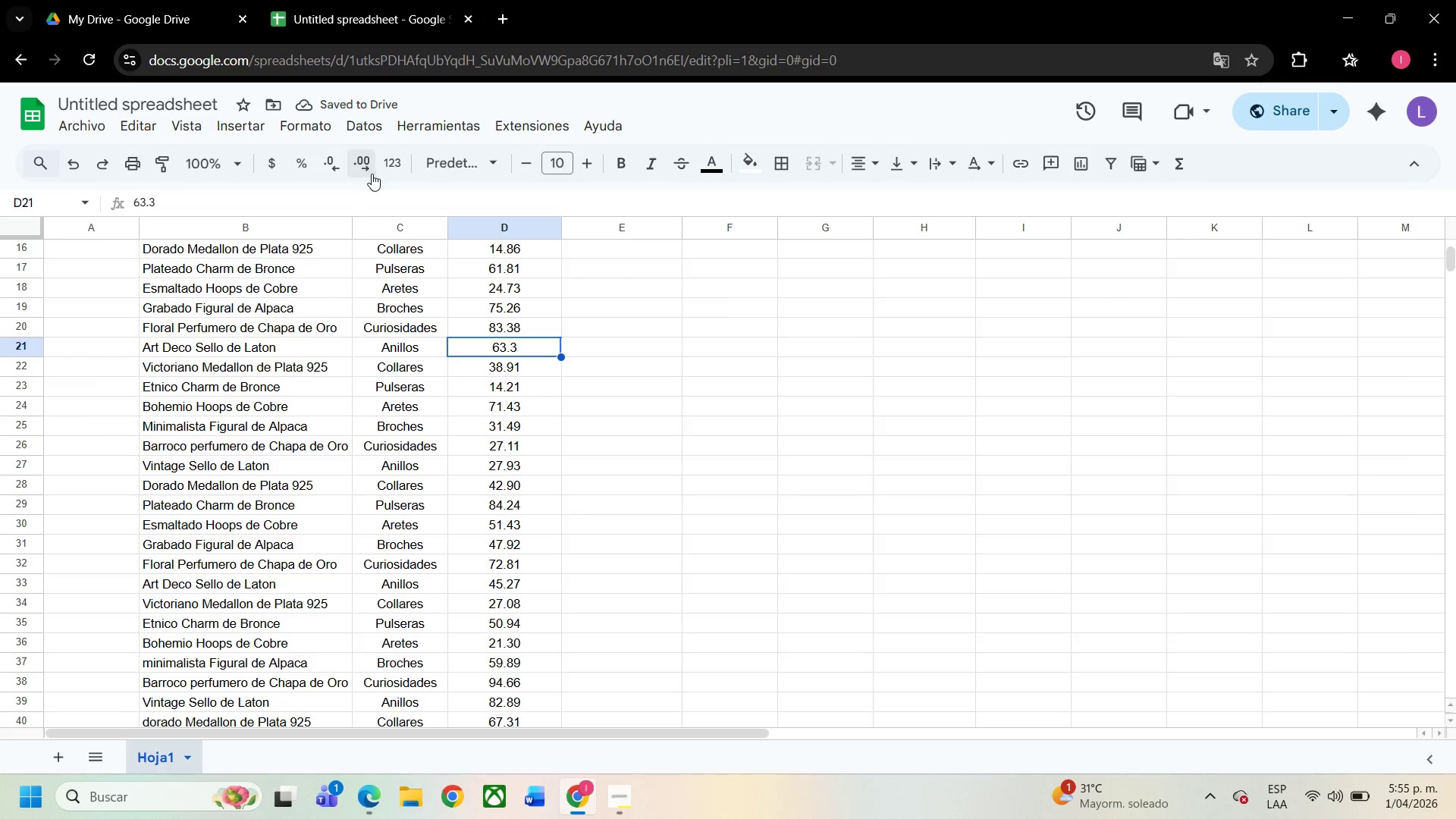 
left_click([372, 173])
 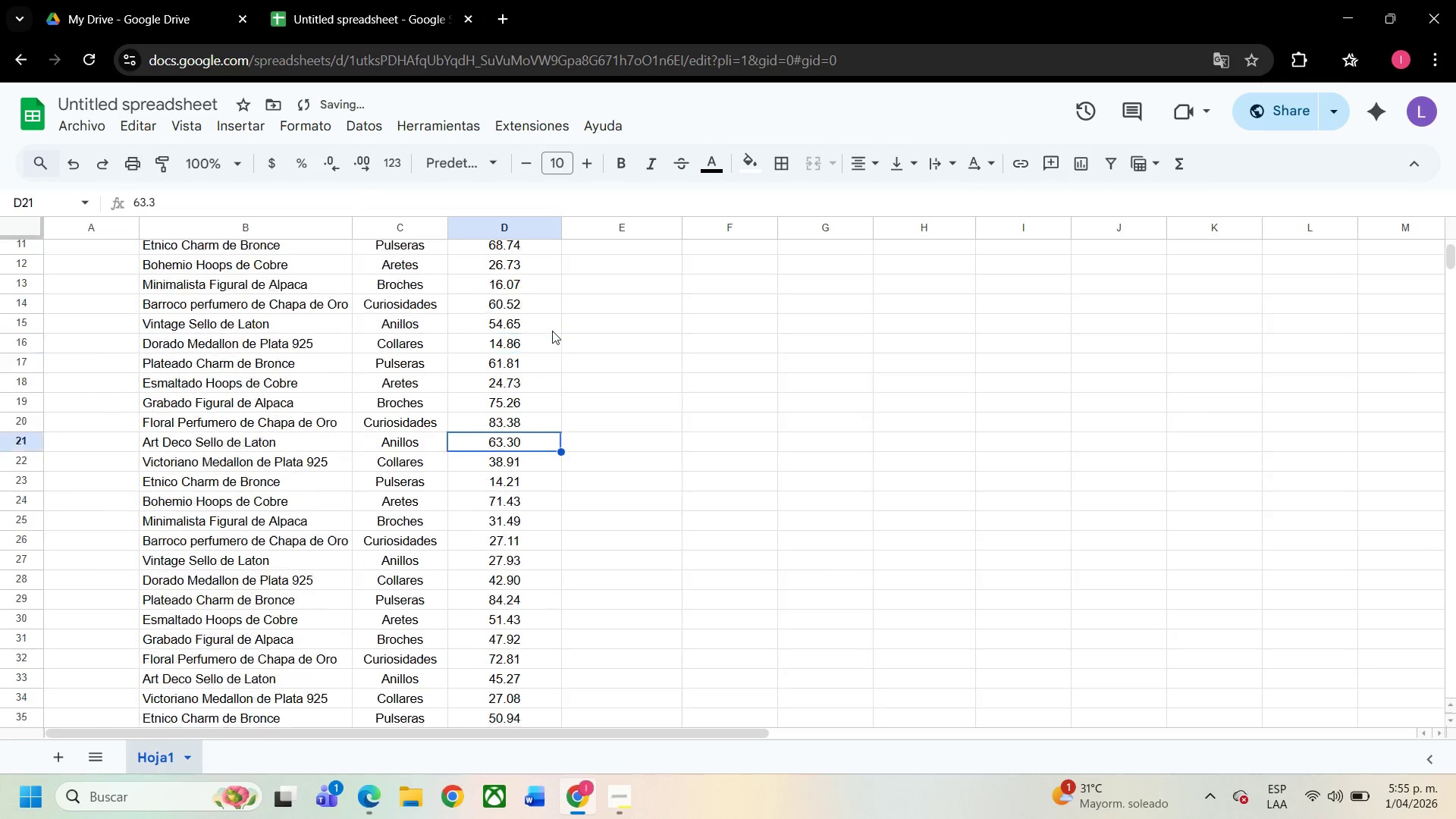 
scroll: coordinate [552, 331], scroll_direction: up, amount: 3.0
 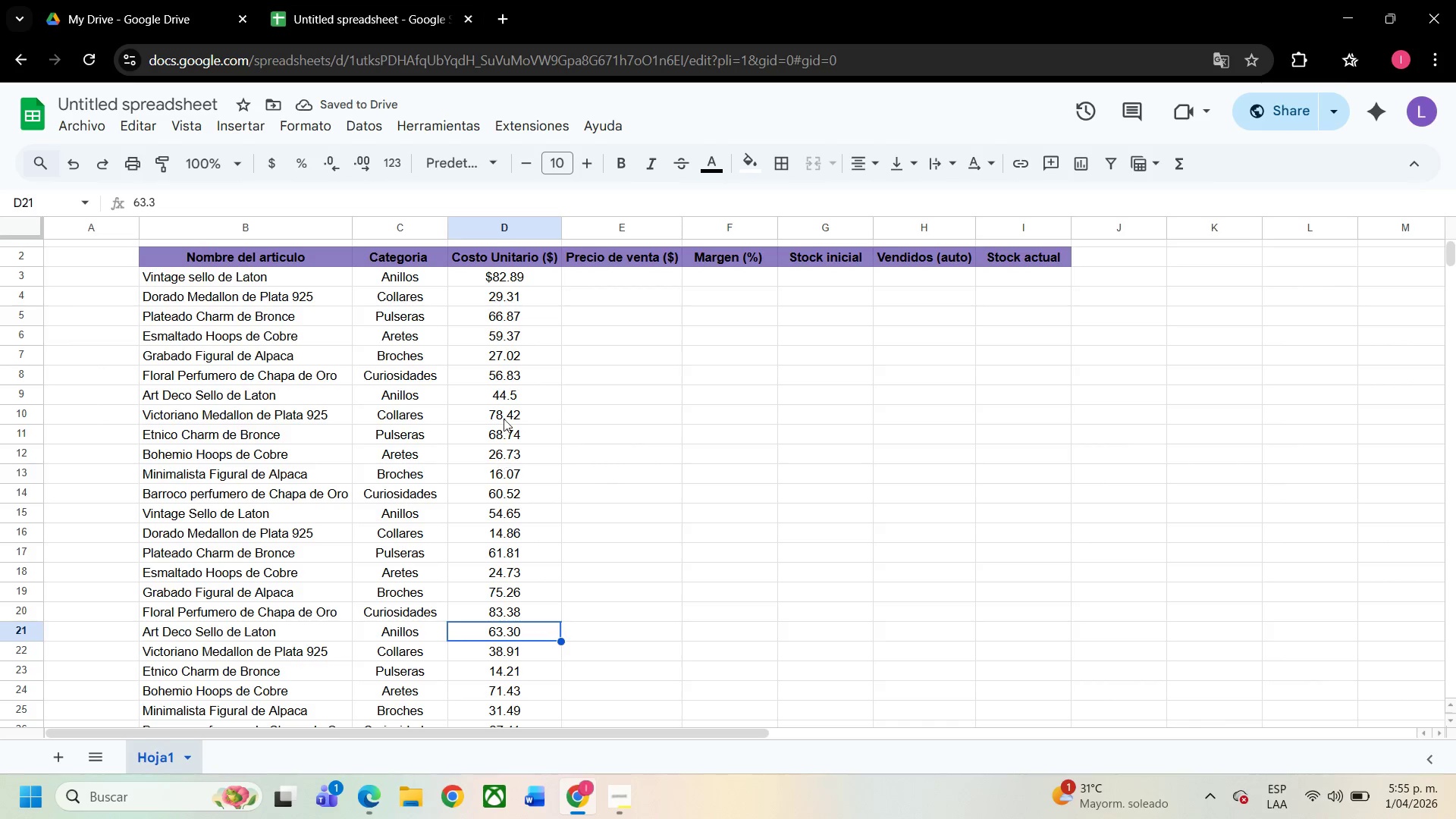 
left_click([510, 404])
 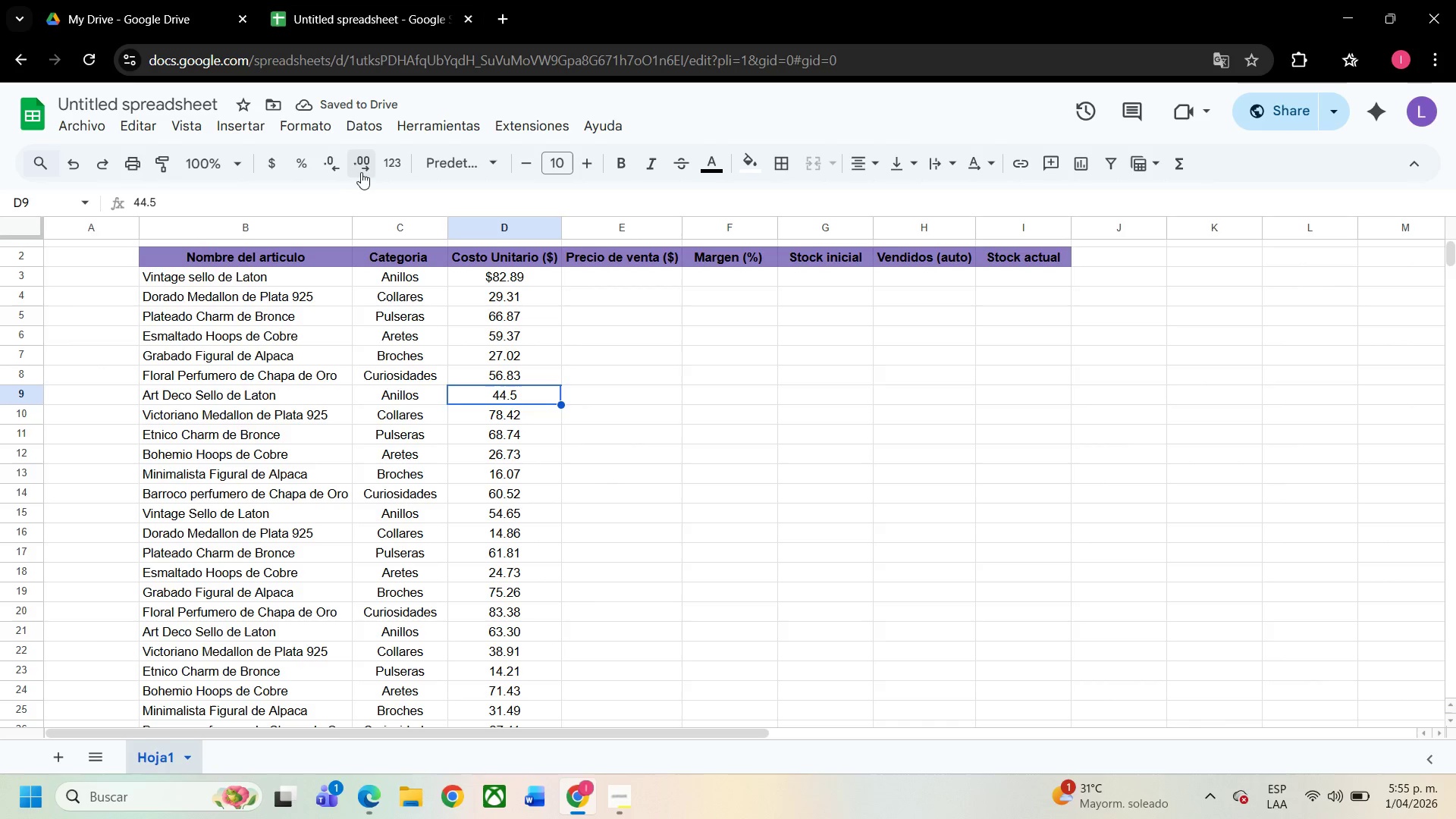 
left_click([372, 165])
 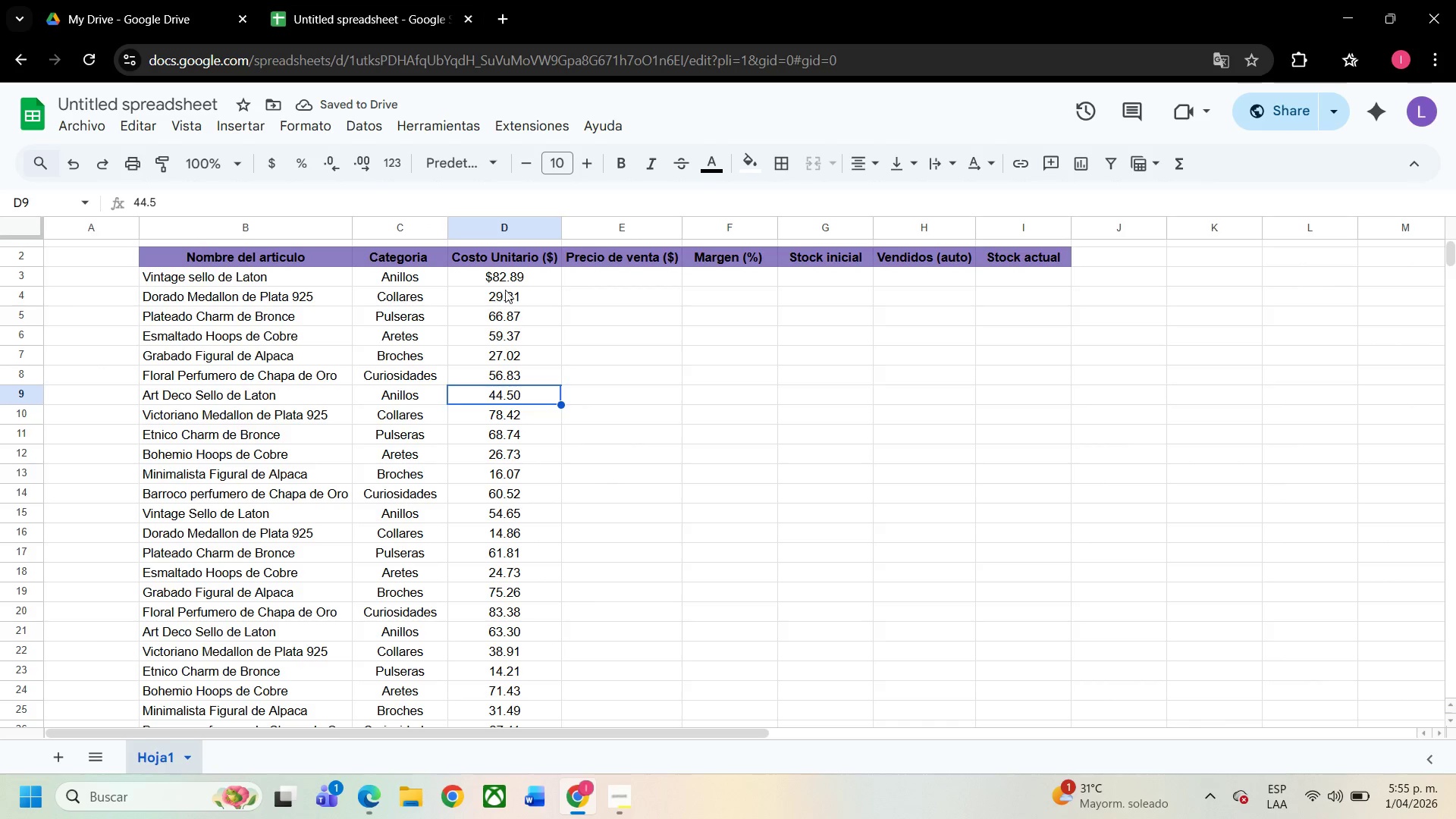 
left_click_drag(start_coordinate=[511, 295], to_coordinate=[590, 394])
 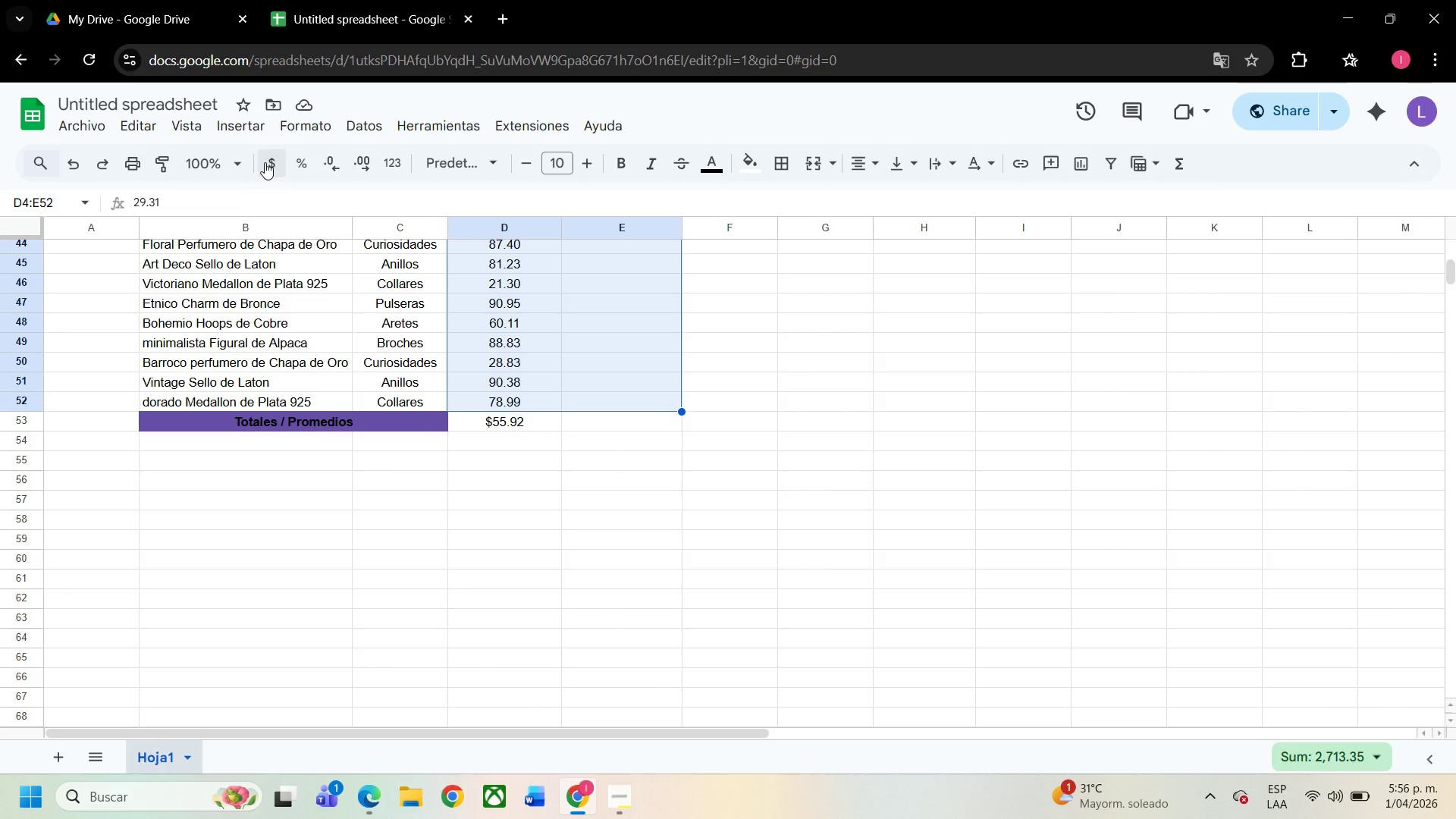 
scroll: coordinate [504, 318], scroll_direction: up, amount: 12.0
 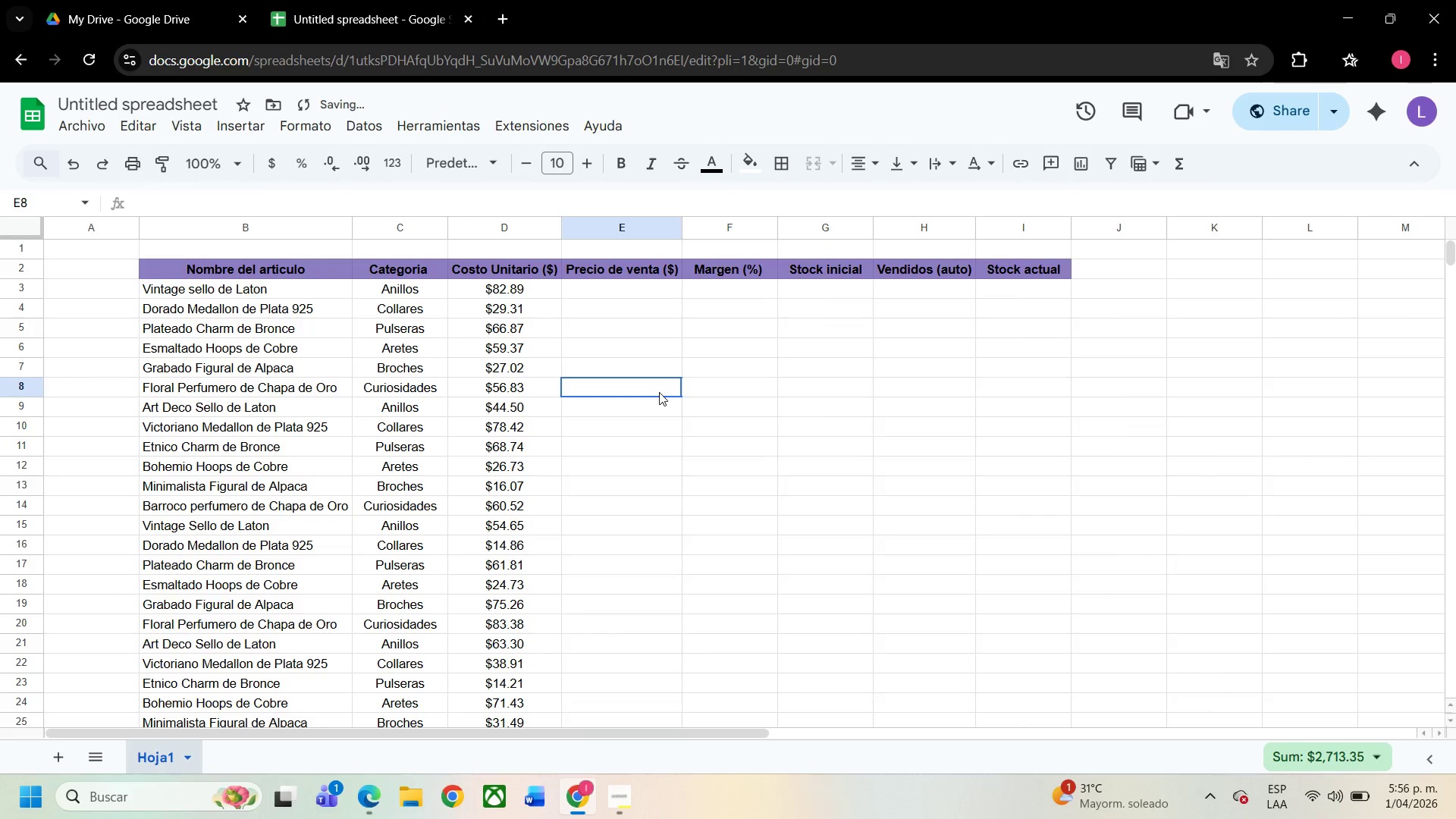 
left_click([659, 392])
 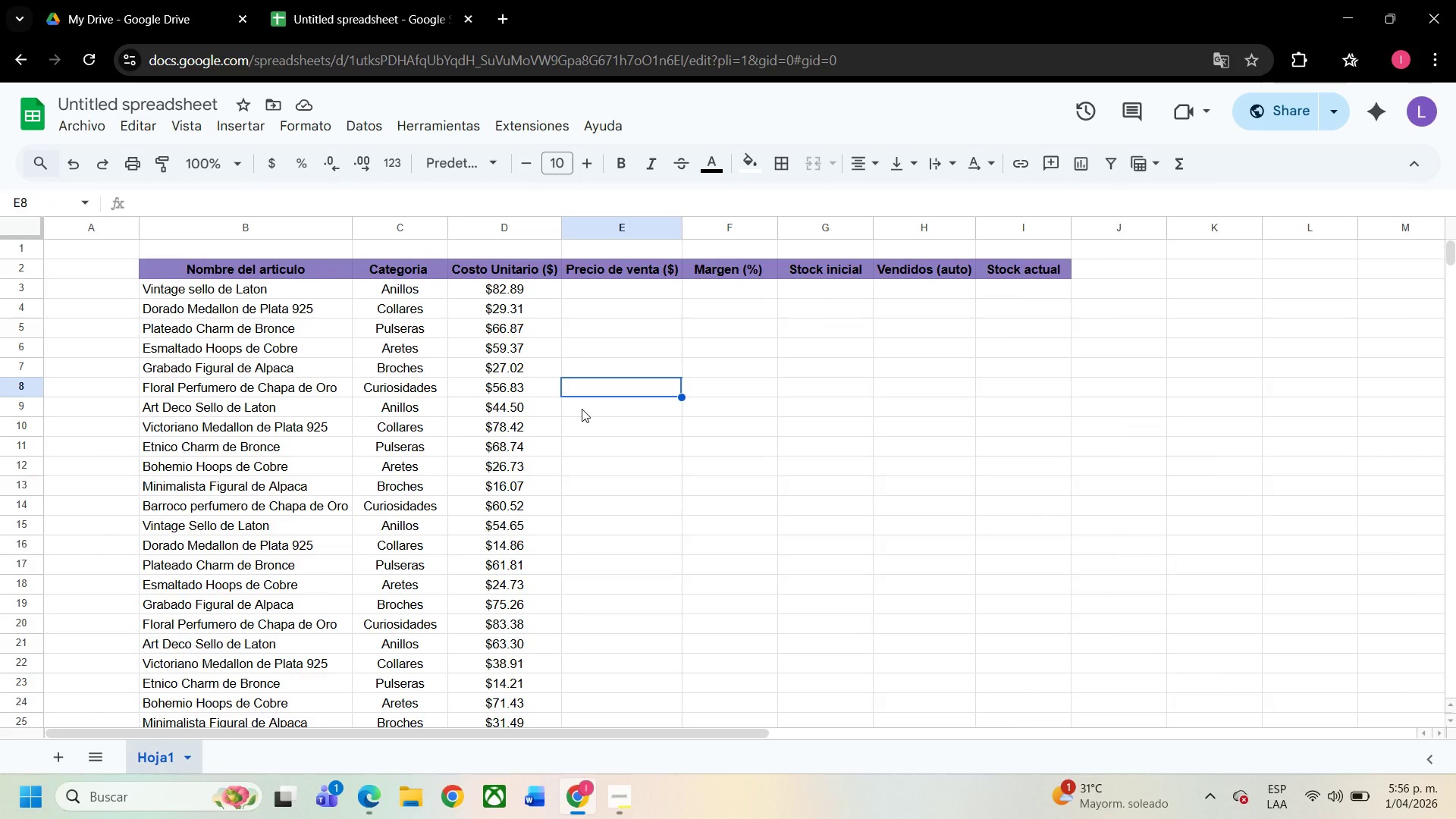 
wait(12.64)
 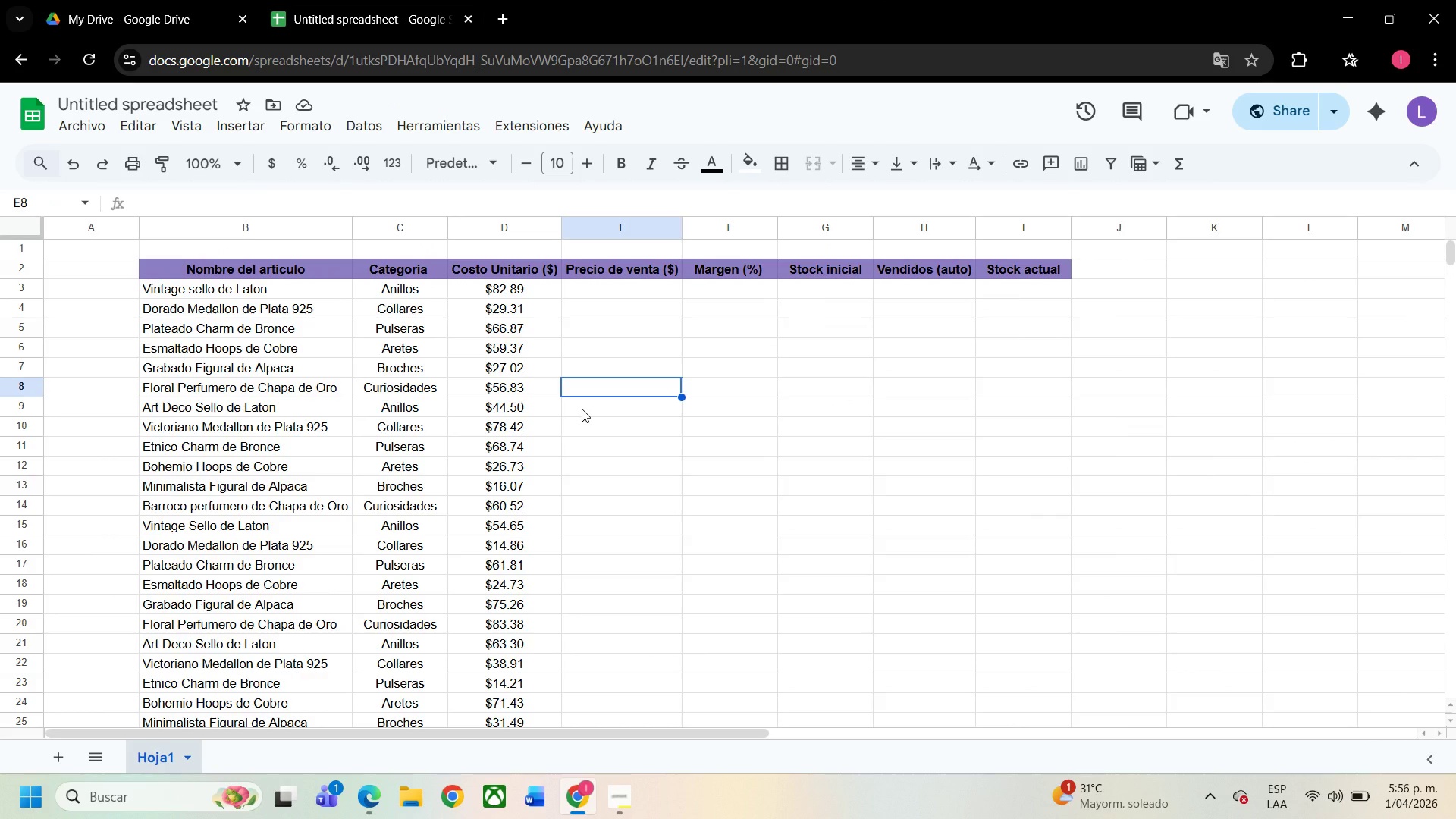 
left_click([617, 293])
 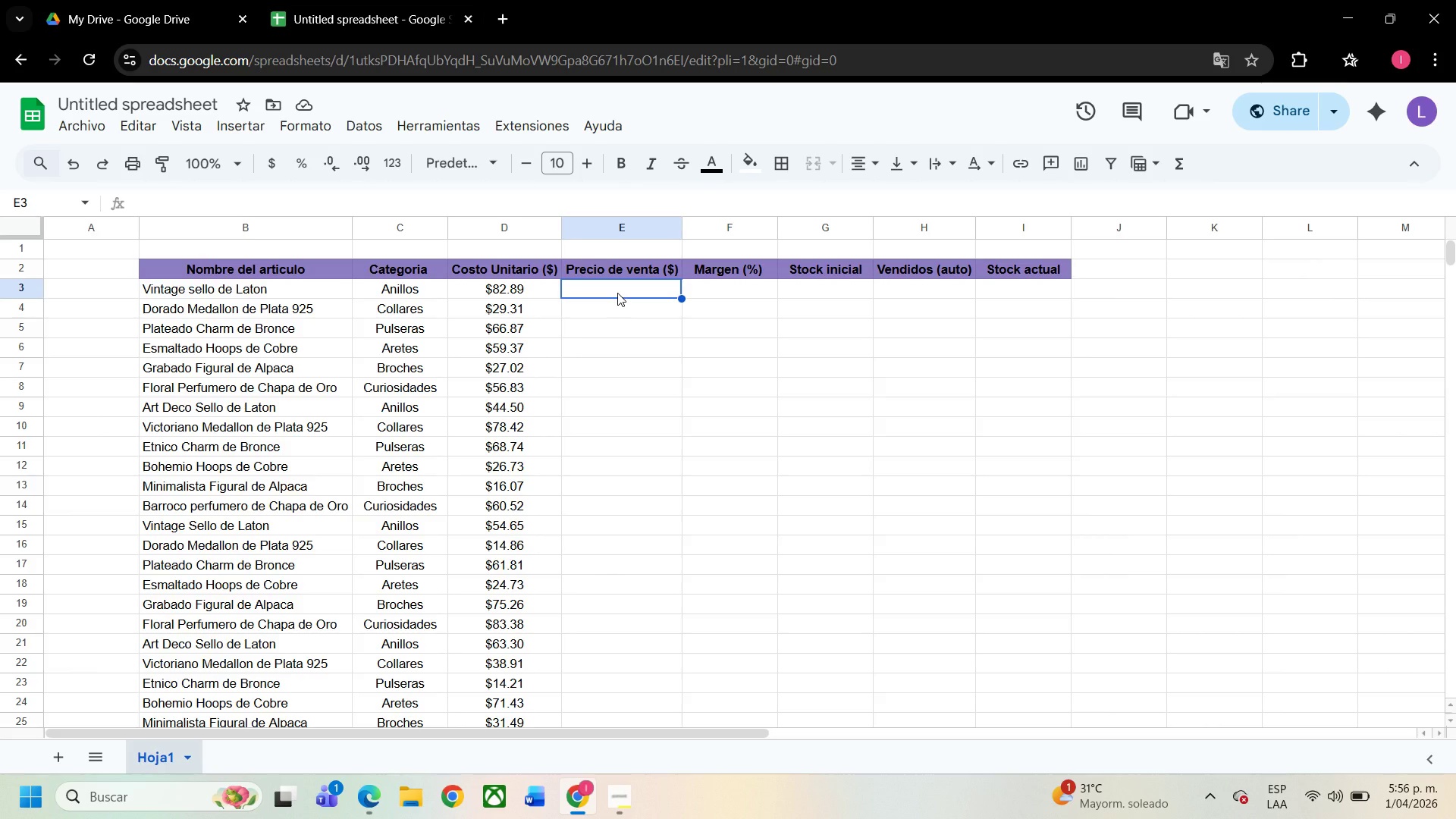 
key(Numpad1)
 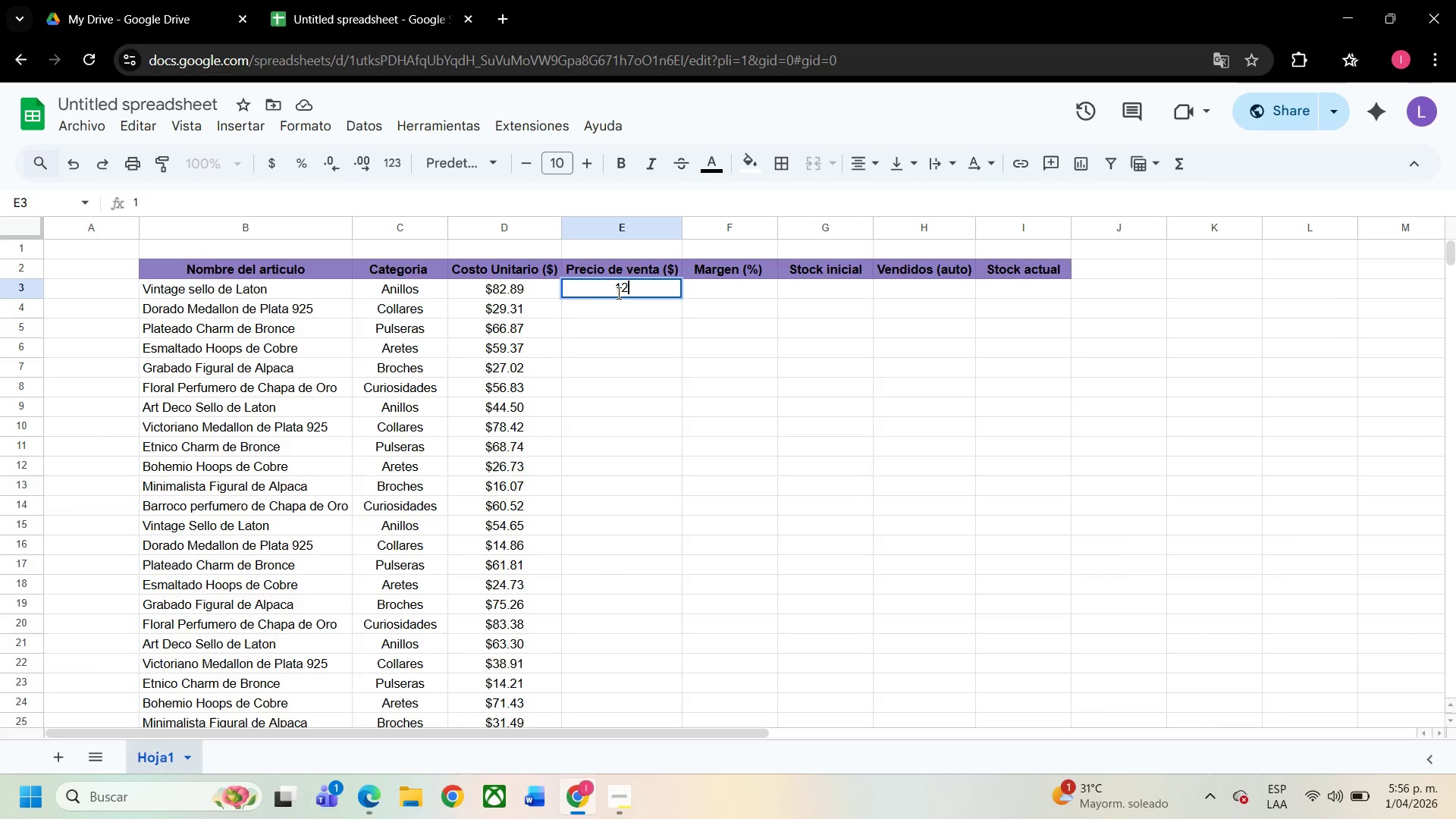 
key(Numpad2)
 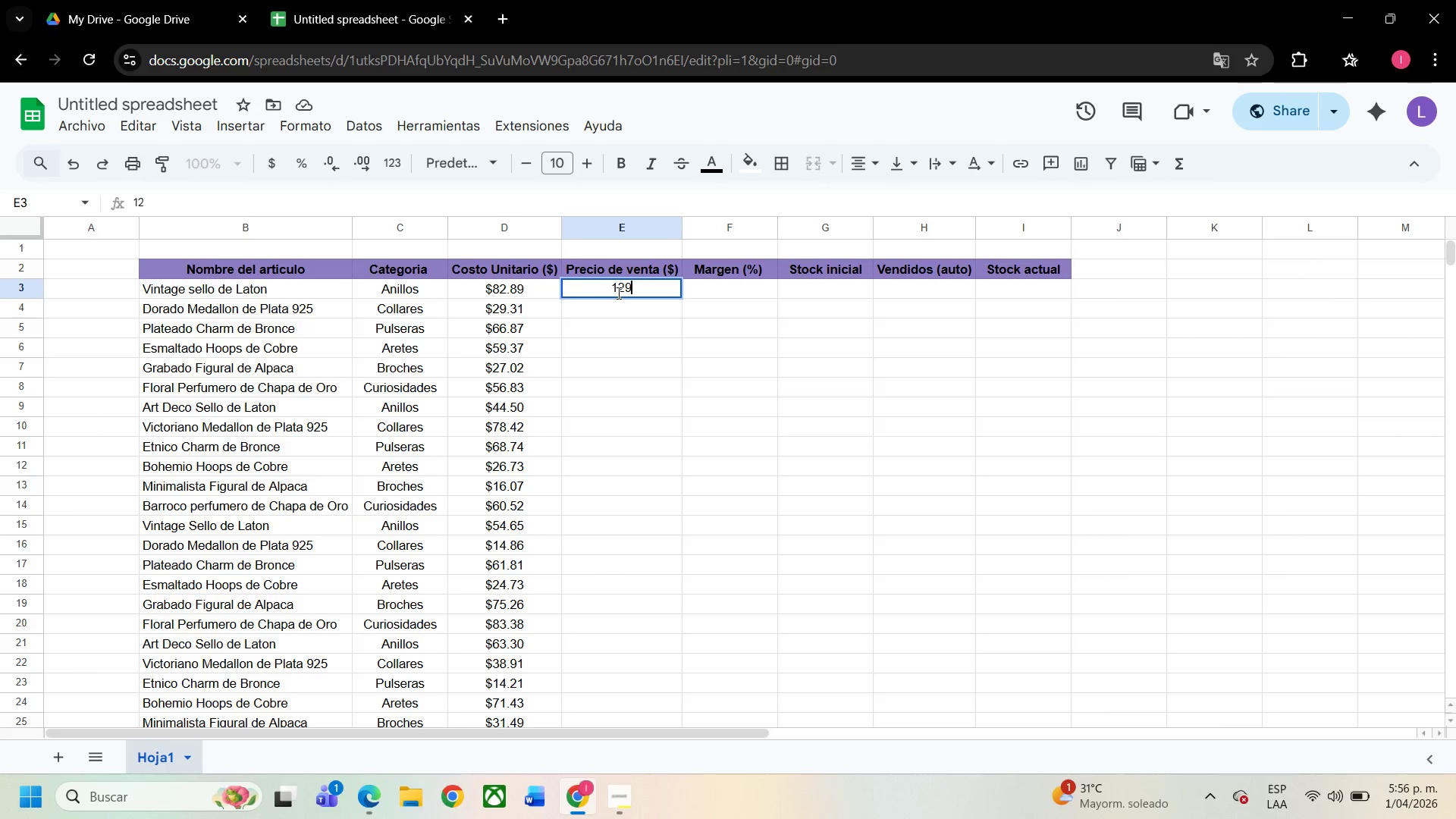 
key(Numpad9)
 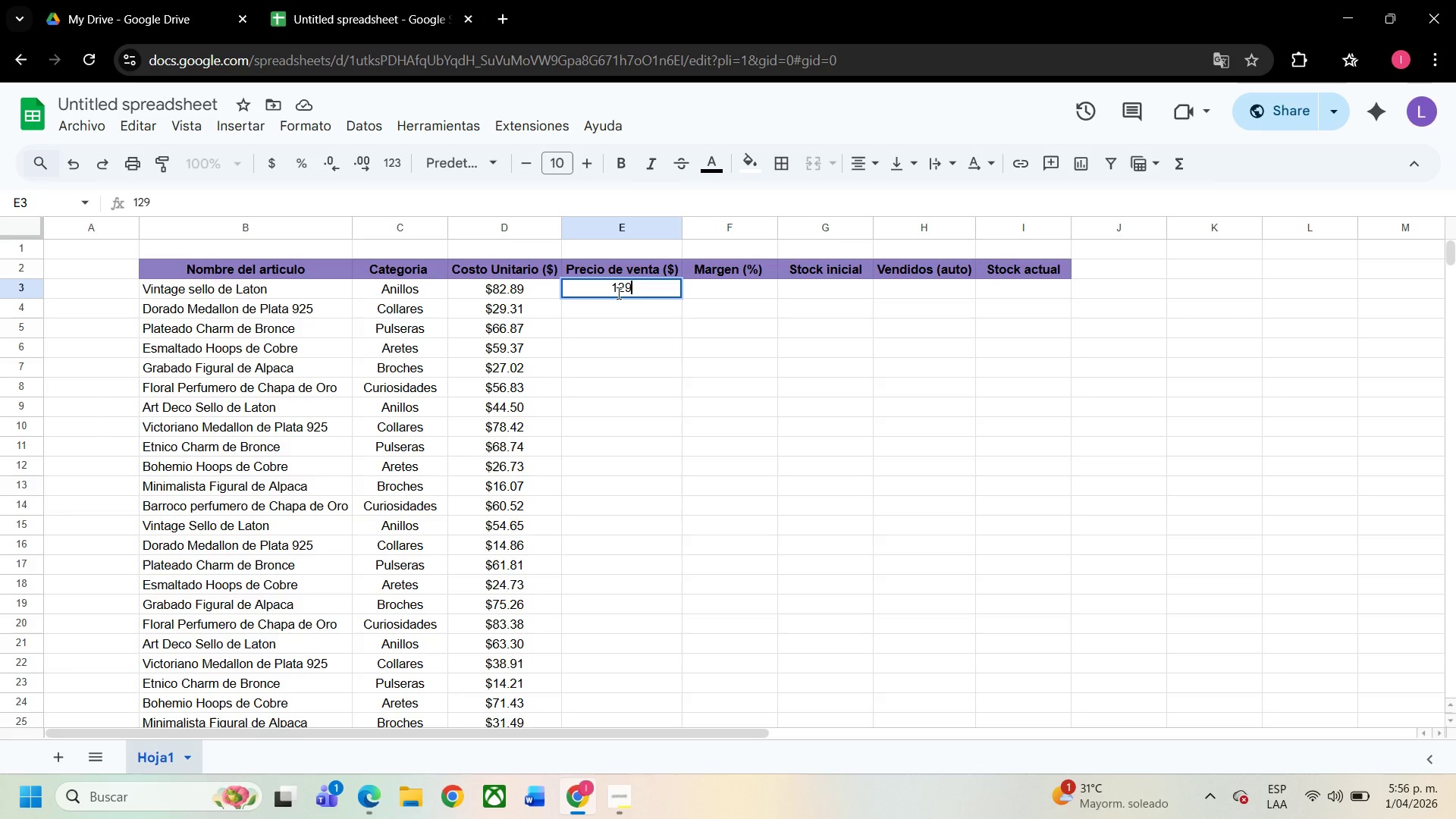 
key(NumpadDecimal)
 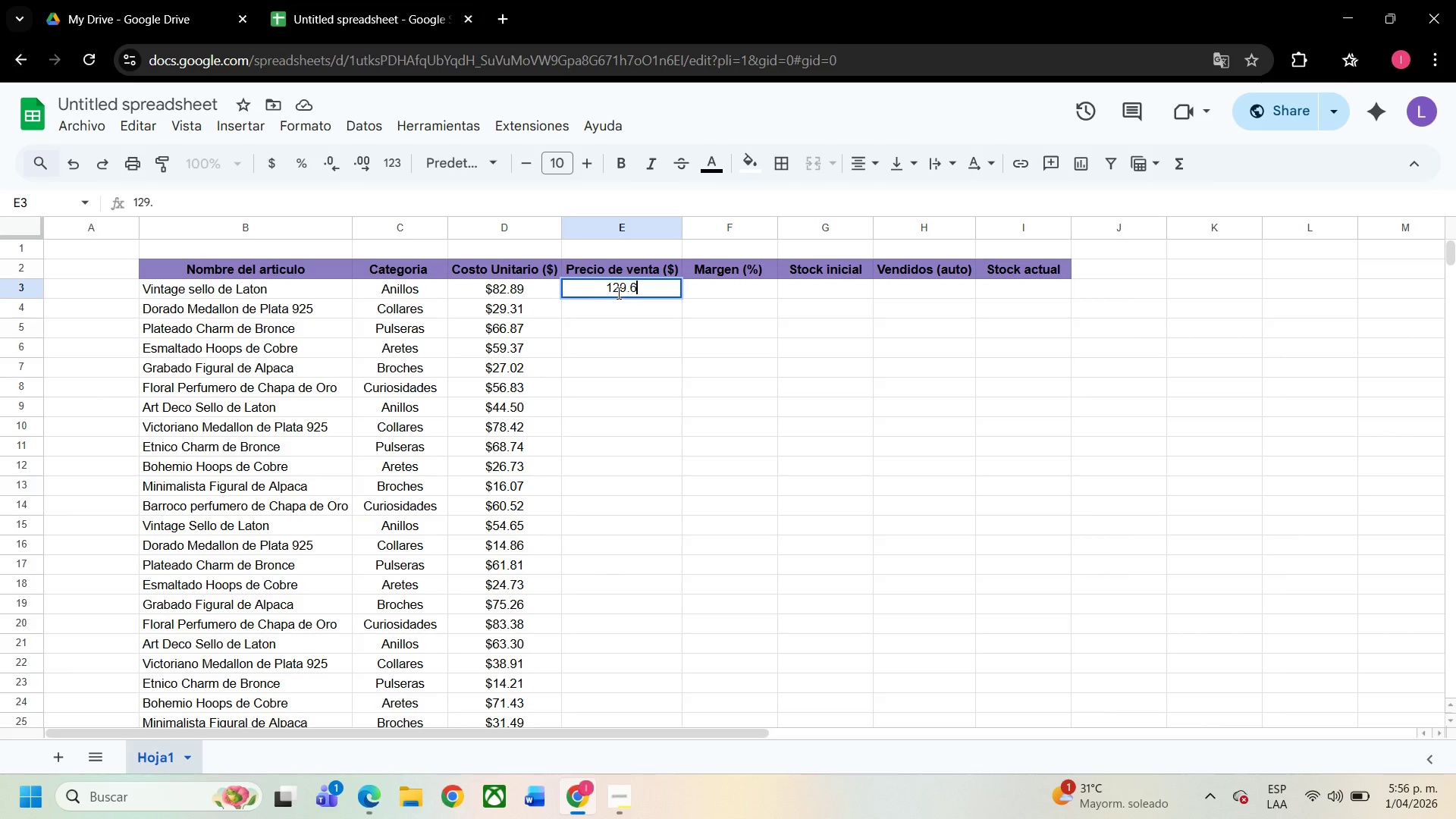 
key(Numpad6)
 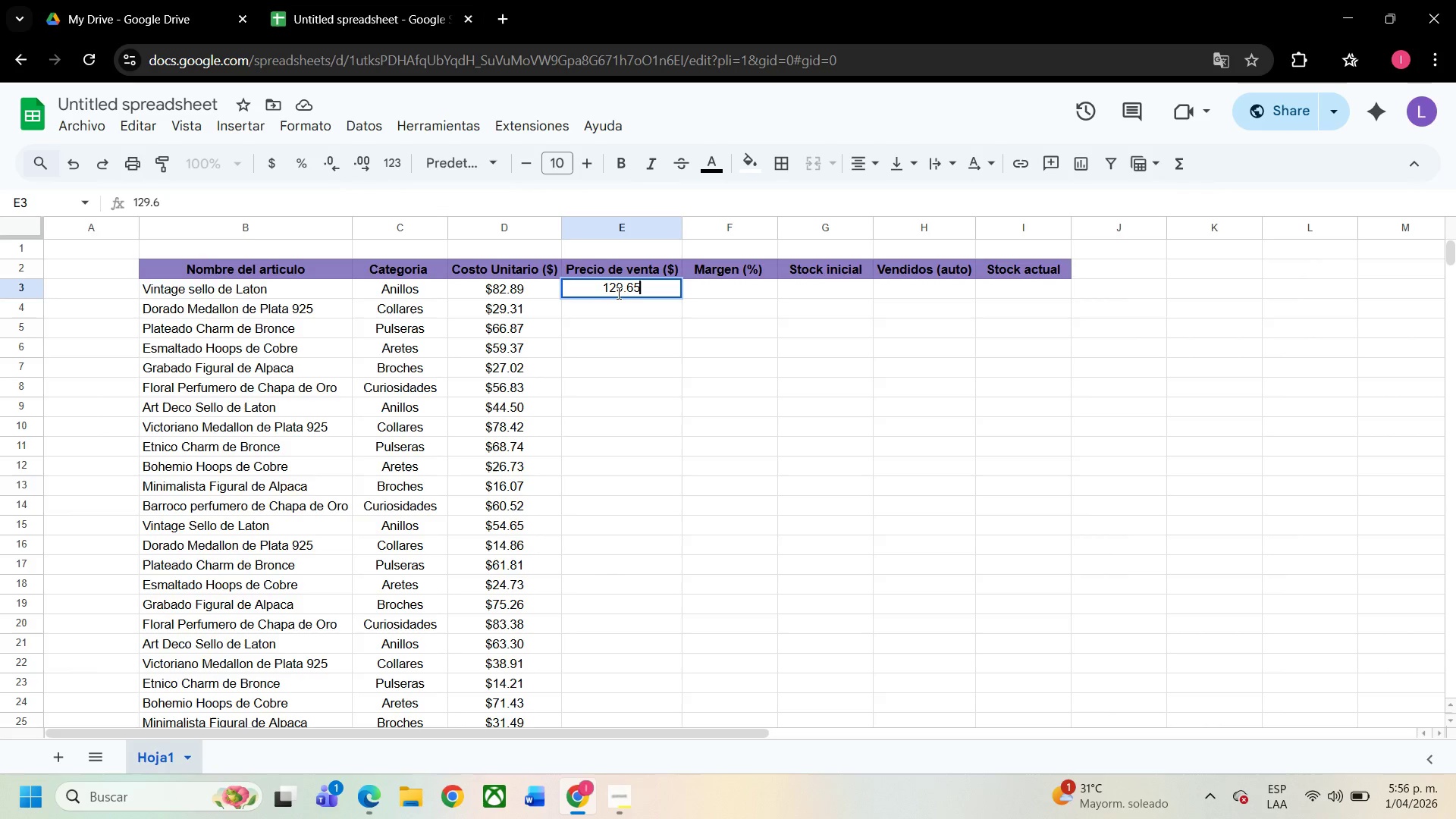 
key(Numpad5)
 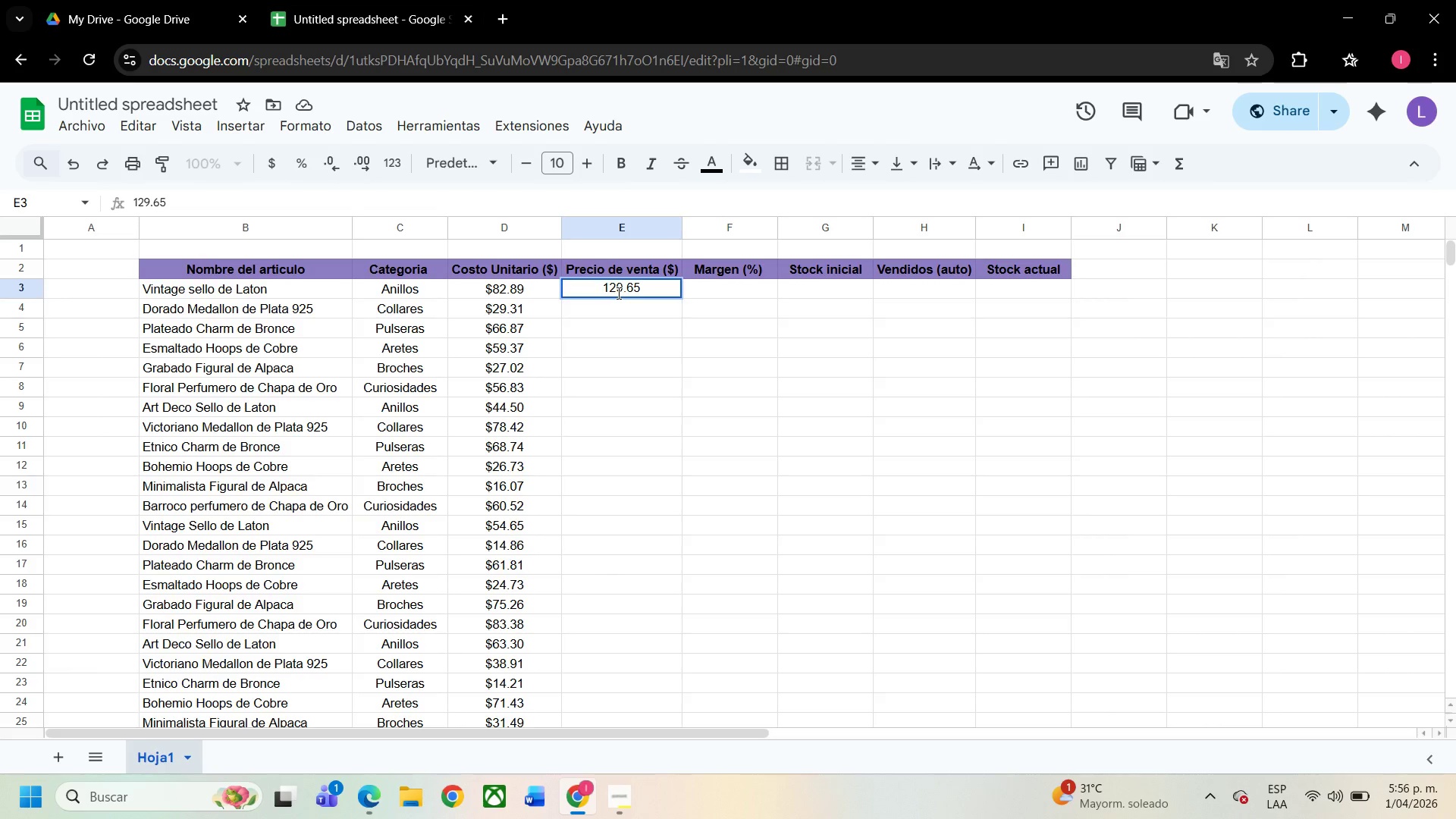 
key(NumpadEnter)
 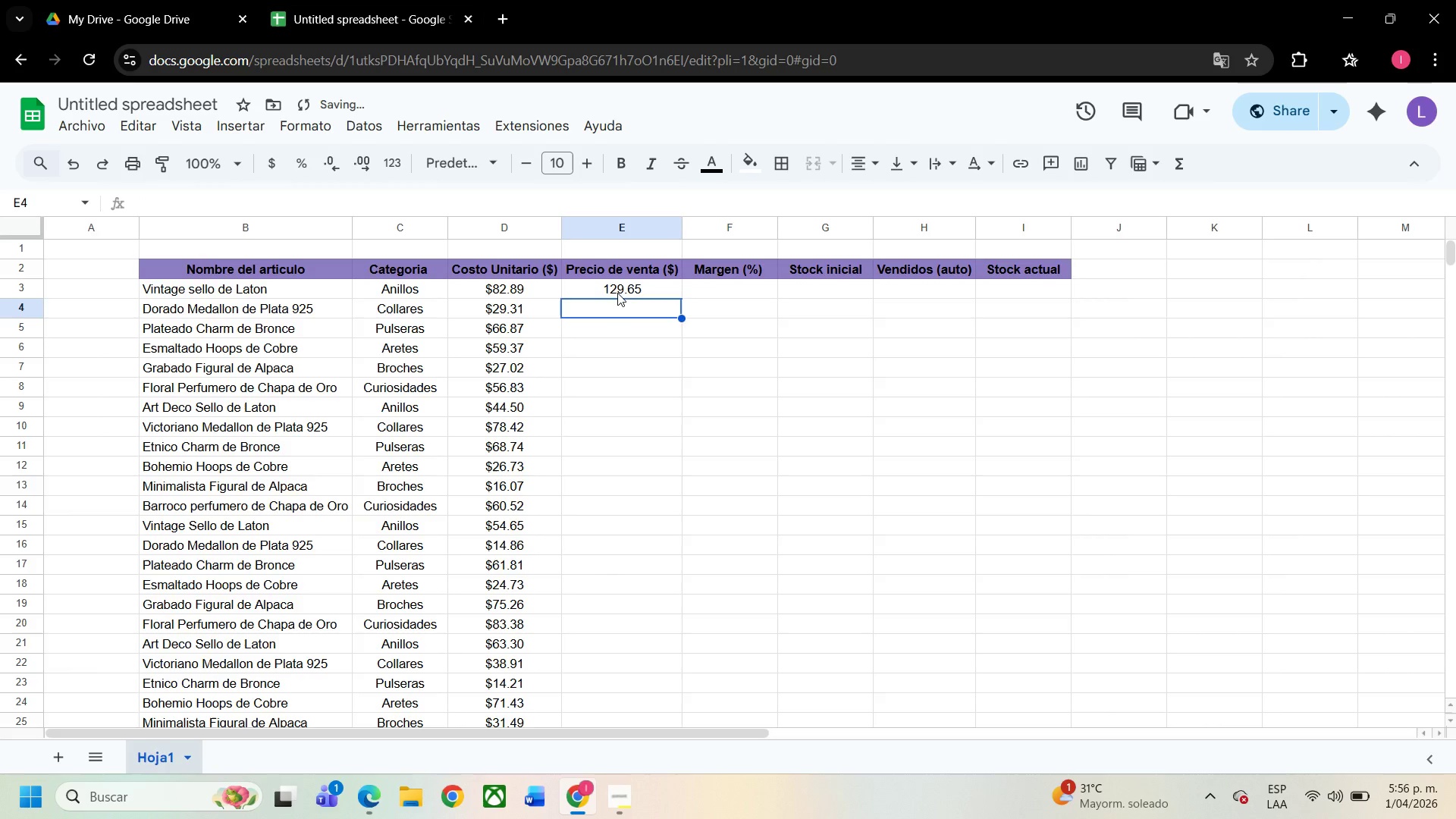 
left_click([617, 293])
 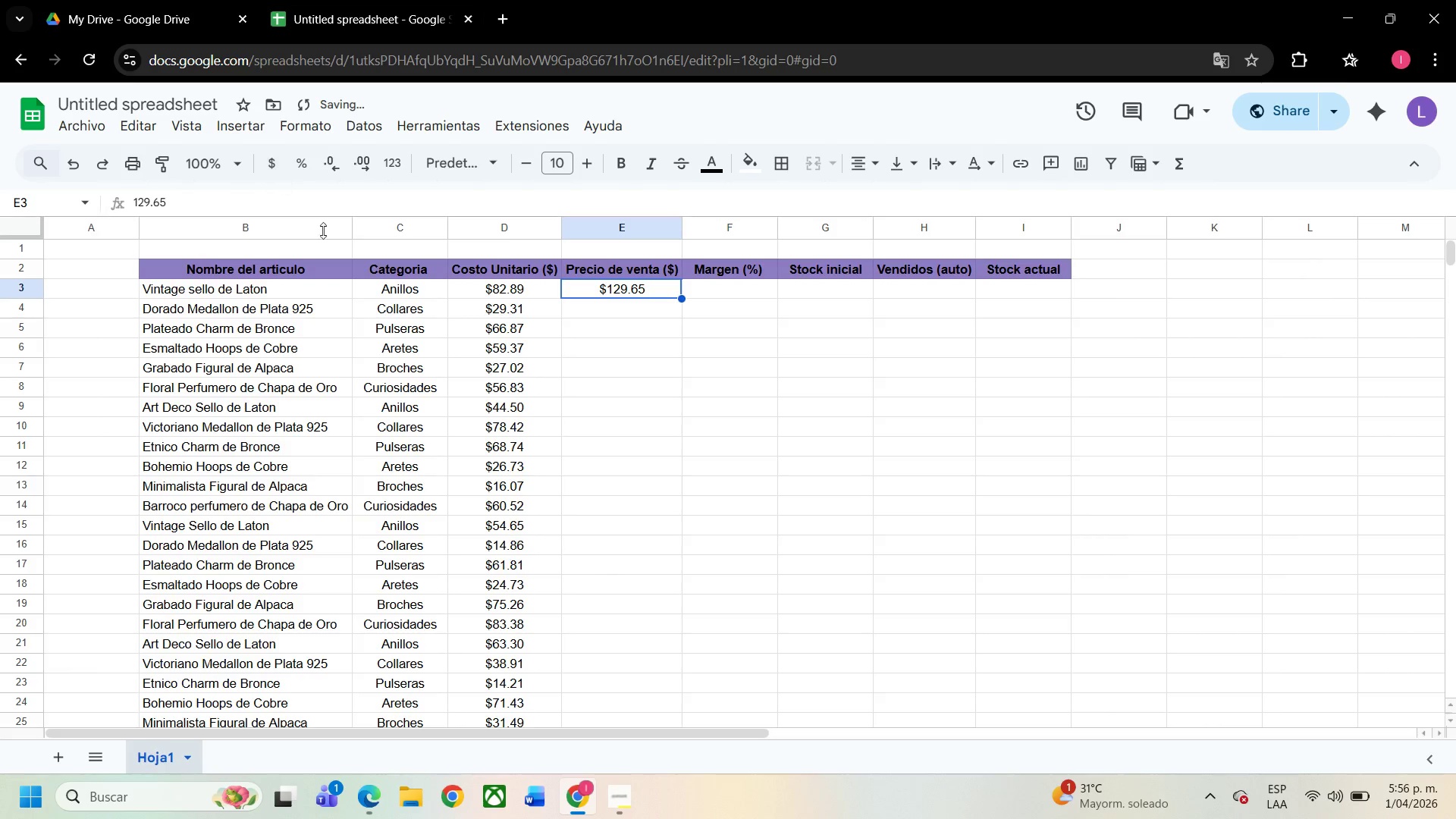 
left_click([629, 360])
 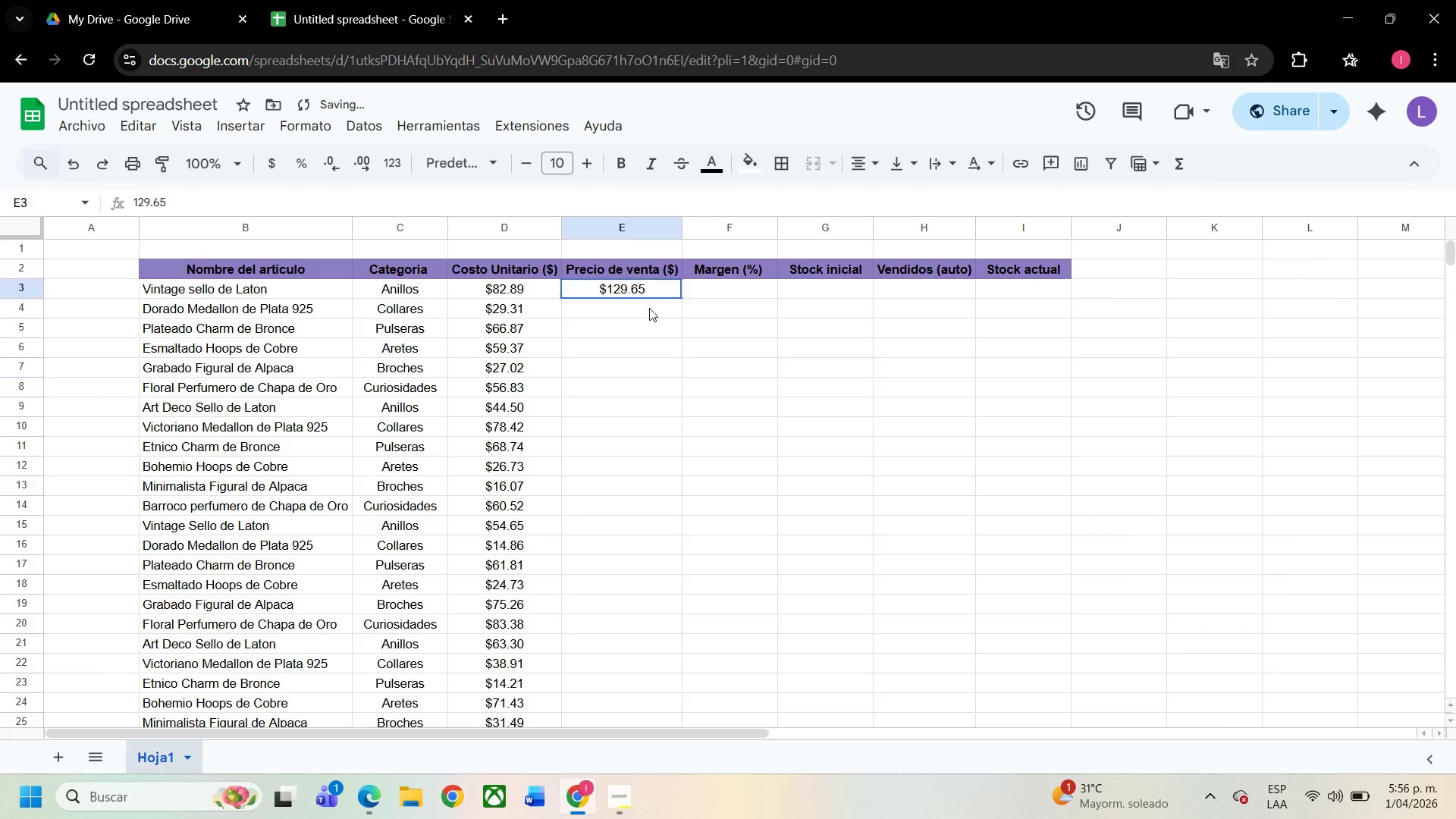 
left_click_drag(start_coordinate=[649, 300], to_coordinate=[639, 552])
 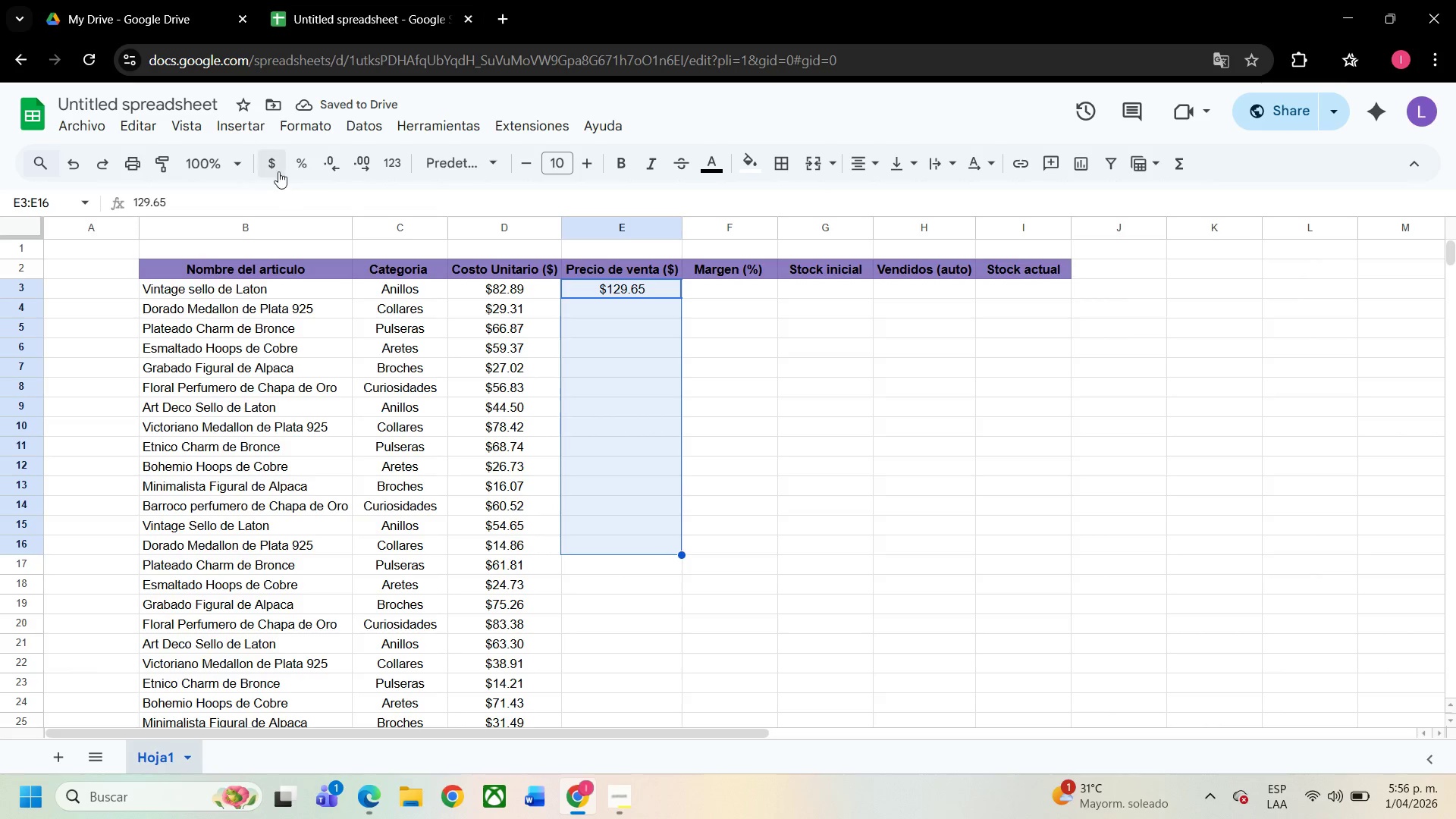 
left_click([278, 170])
 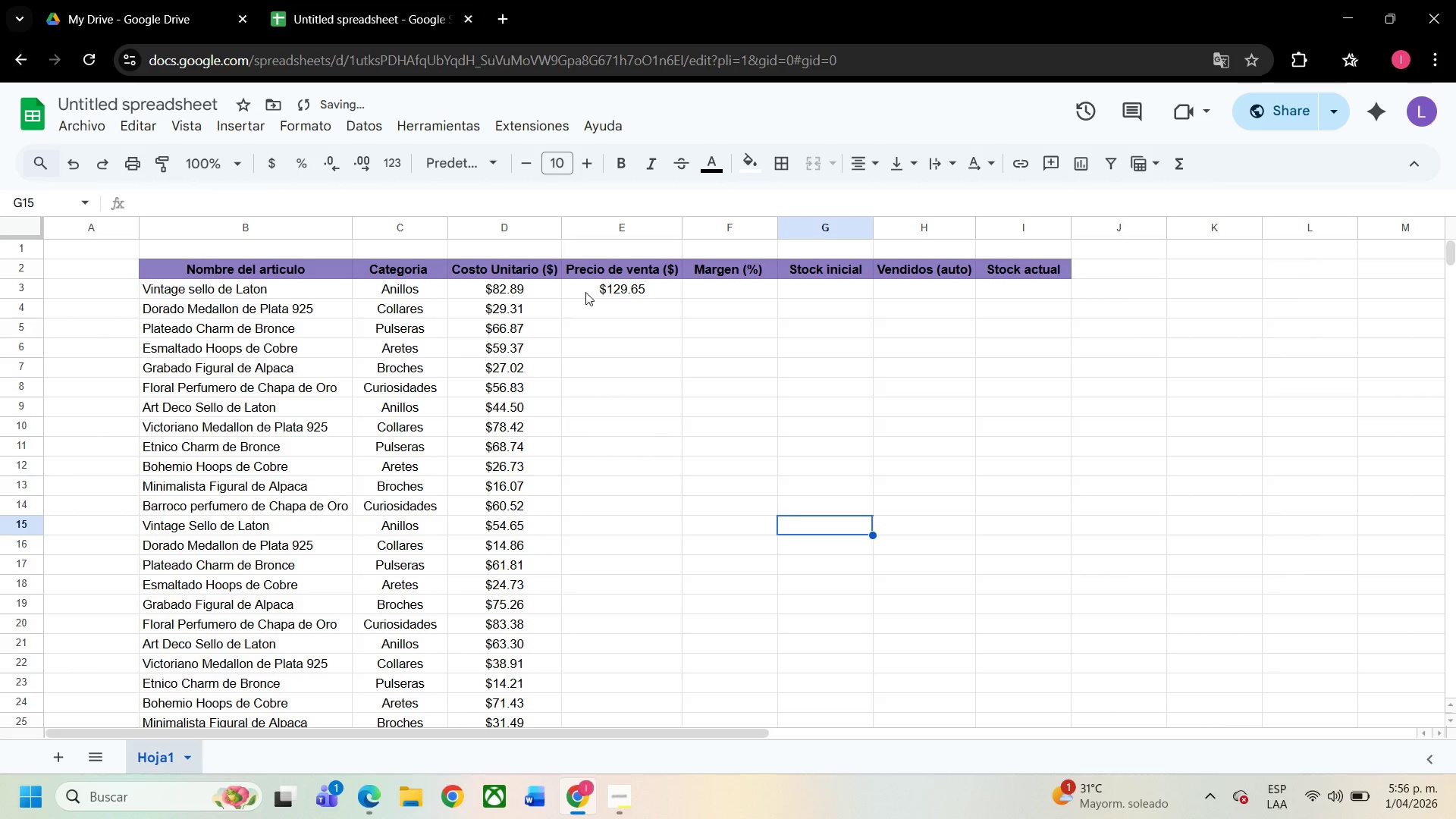 
left_click([592, 305])
 